 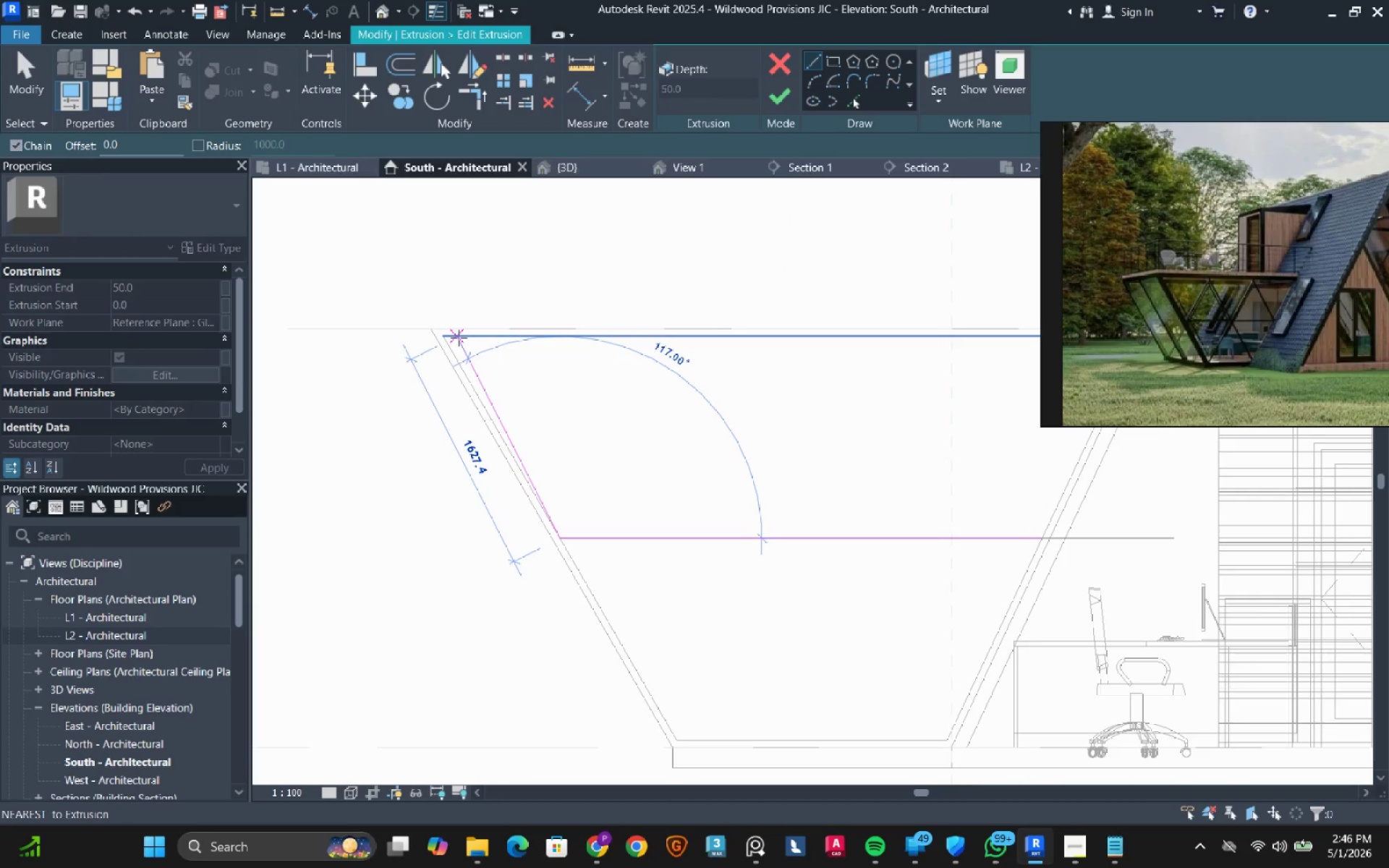 
left_click([447, 343])
 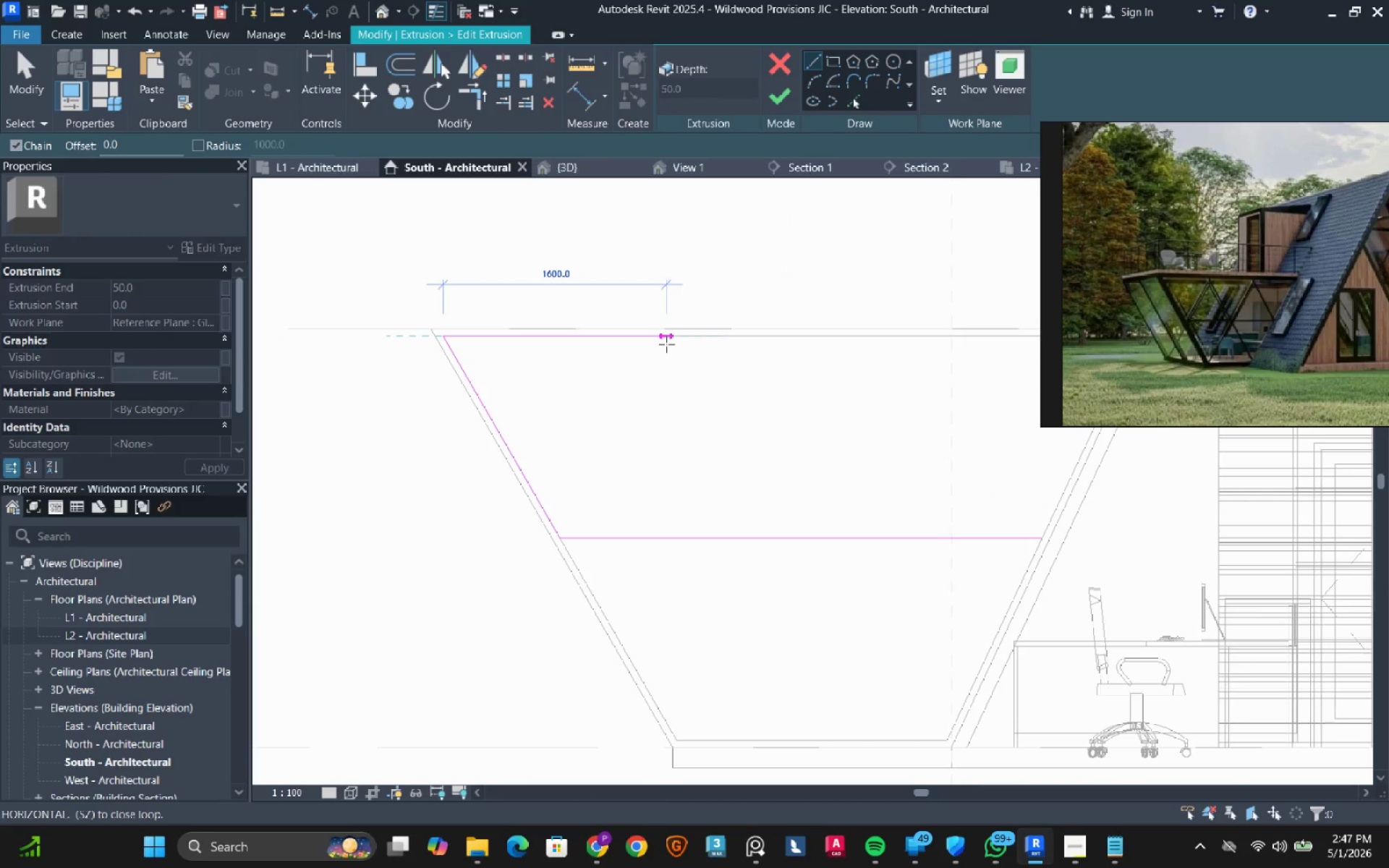 
key(Escape)
 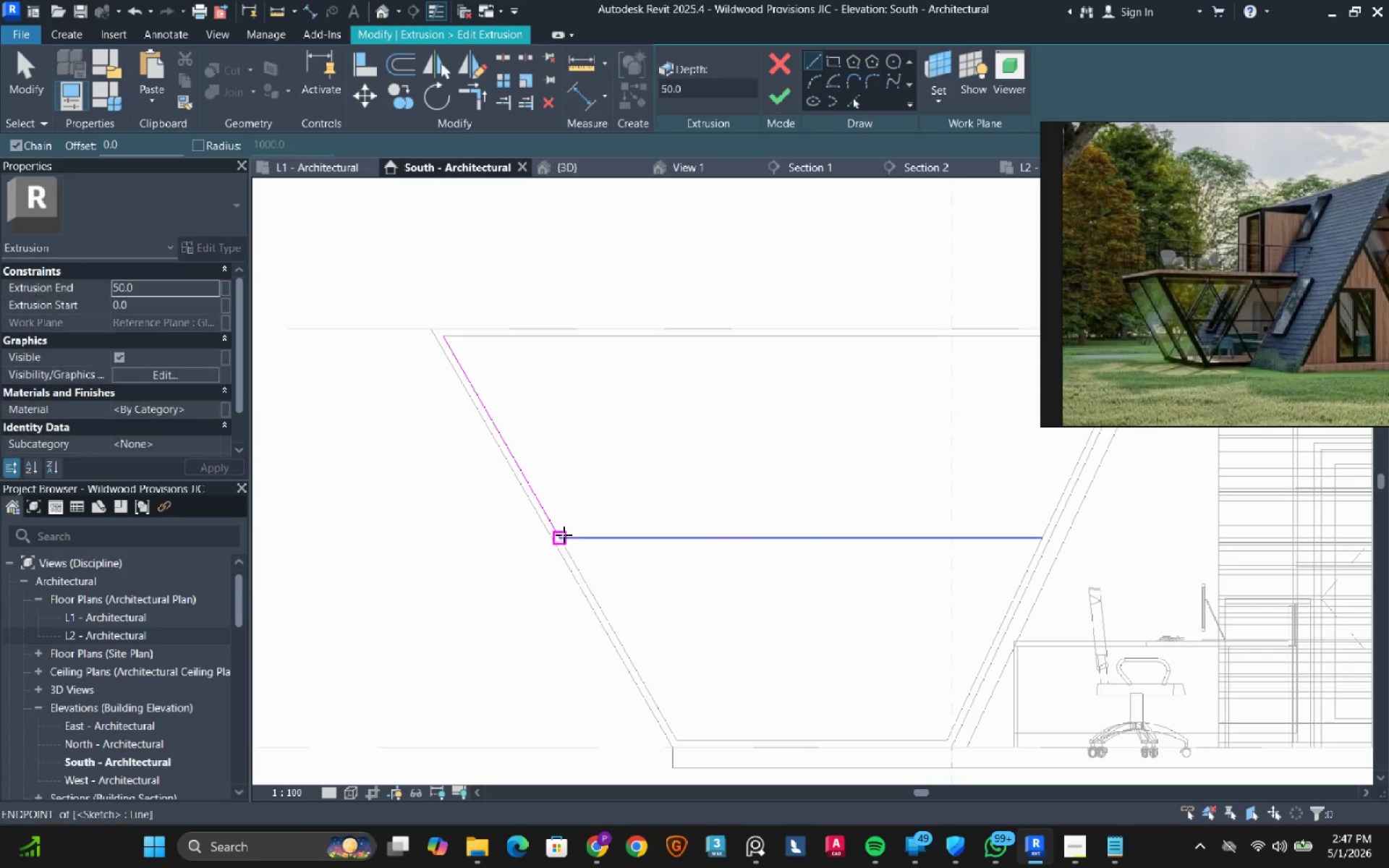 
left_click([562, 535])
 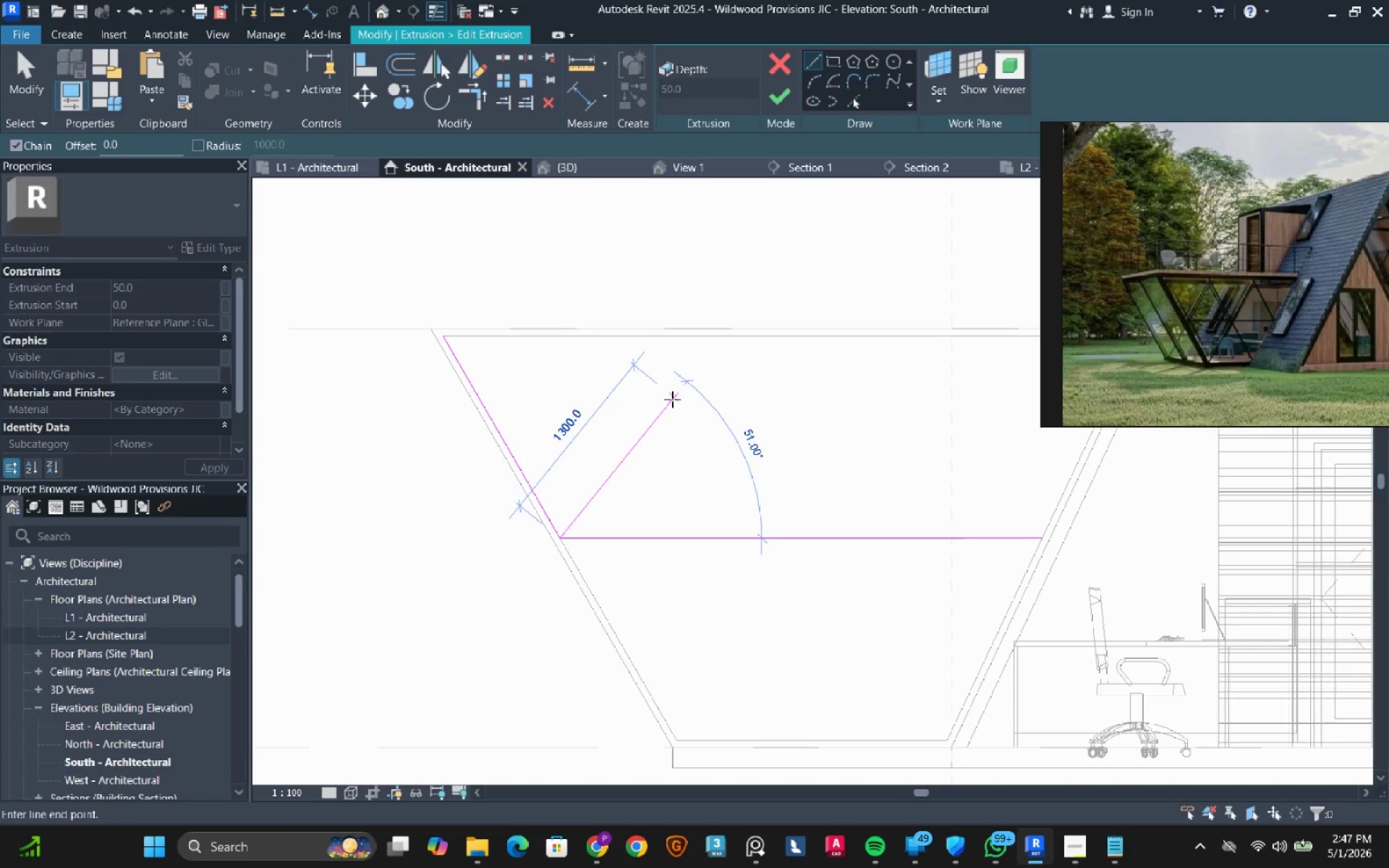 
scroll: coordinate [672, 399], scroll_direction: down, amount: 1.0
 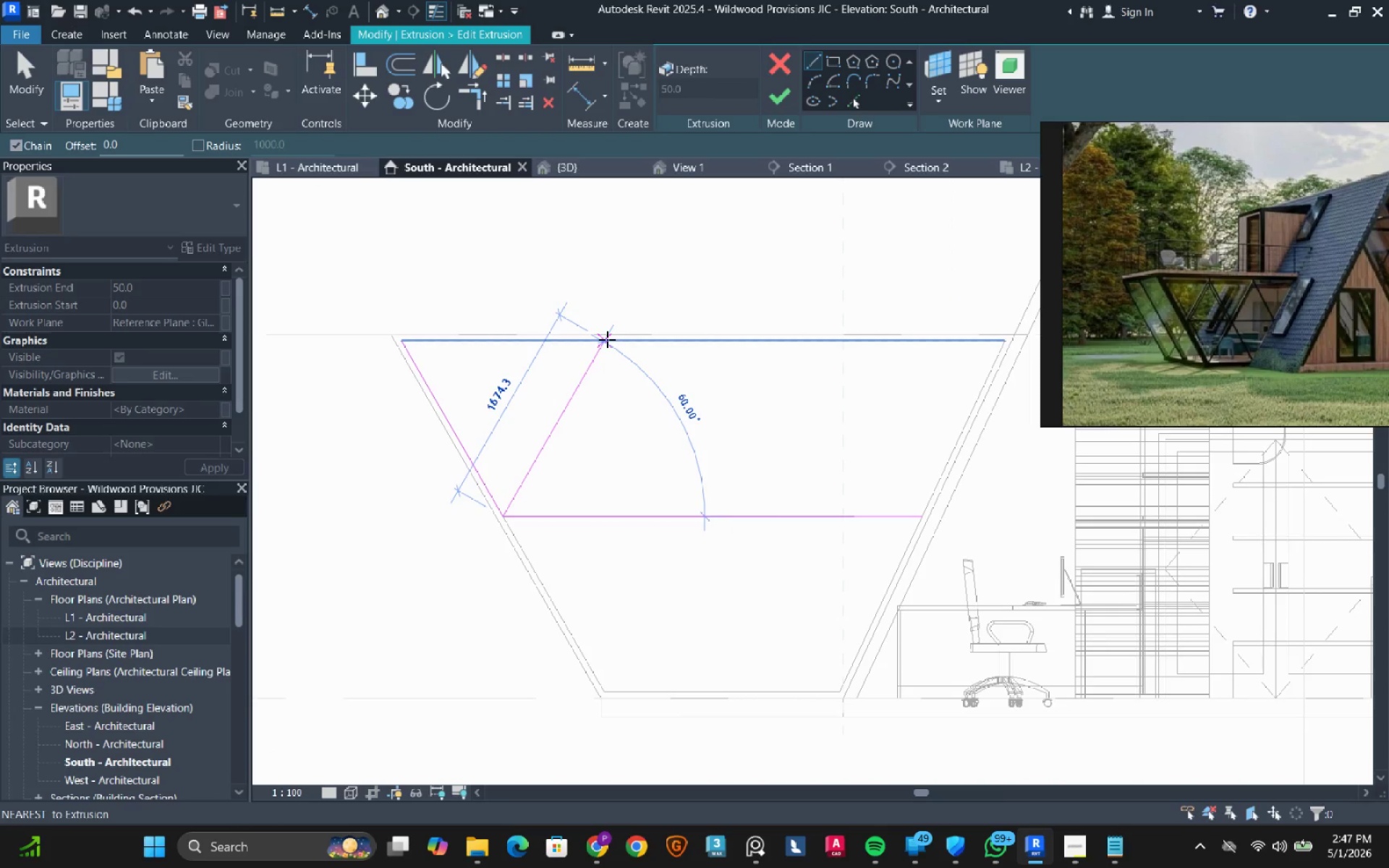 
left_click([607, 339])
 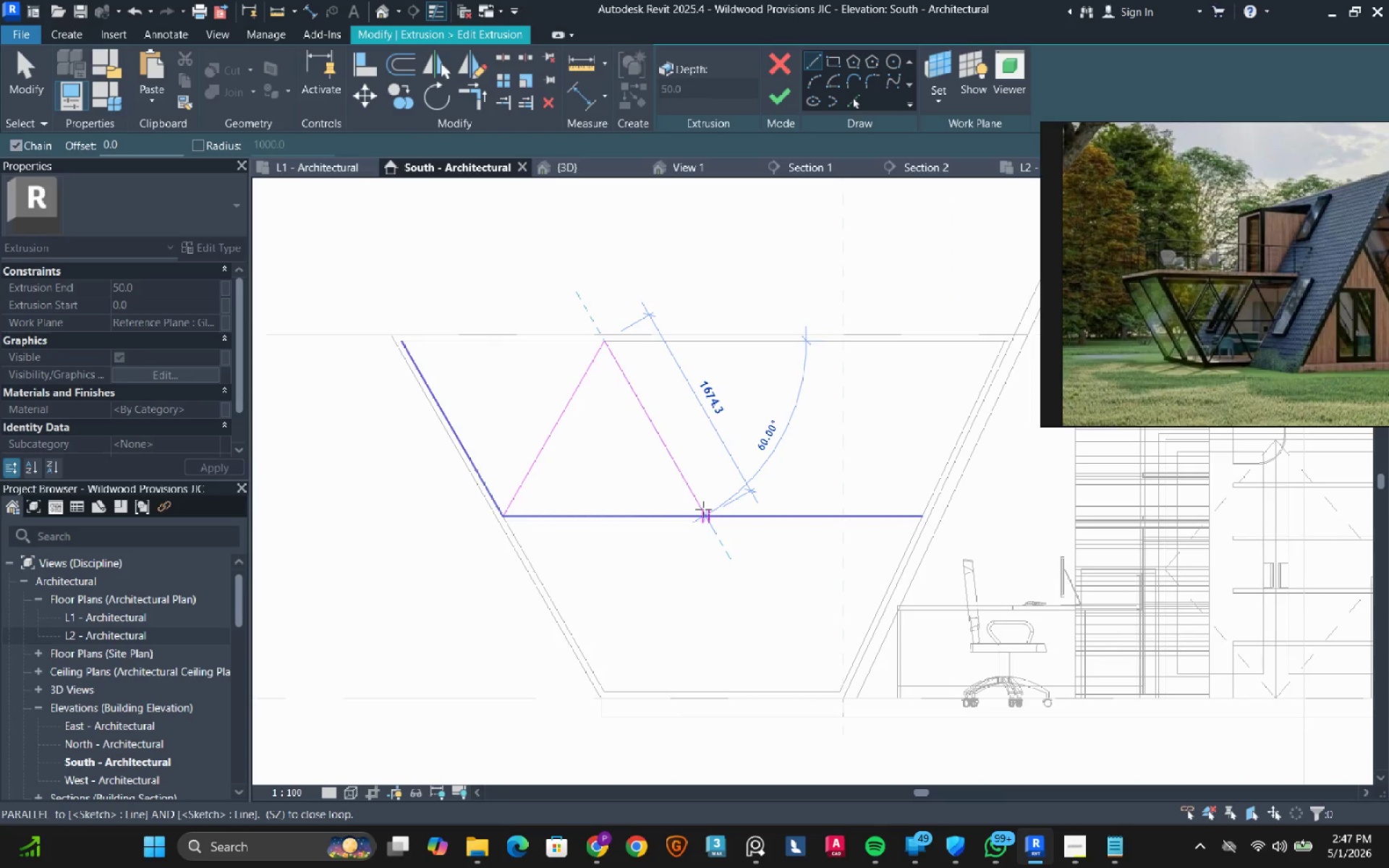 
left_click([703, 509])
 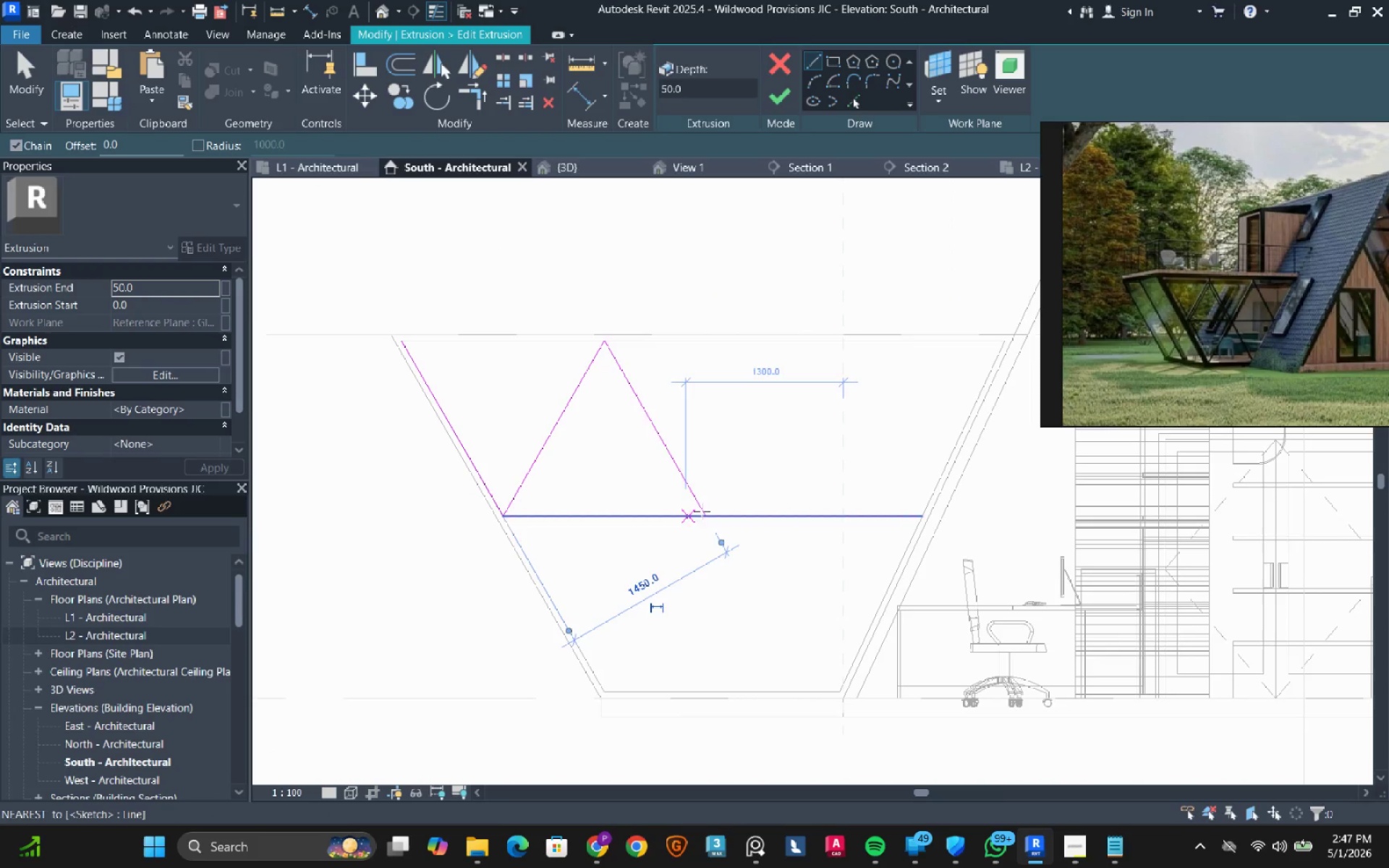 
left_click([702, 511])
 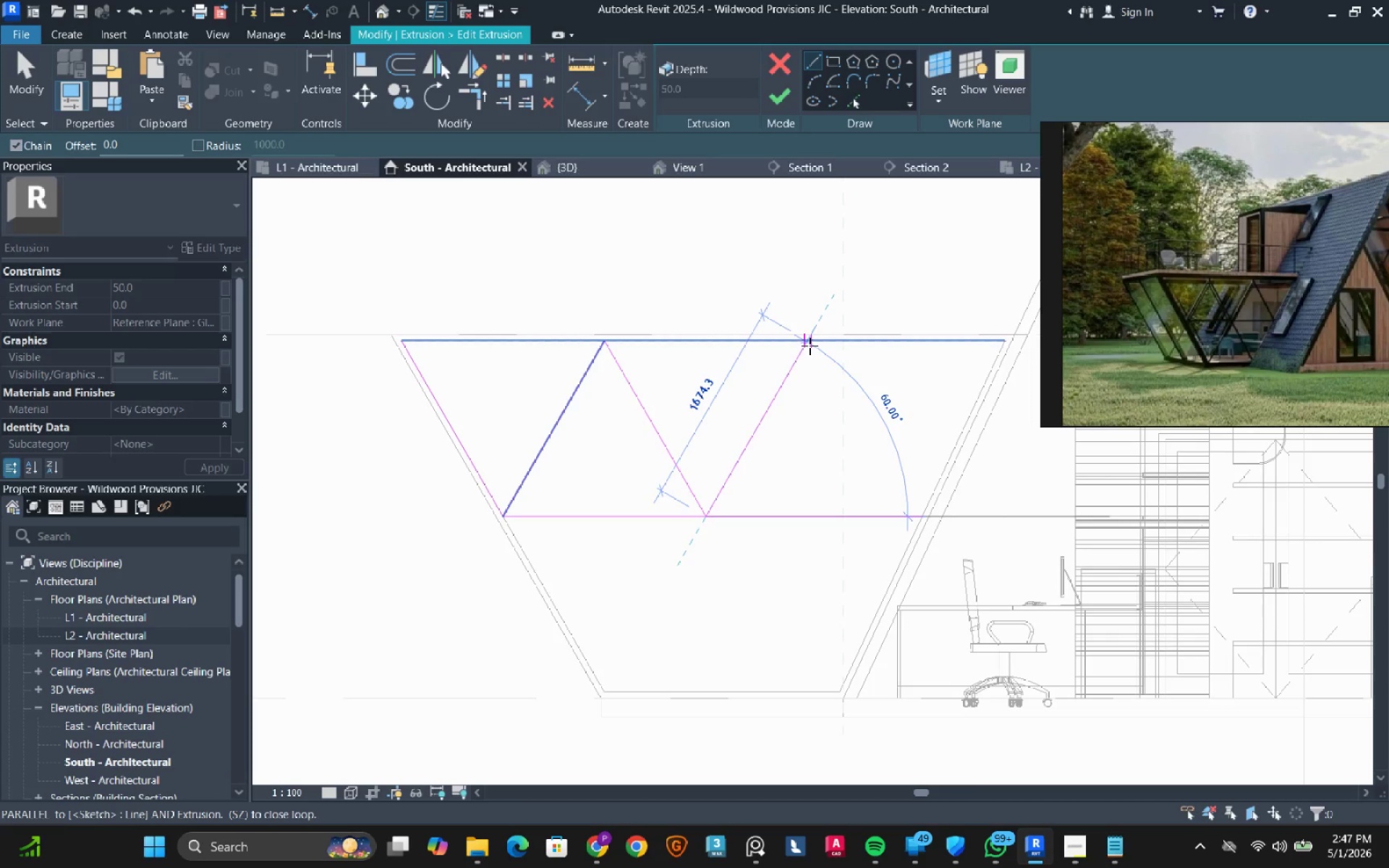 
left_click([810, 346])
 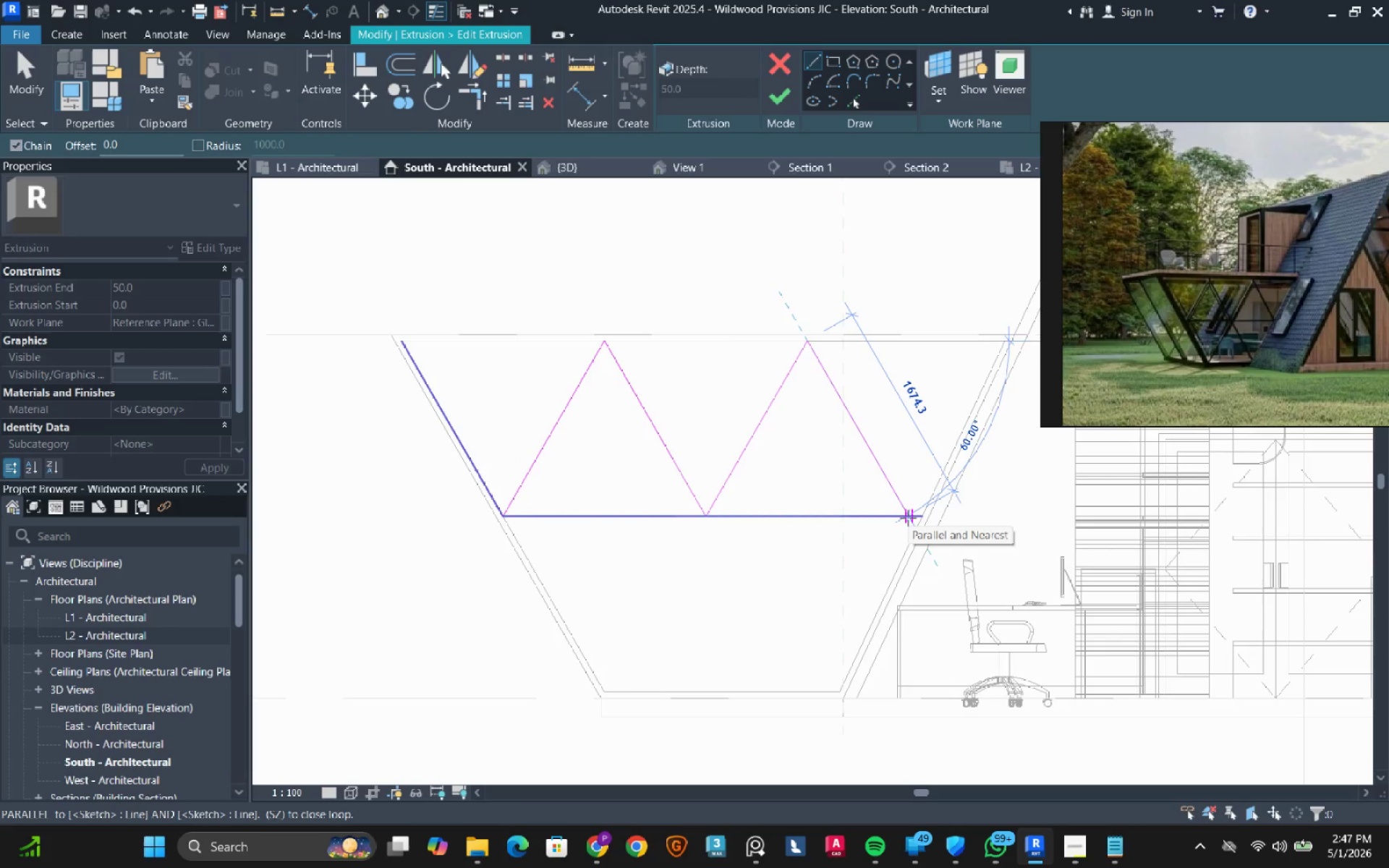 
left_click([908, 518])
 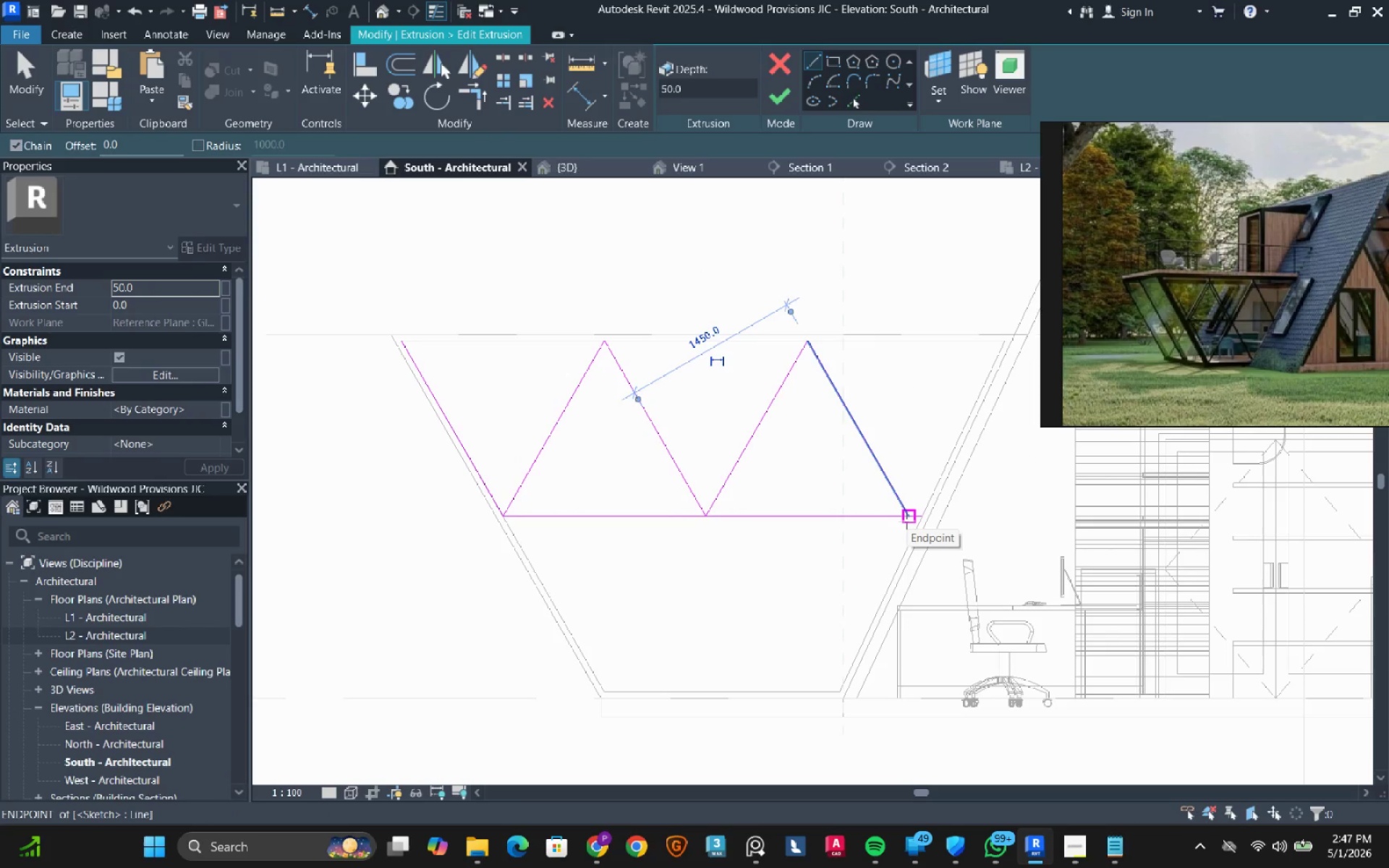 
left_click([906, 521])
 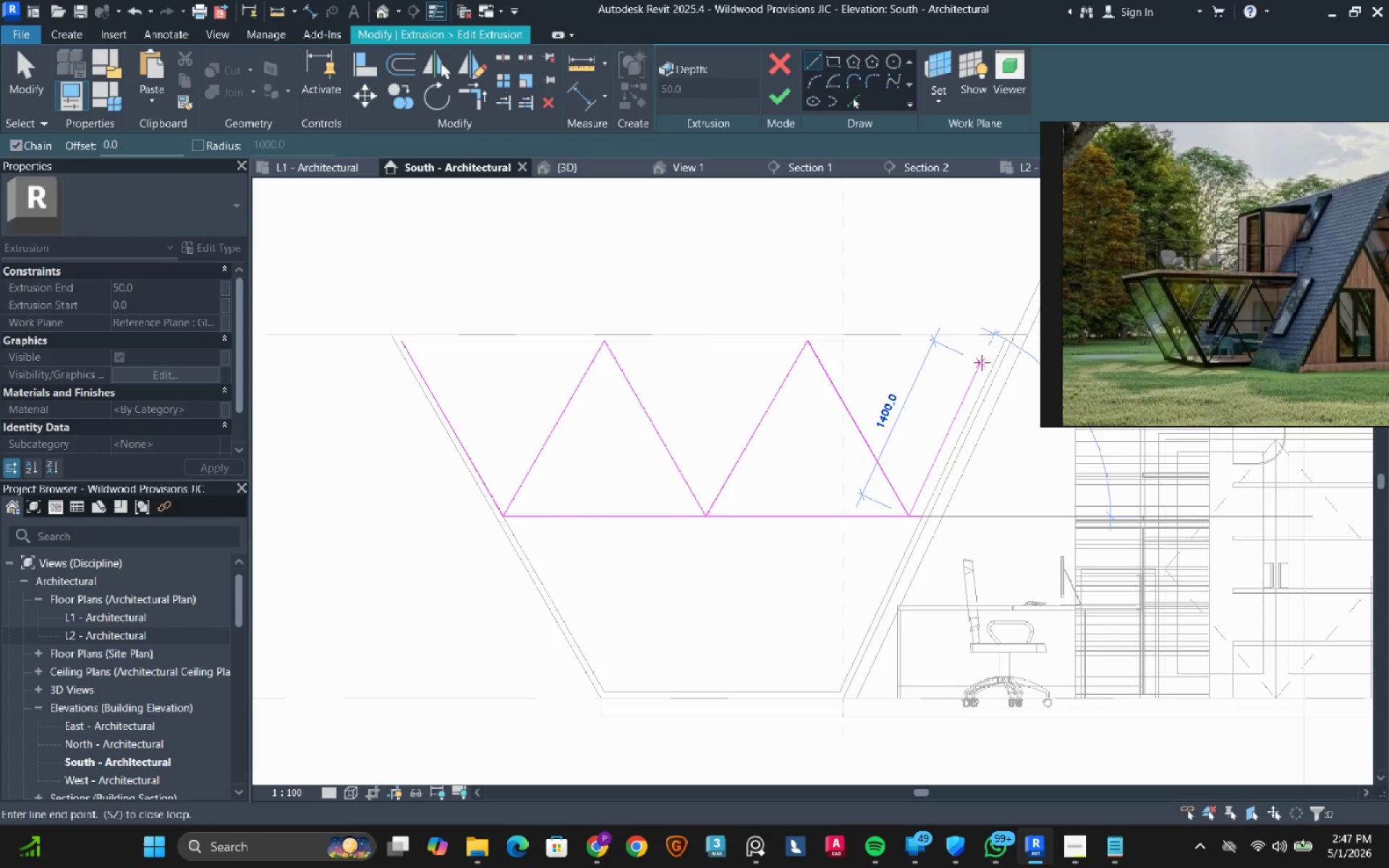 
key(Escape)
 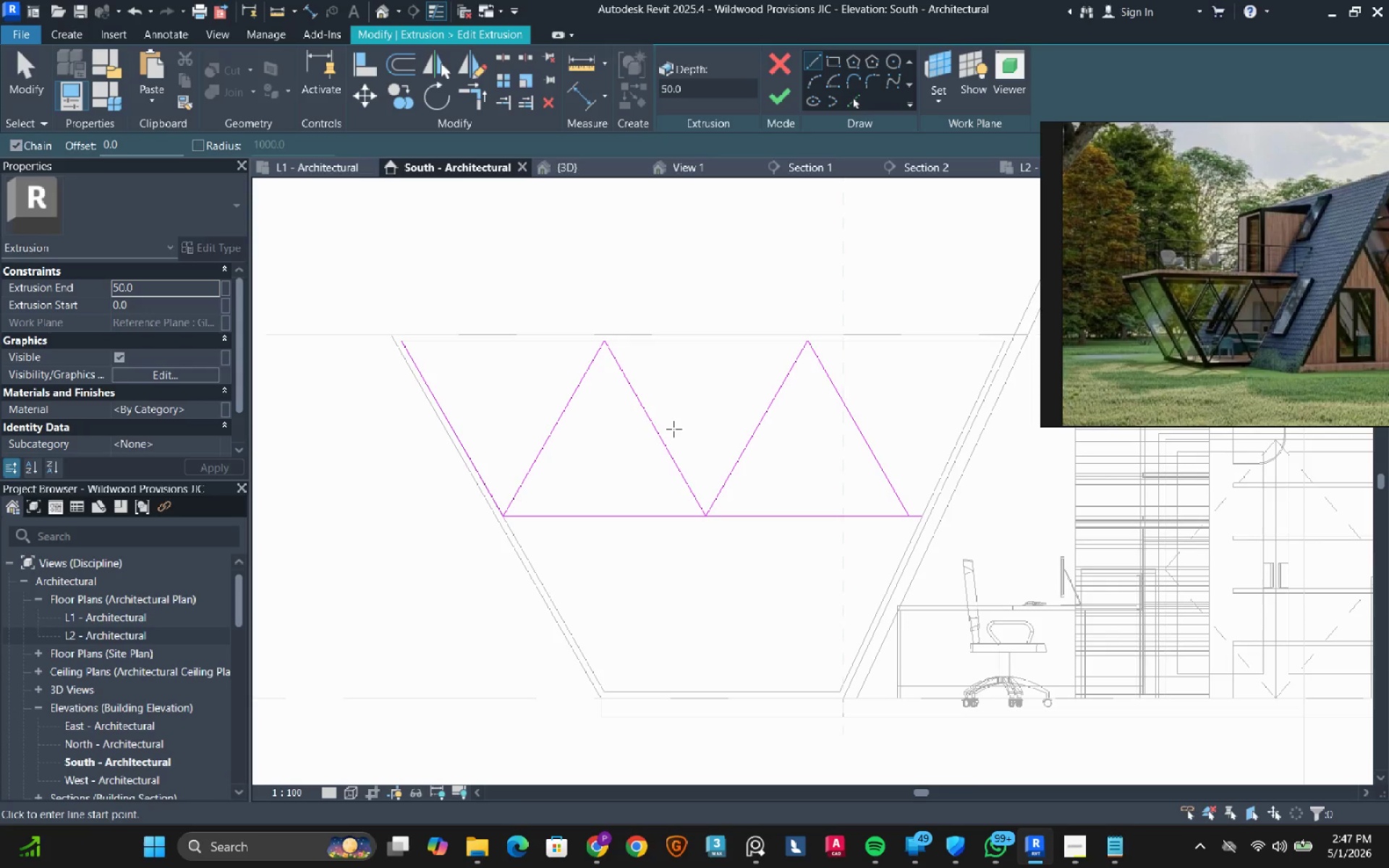 
key(Escape)
 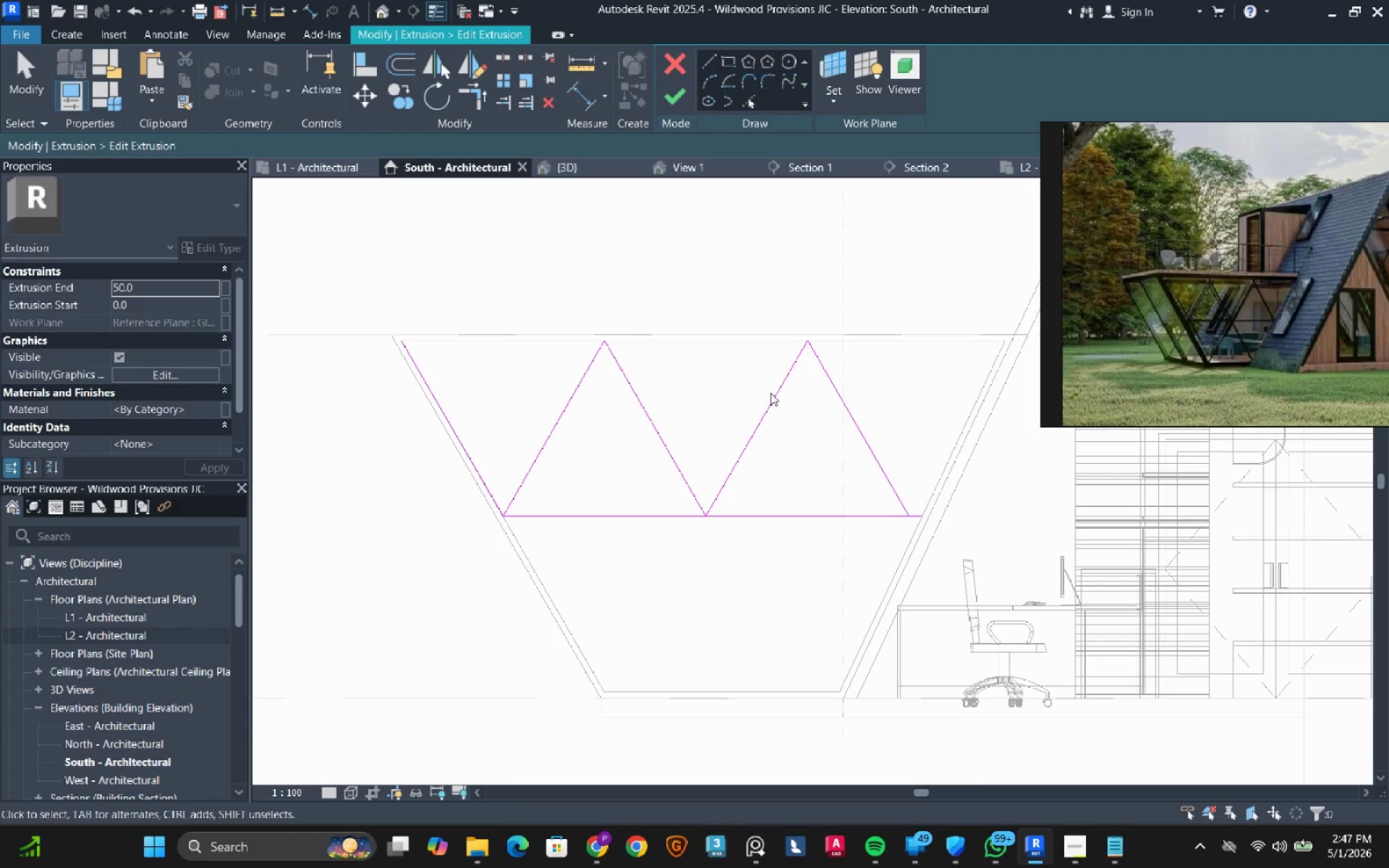 
hold_key(key=Escape, duration=5.38)
 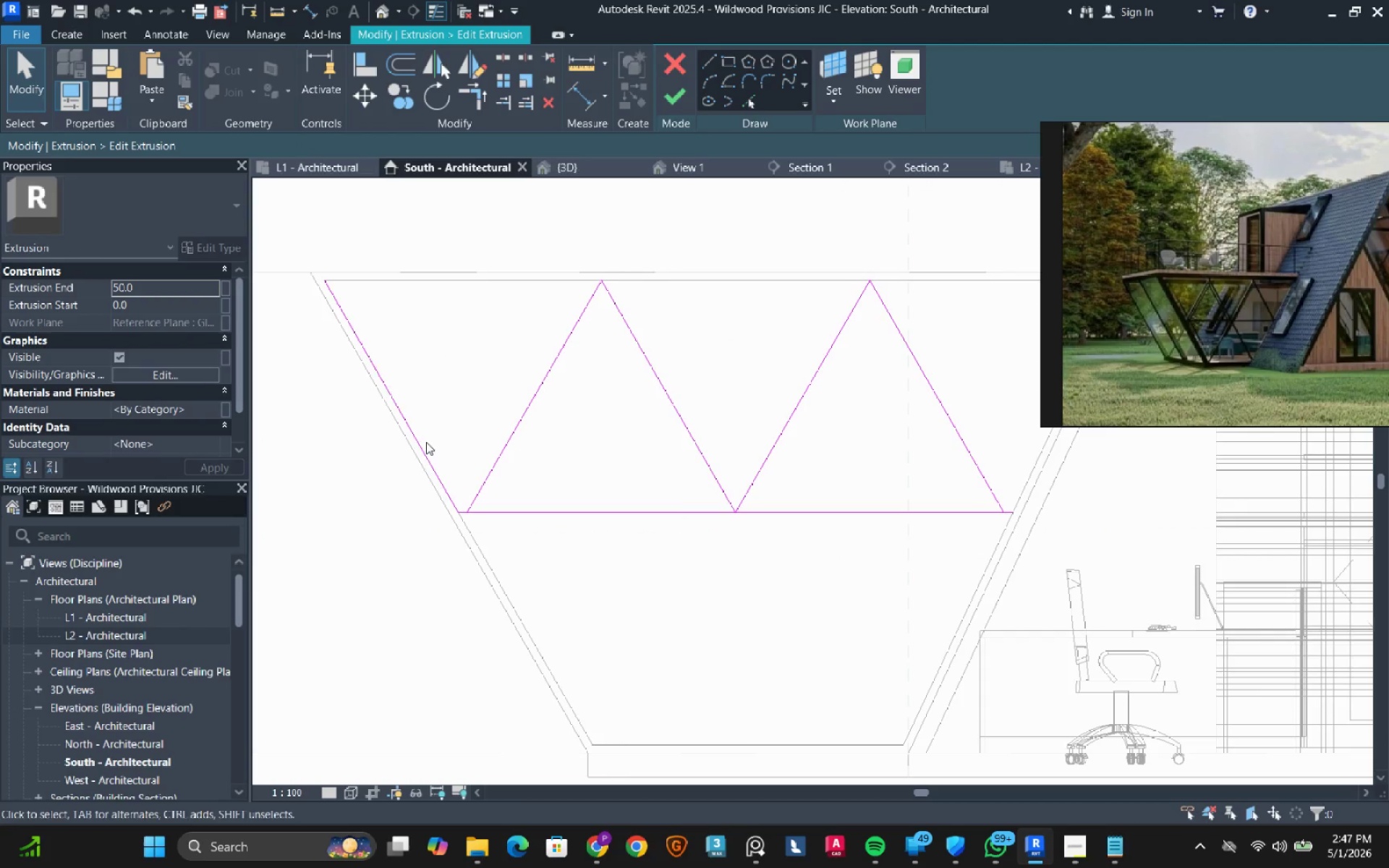 
left_click_drag(start_coordinate=[875, 375], to_coordinate=[544, 422])
 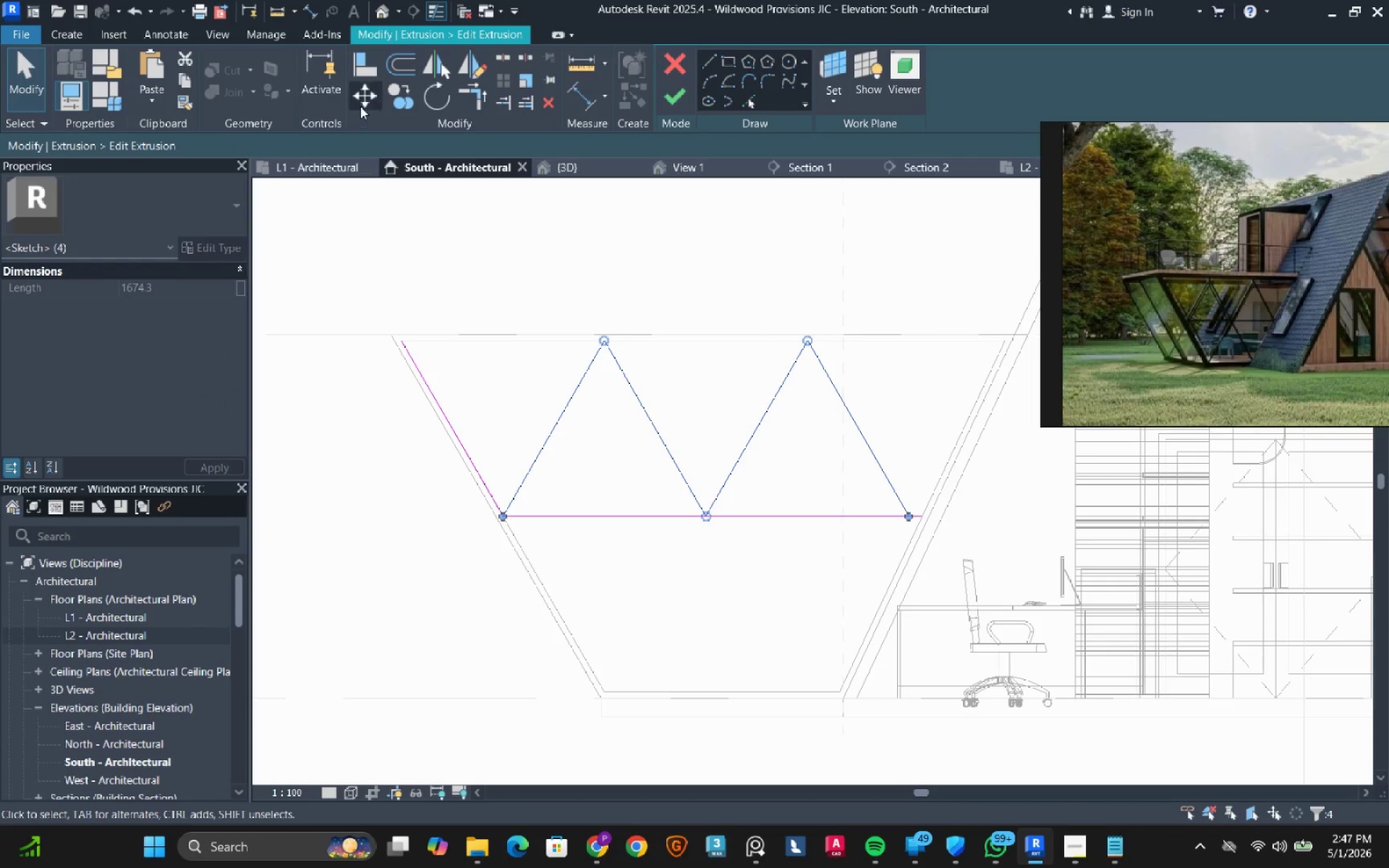 
left_click([362, 102])
 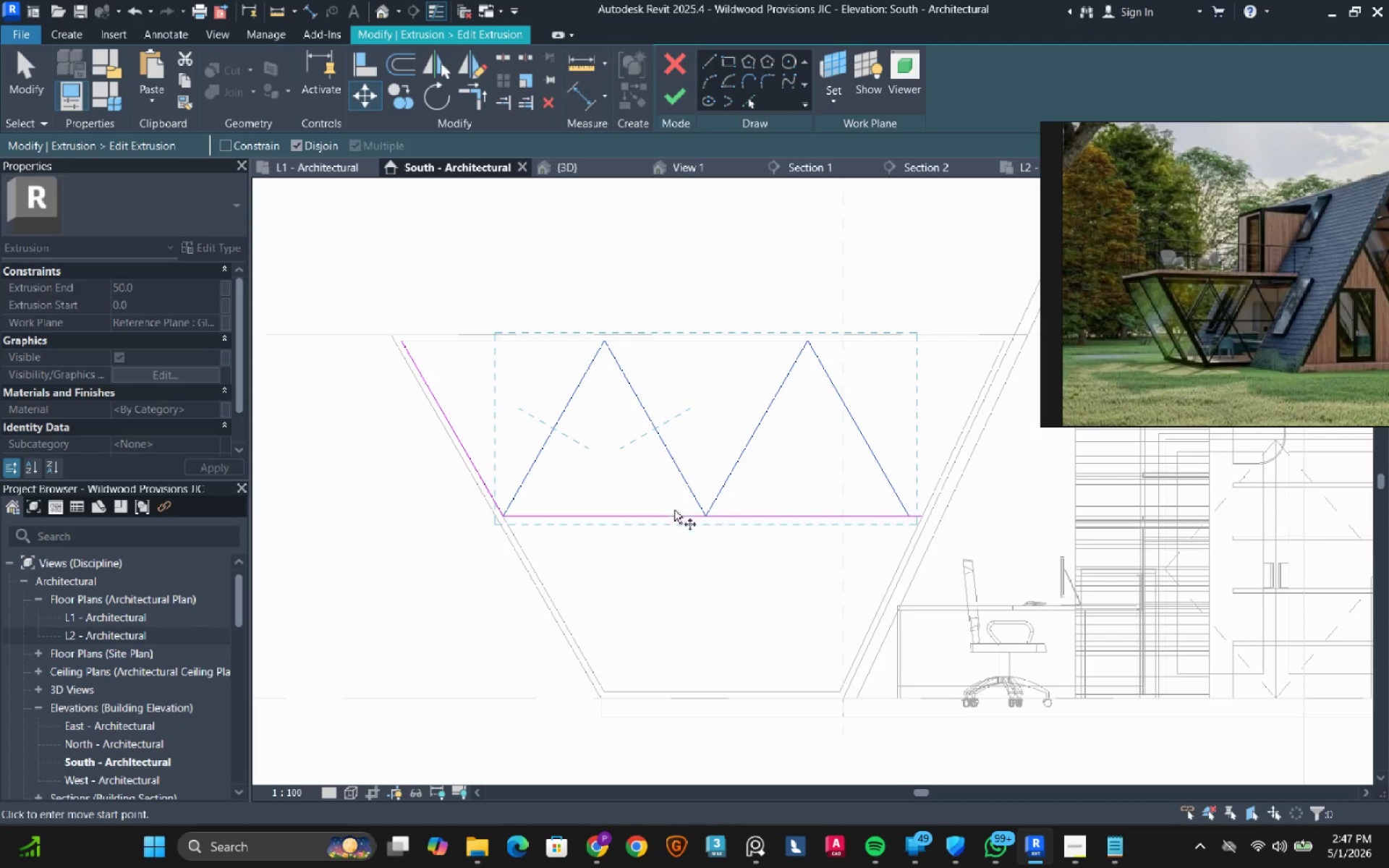 
scroll: coordinate [730, 529], scroll_direction: up, amount: 6.0
 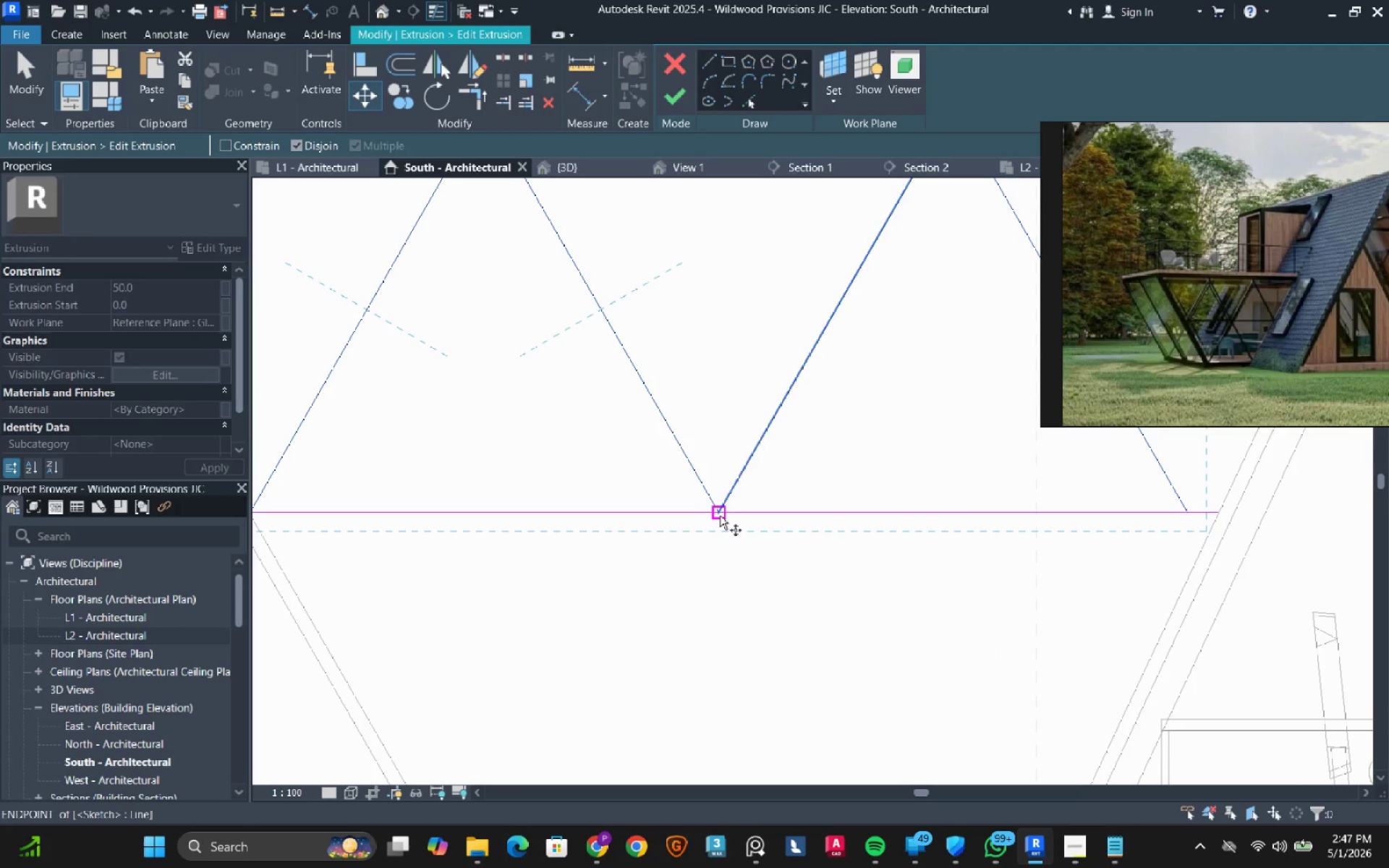 
left_click([720, 516])
 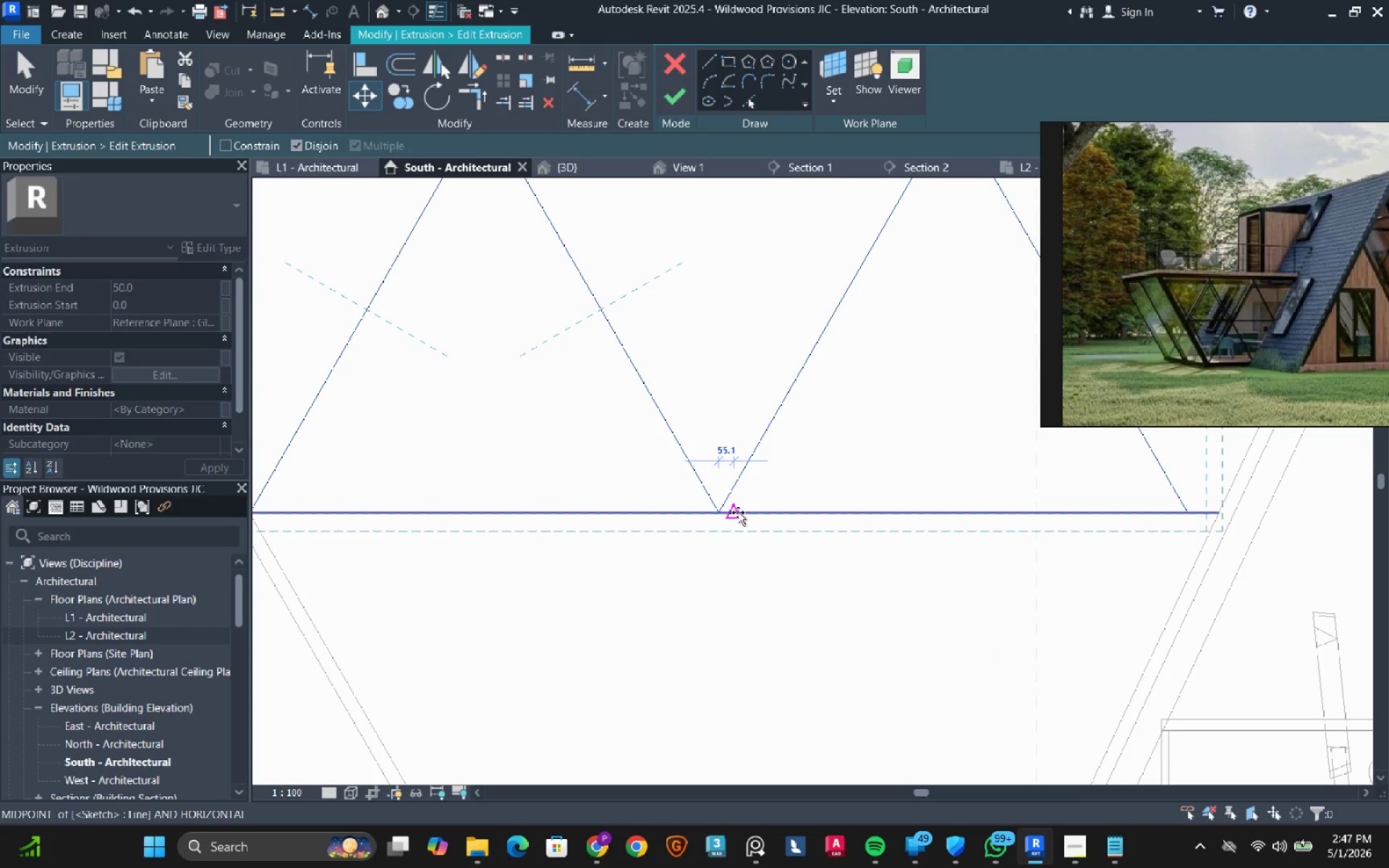 
left_click([738, 512])
 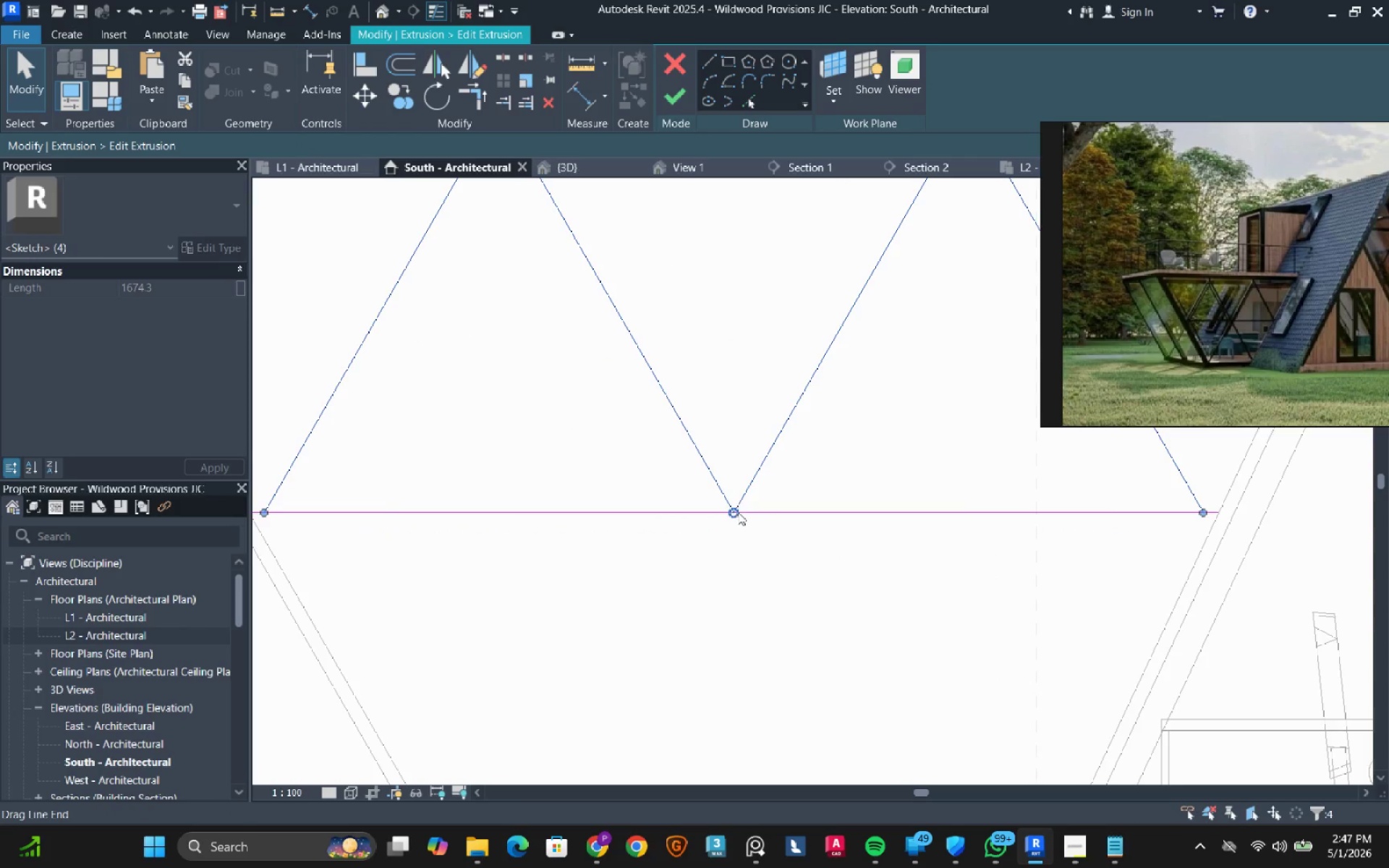 
scroll: coordinate [738, 512], scroll_direction: down, amount: 4.0
 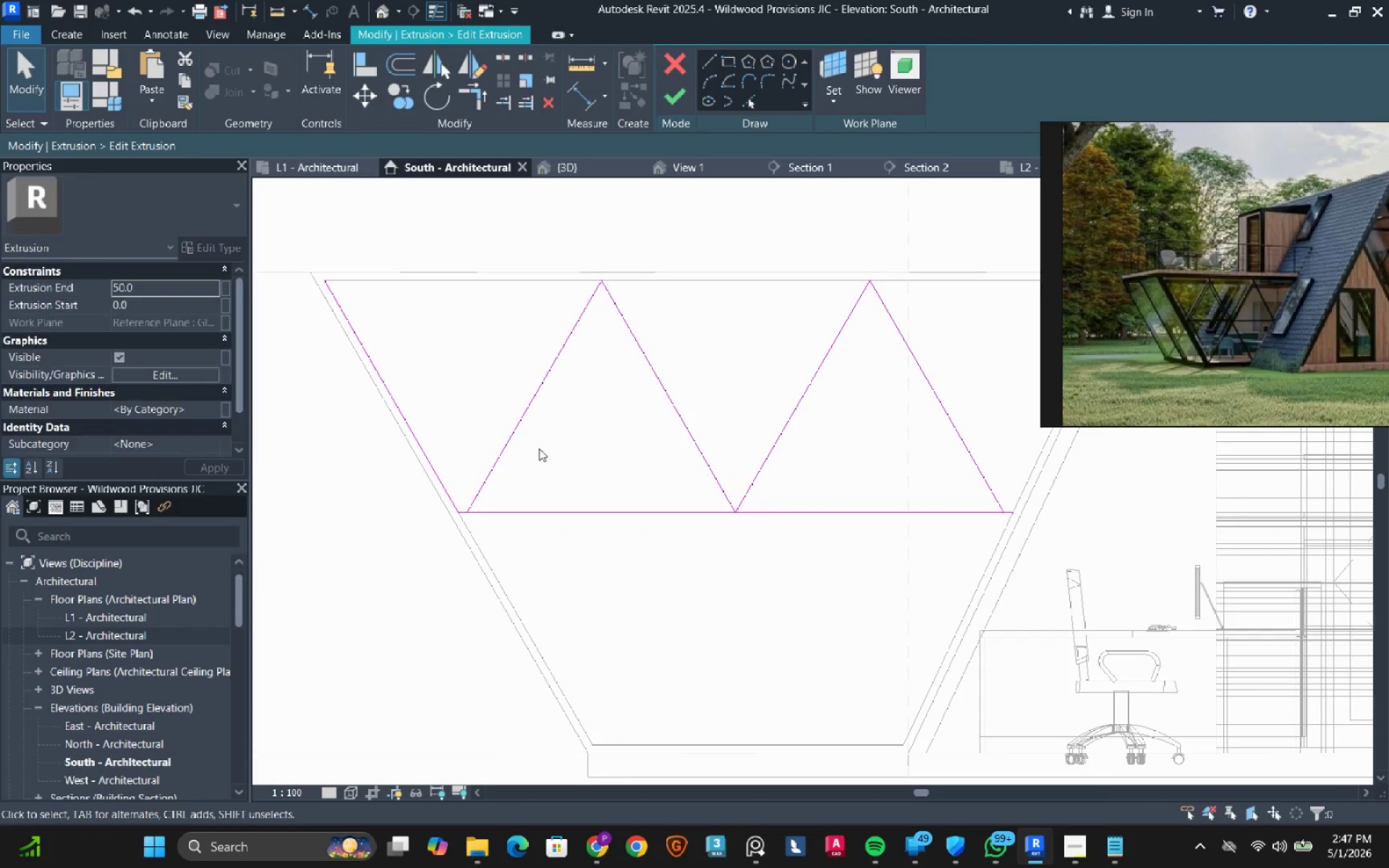 
key(Escape)
 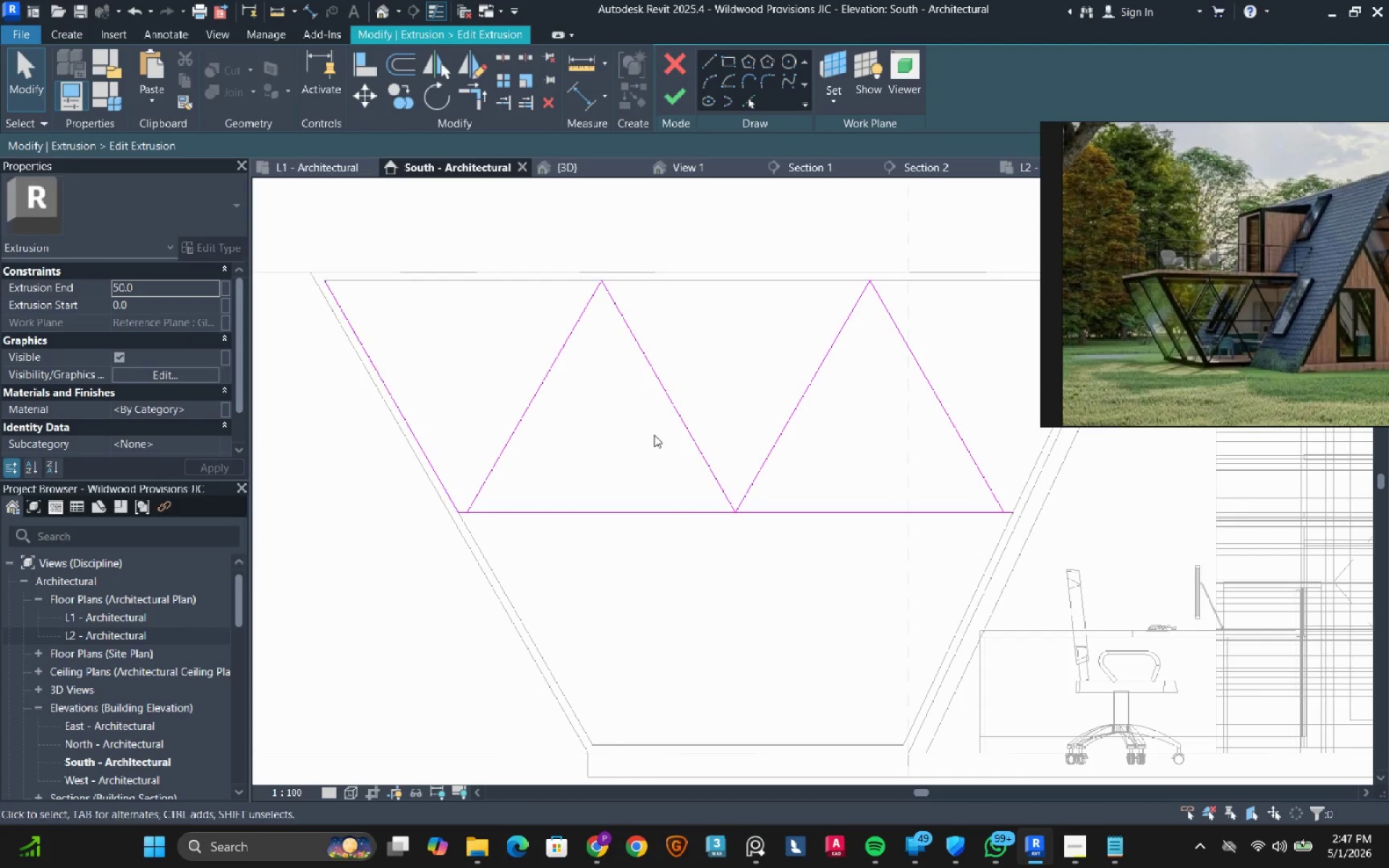 
scroll: coordinate [718, 433], scroll_direction: down, amount: 2.0
 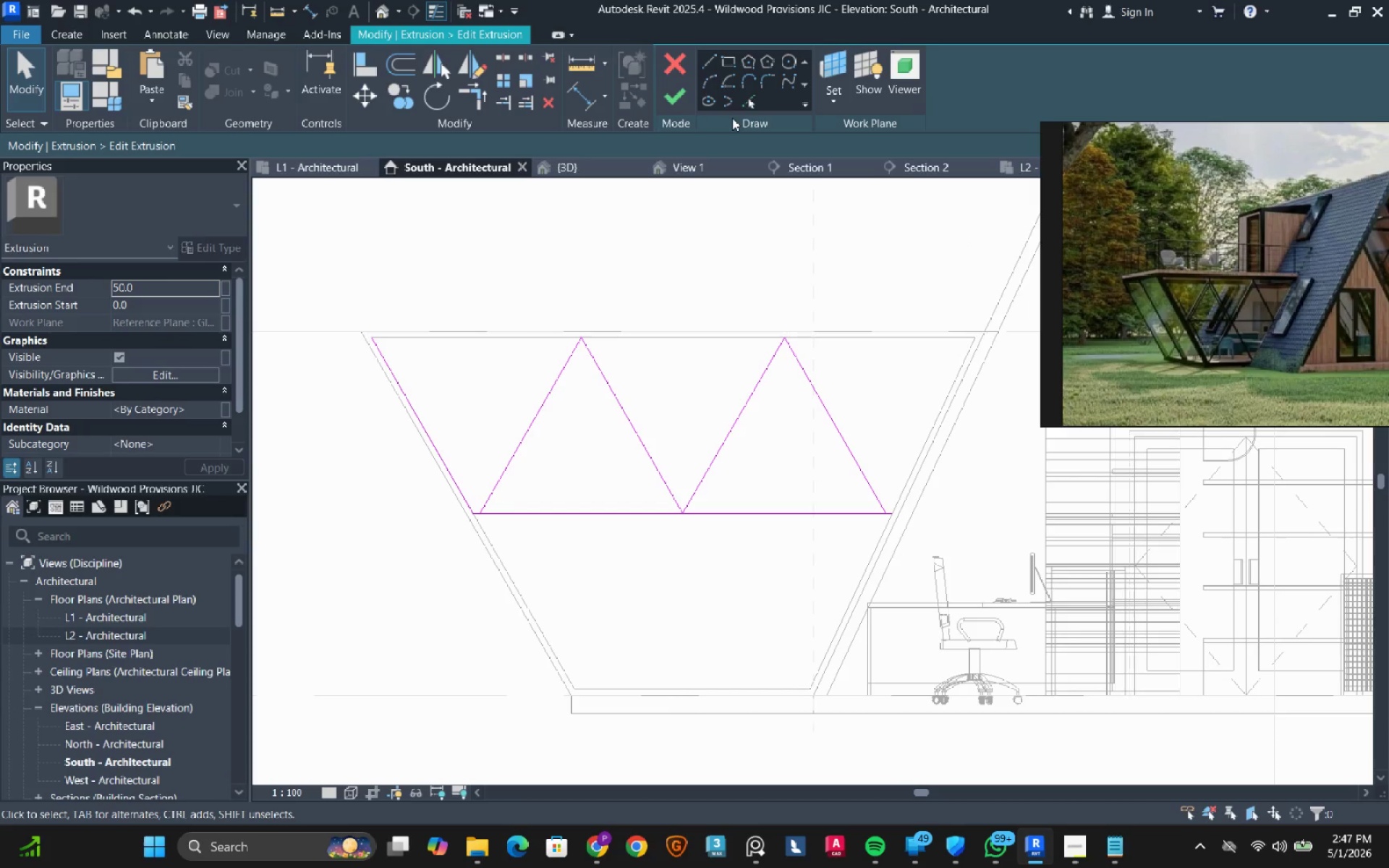 
left_click([752, 100])
 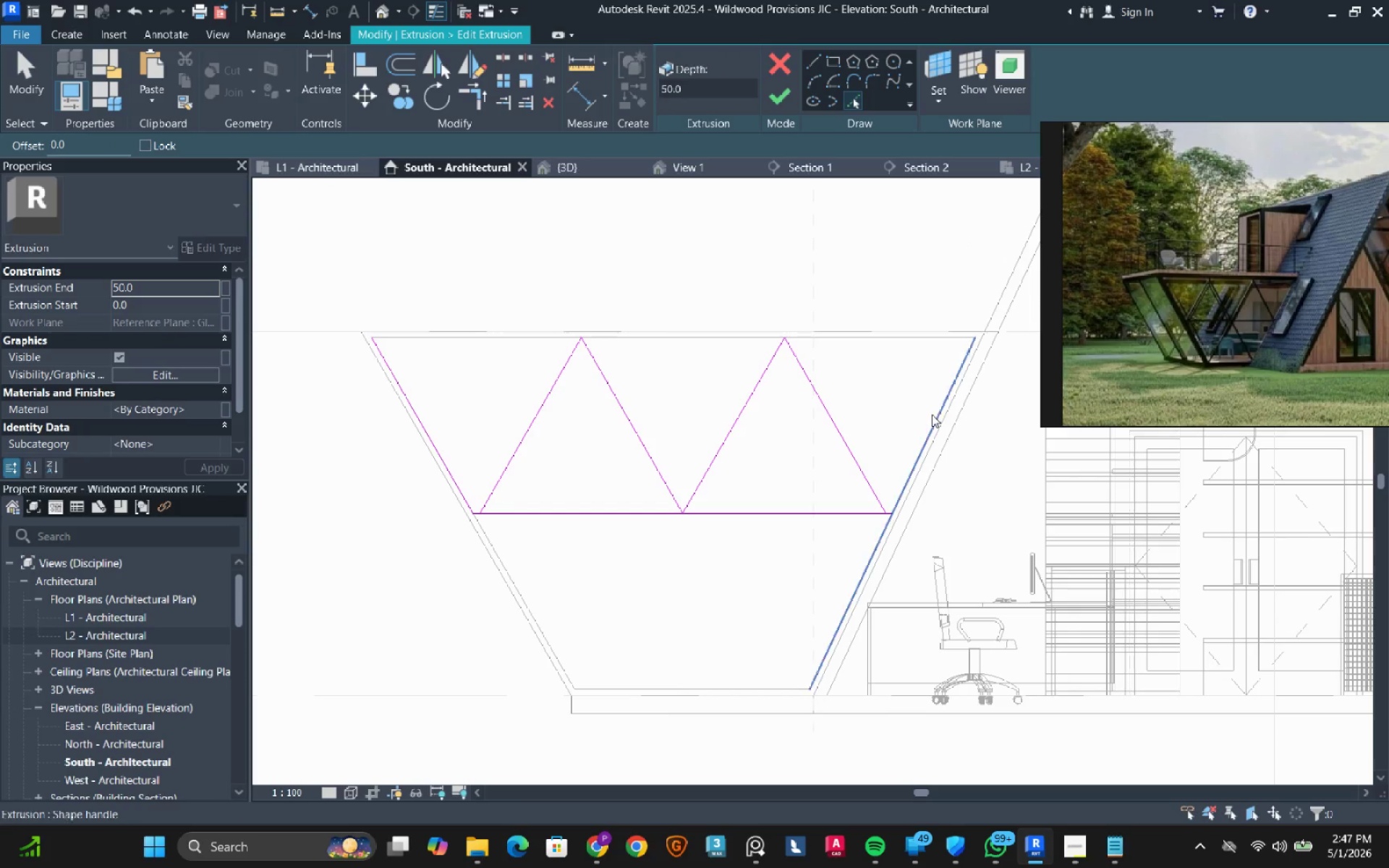 
left_click([932, 414])
 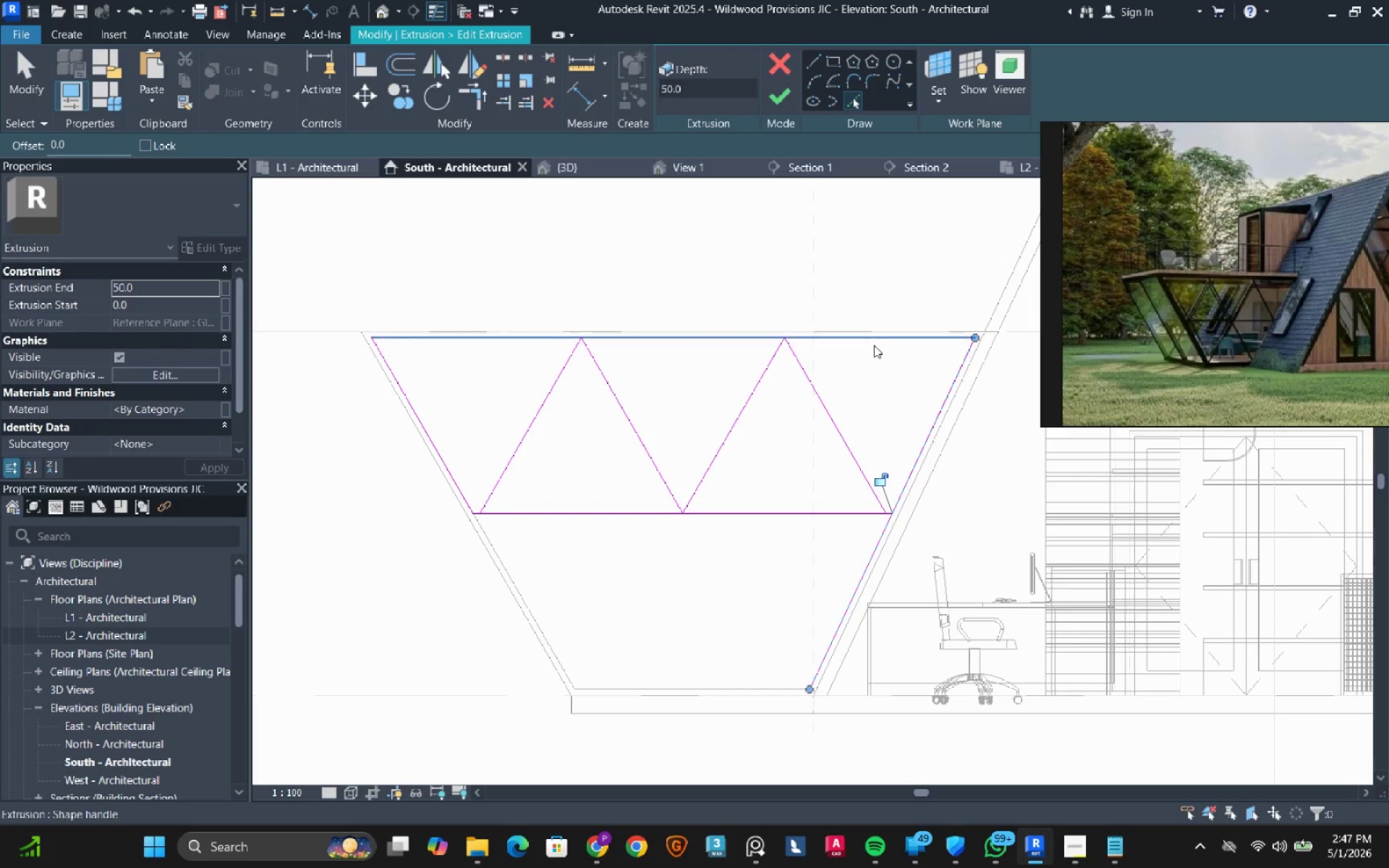 
left_click([874, 345])
 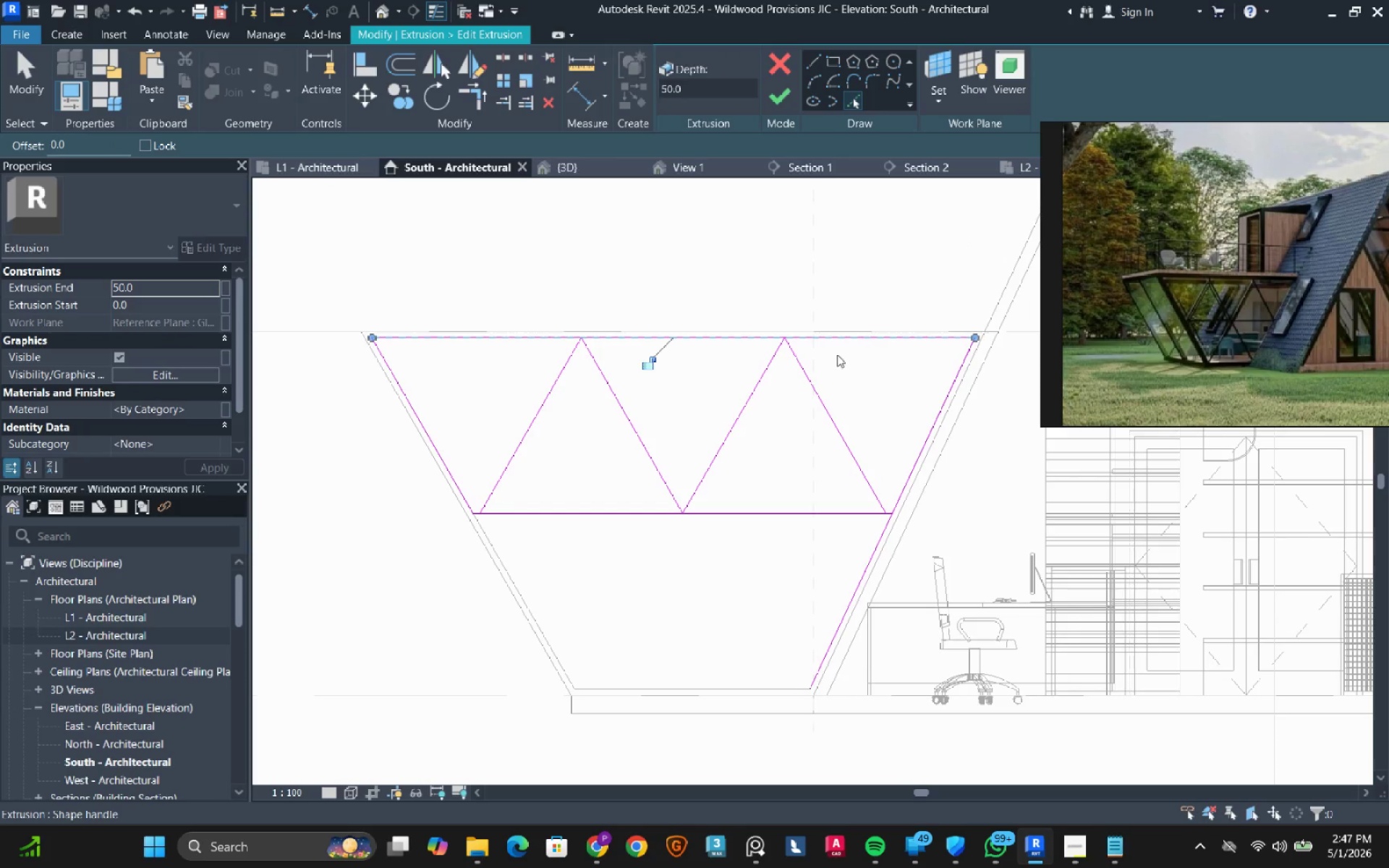 
key(Escape)
 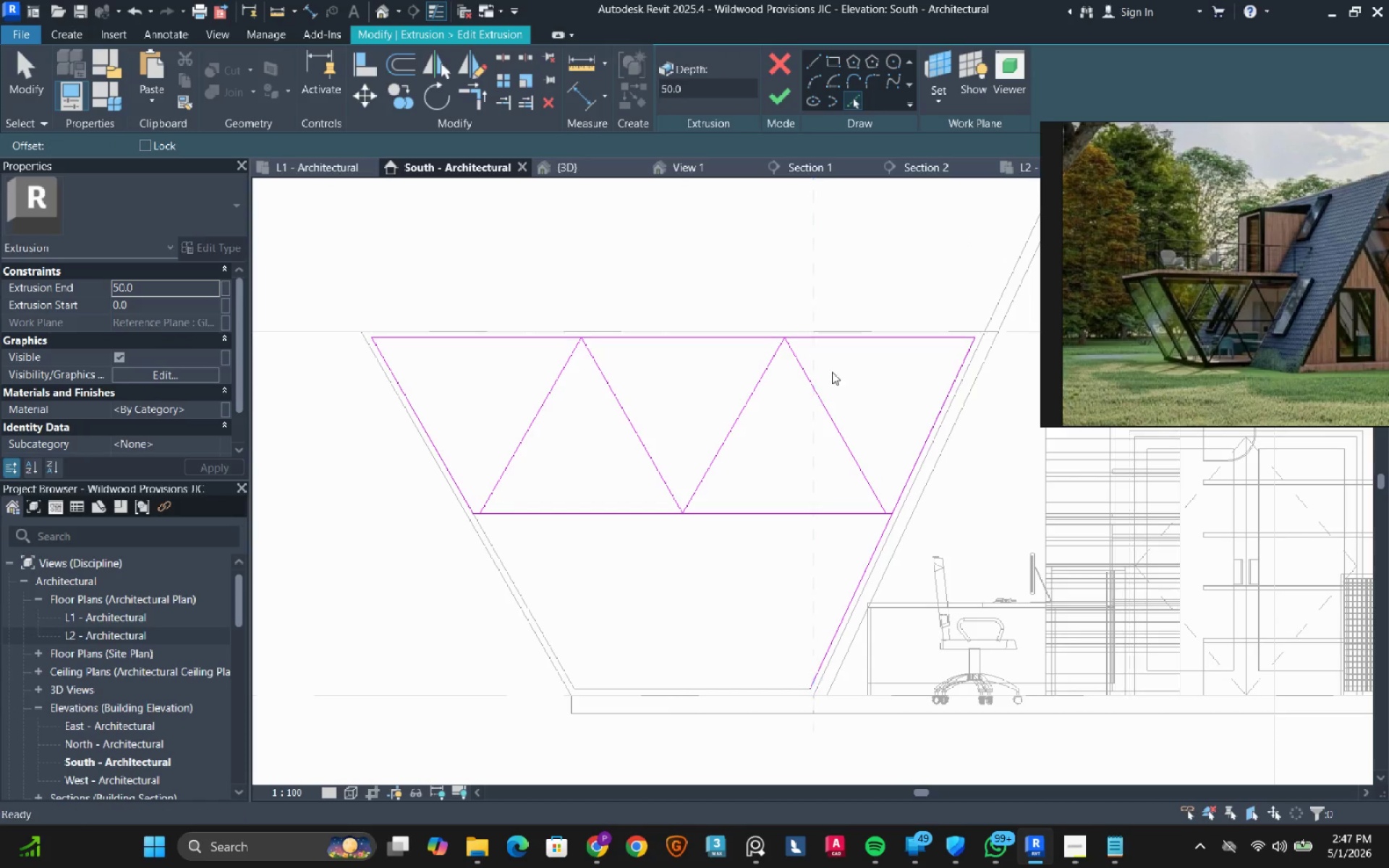 
key(Escape)
 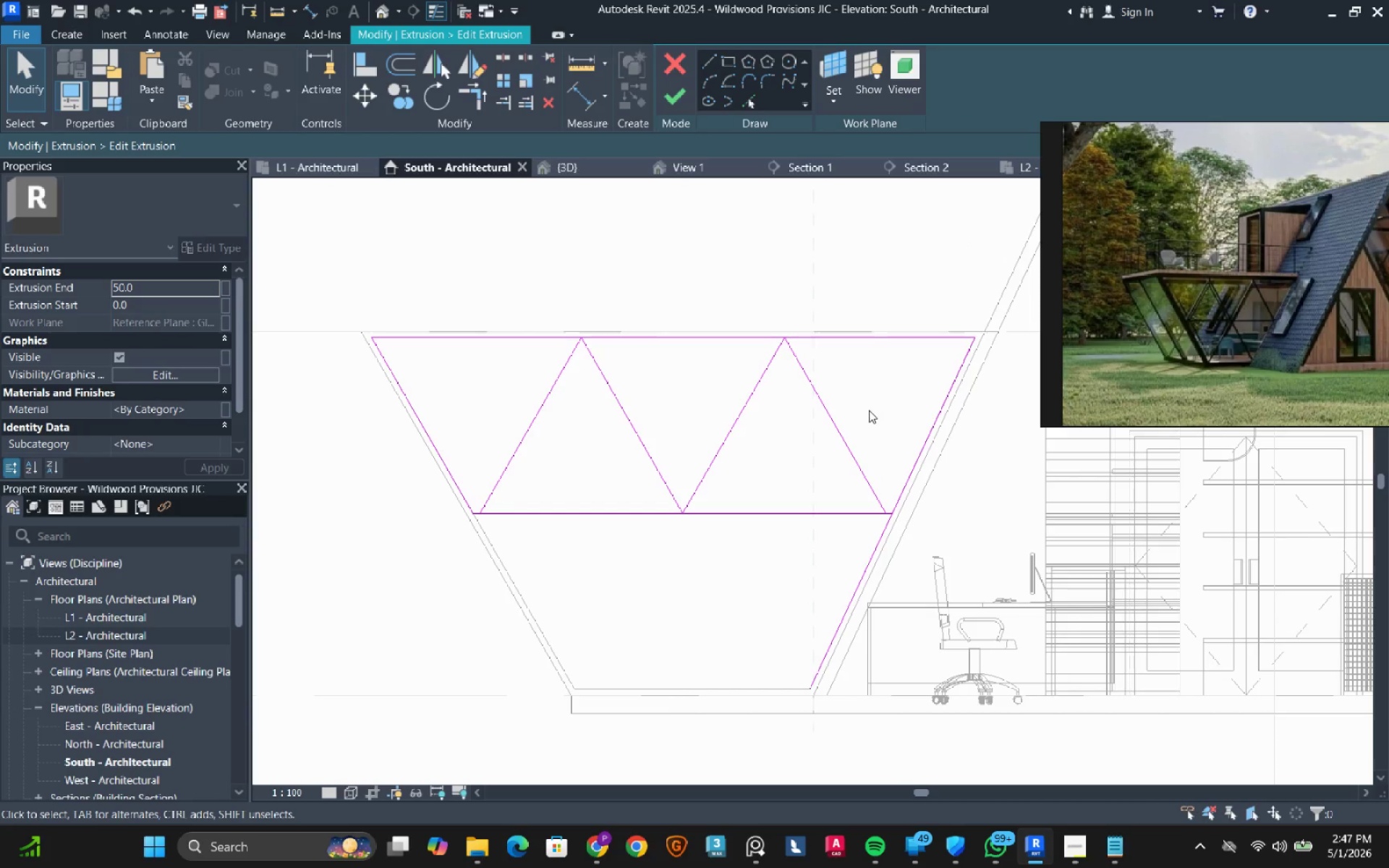 
left_click_drag(start_coordinate=[869, 410], to_coordinate=[522, 378])
 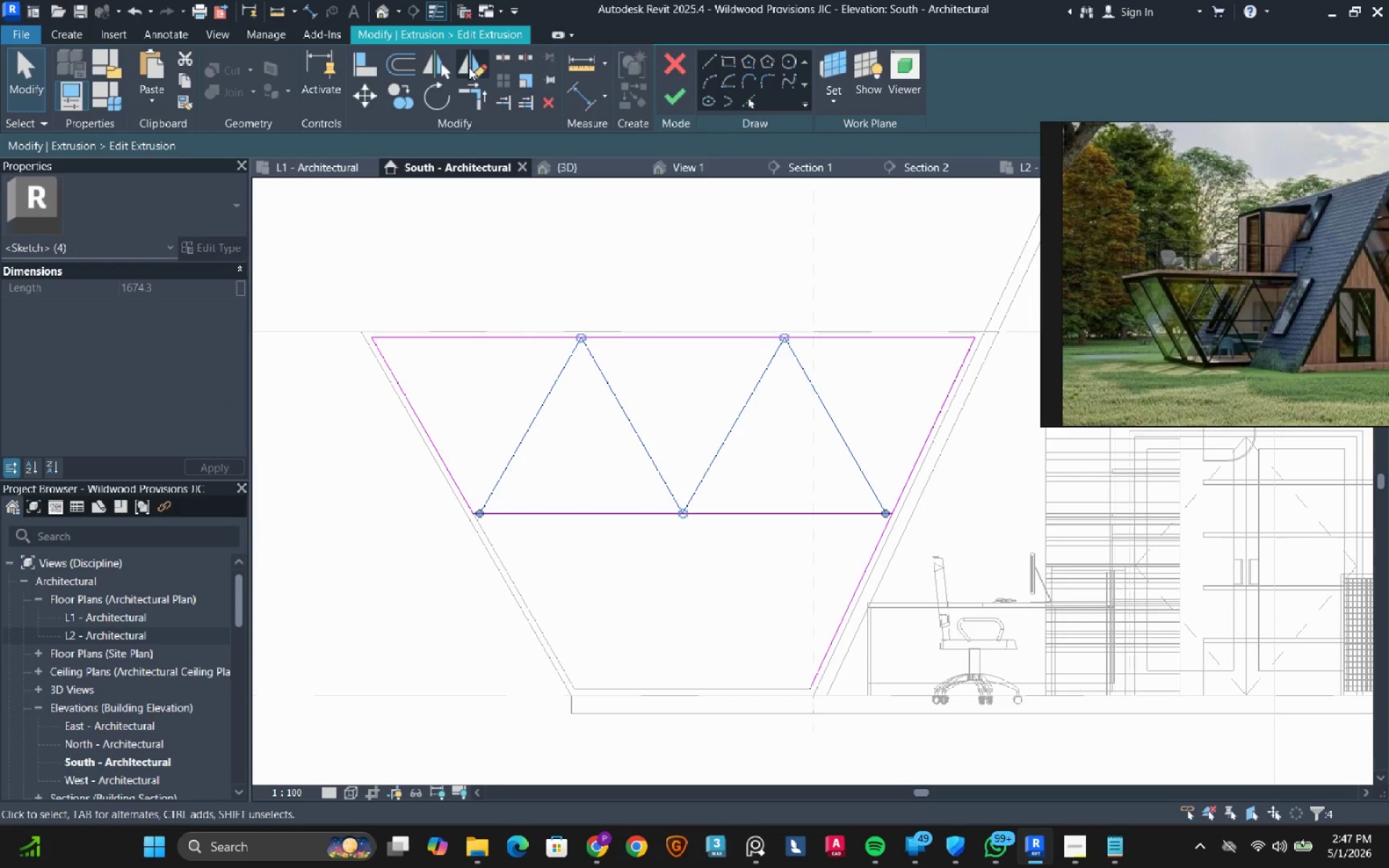 
left_click([472, 64])
 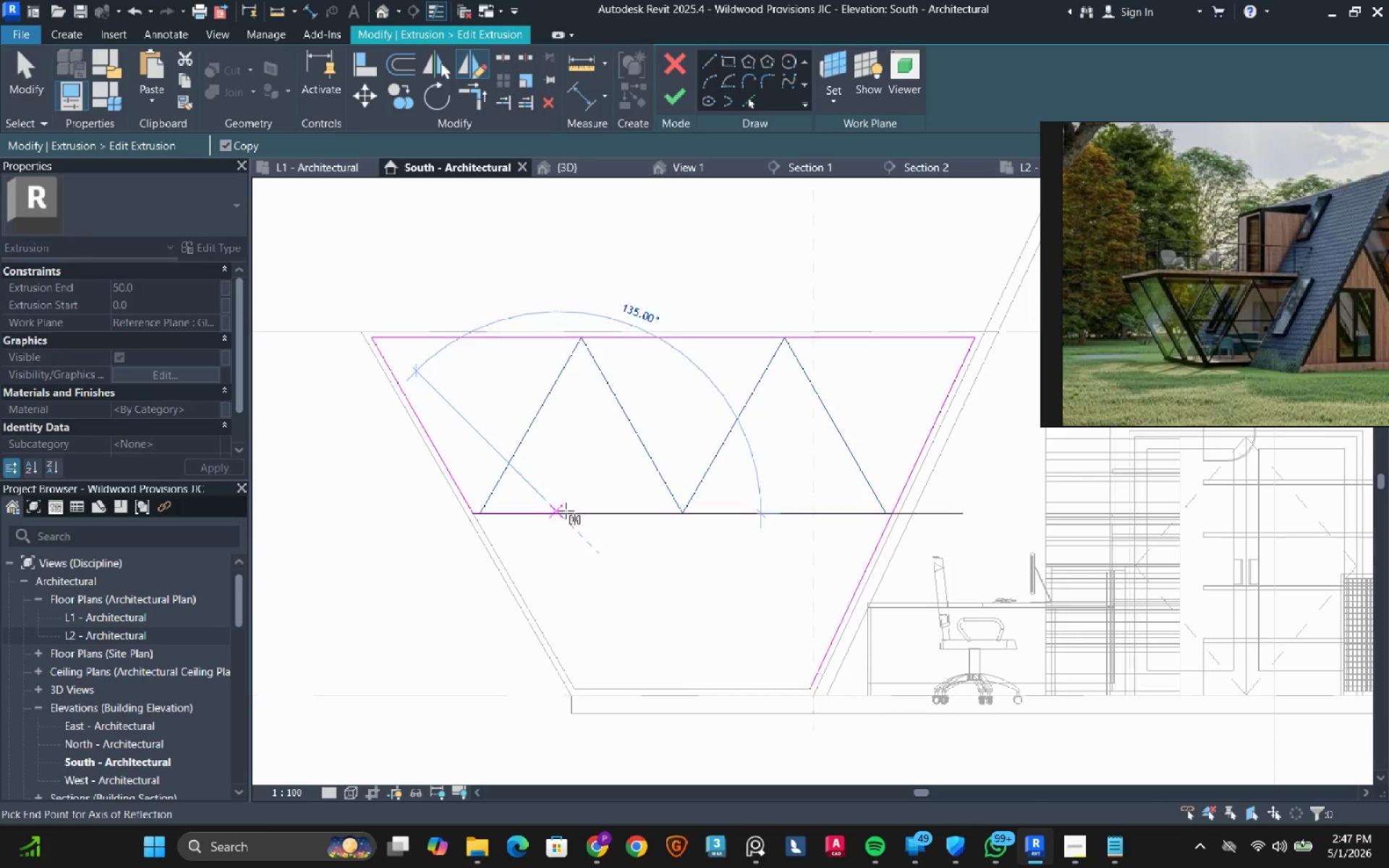 
double_click([588, 512])
 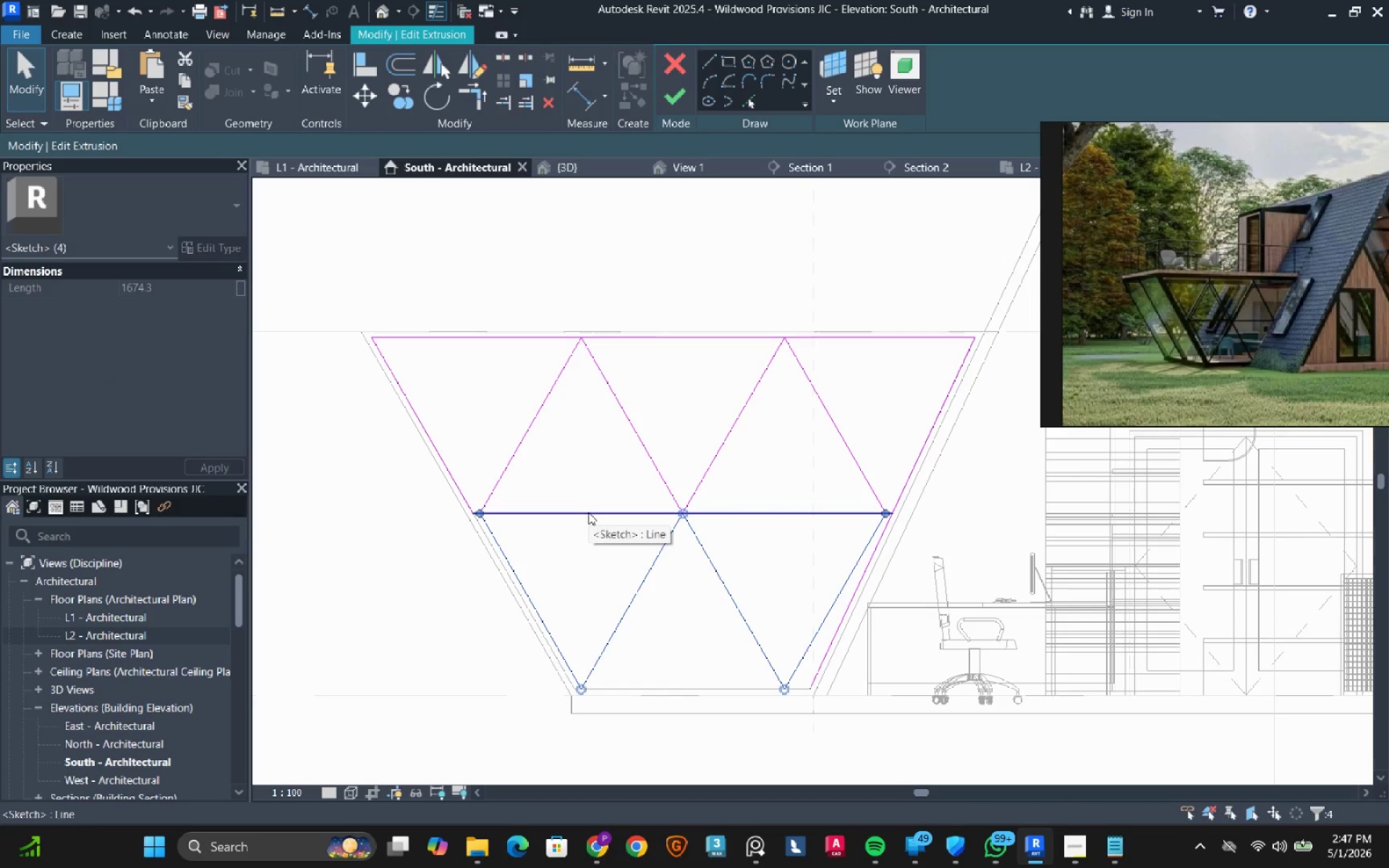 
key(Escape)
 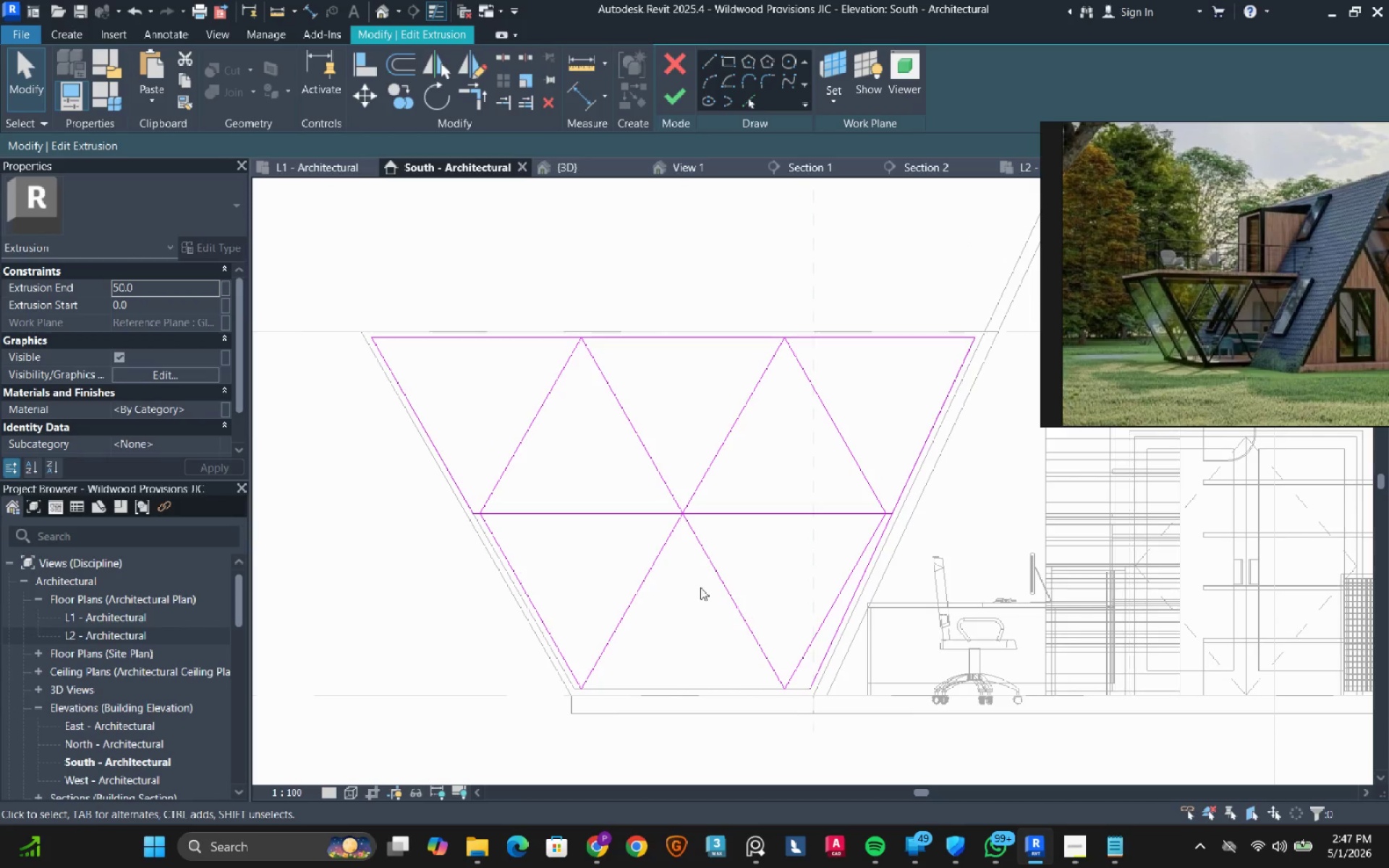 
hold_key(key=Escape, duration=25.67)
 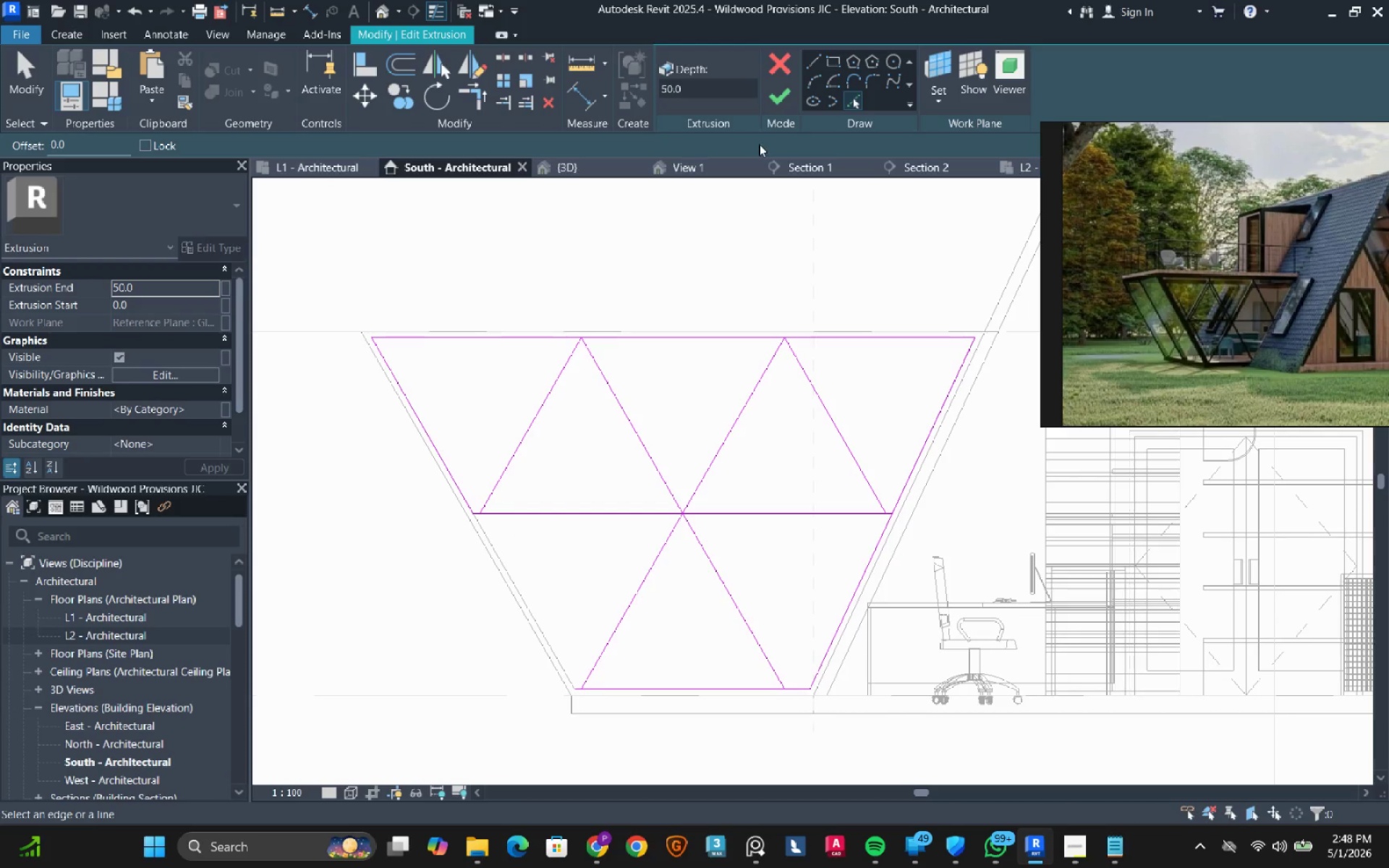 
left_click([807, 644])
 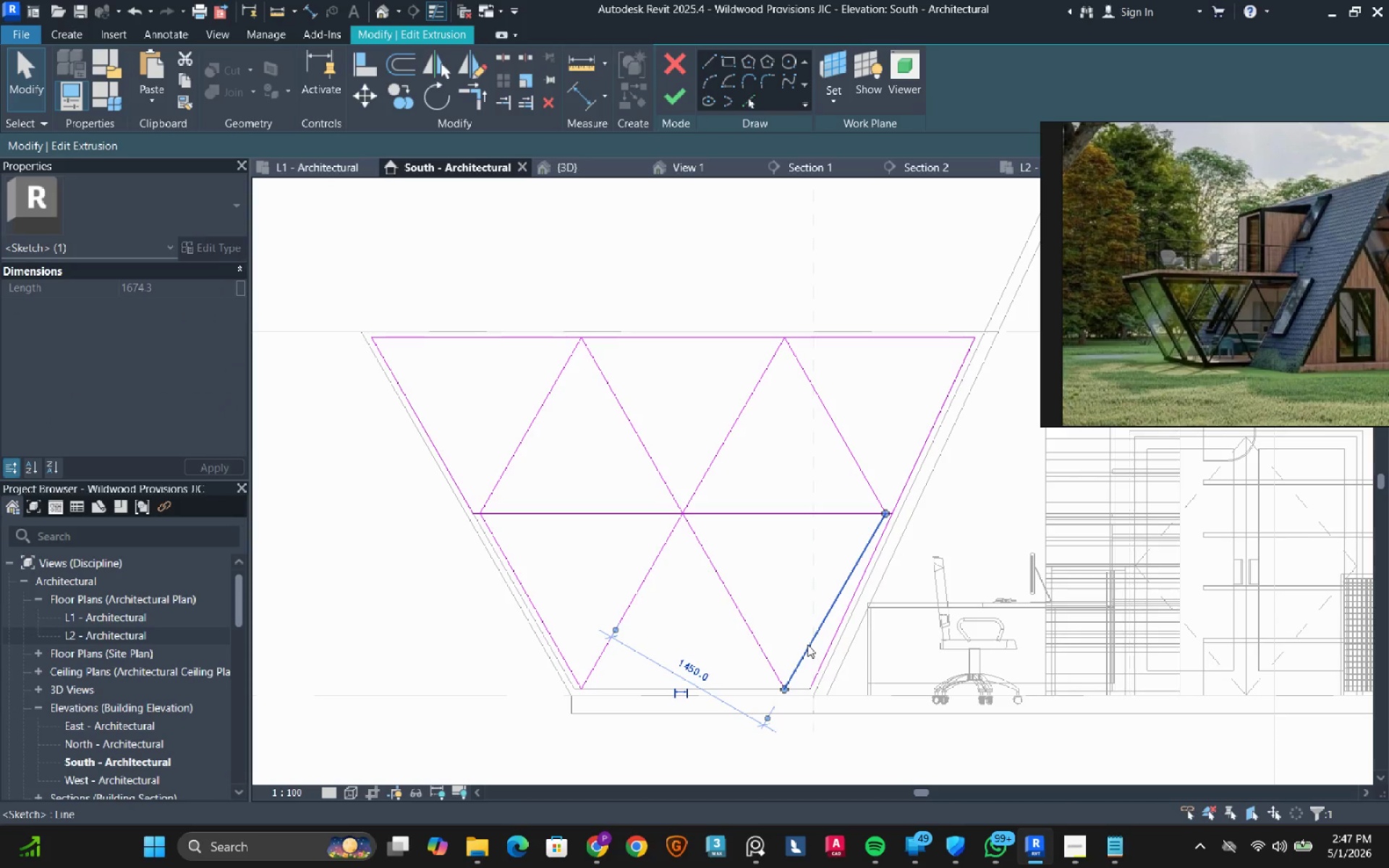 
type(de)
 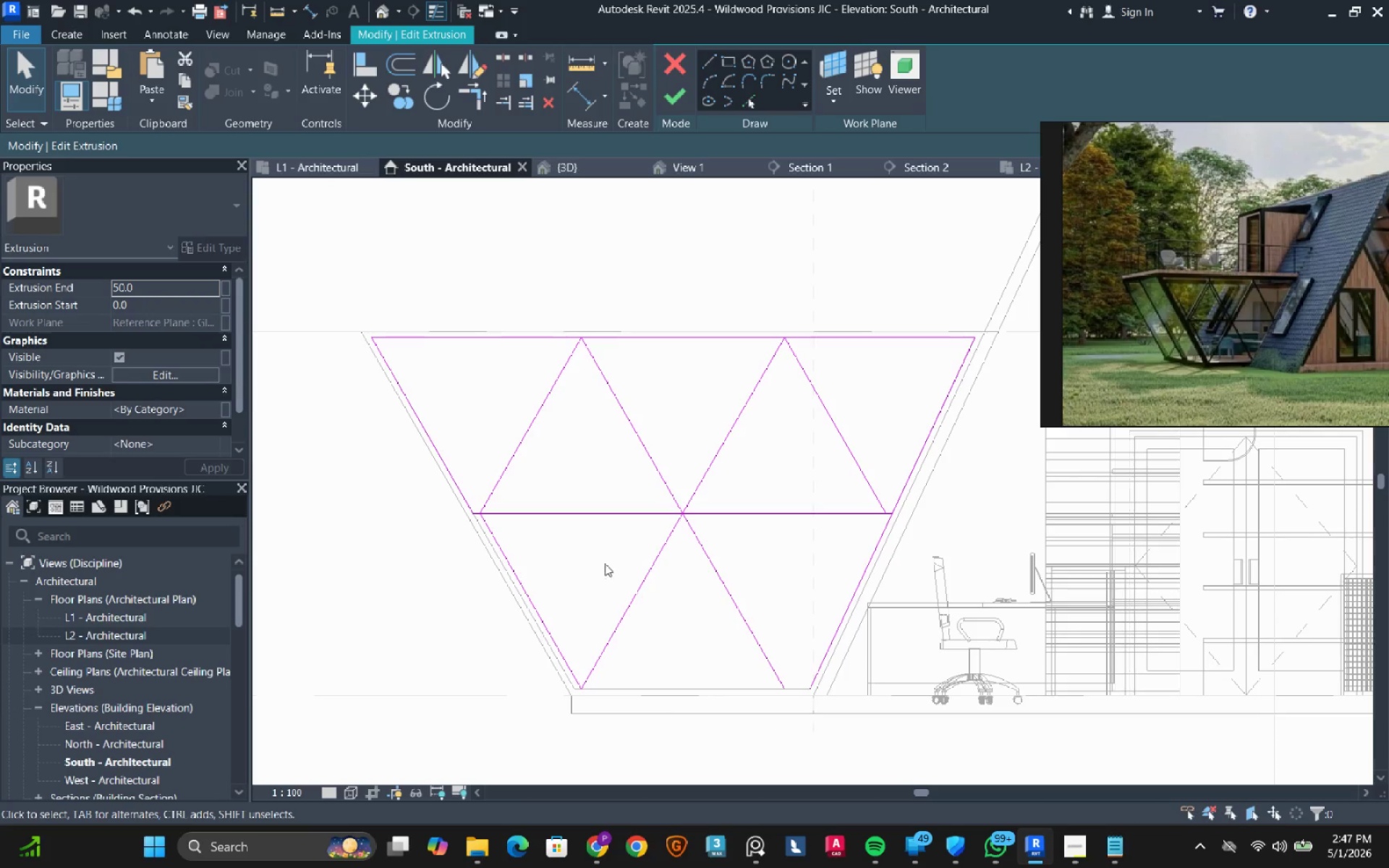 
left_click([541, 611])
 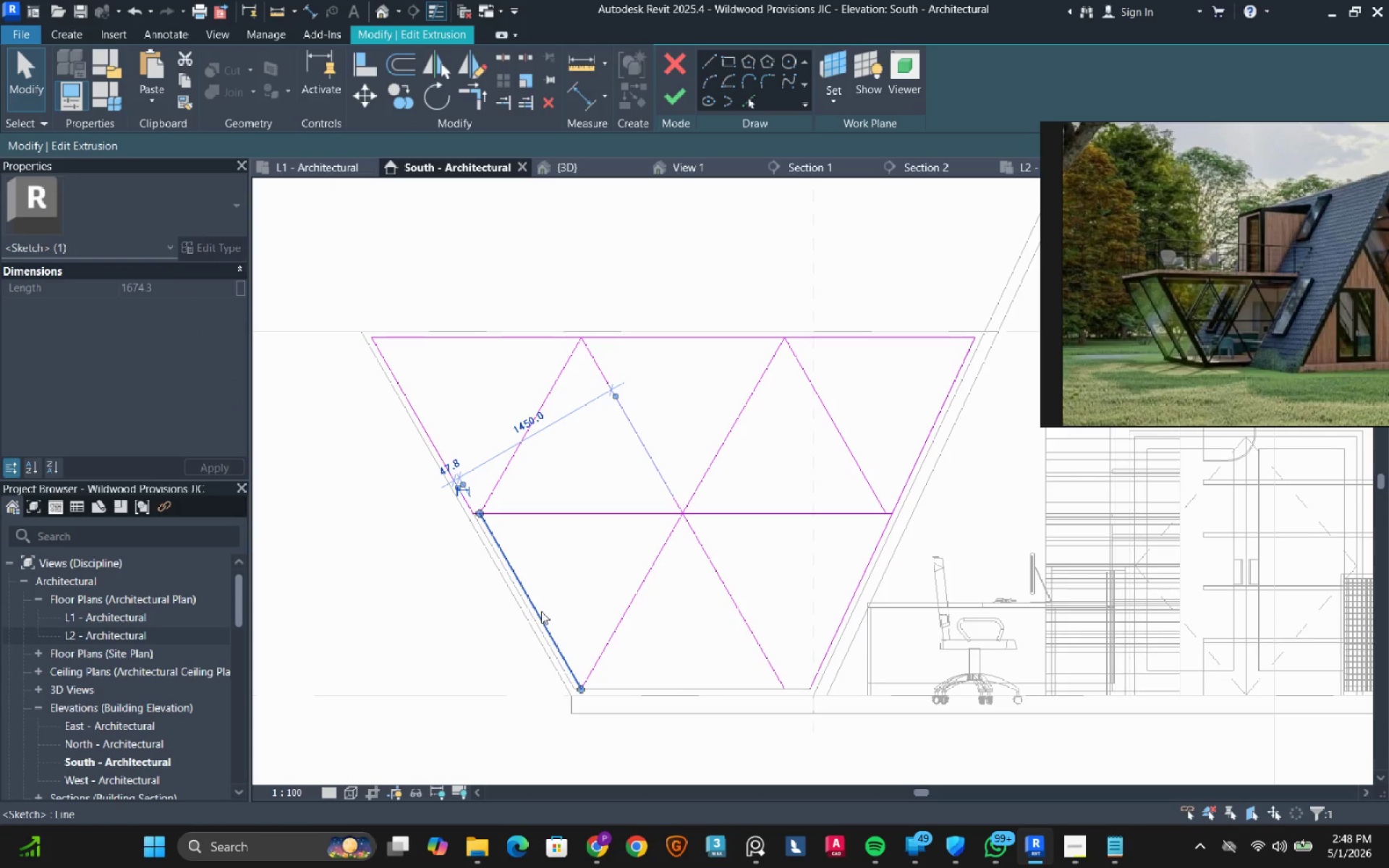 
type(de)
 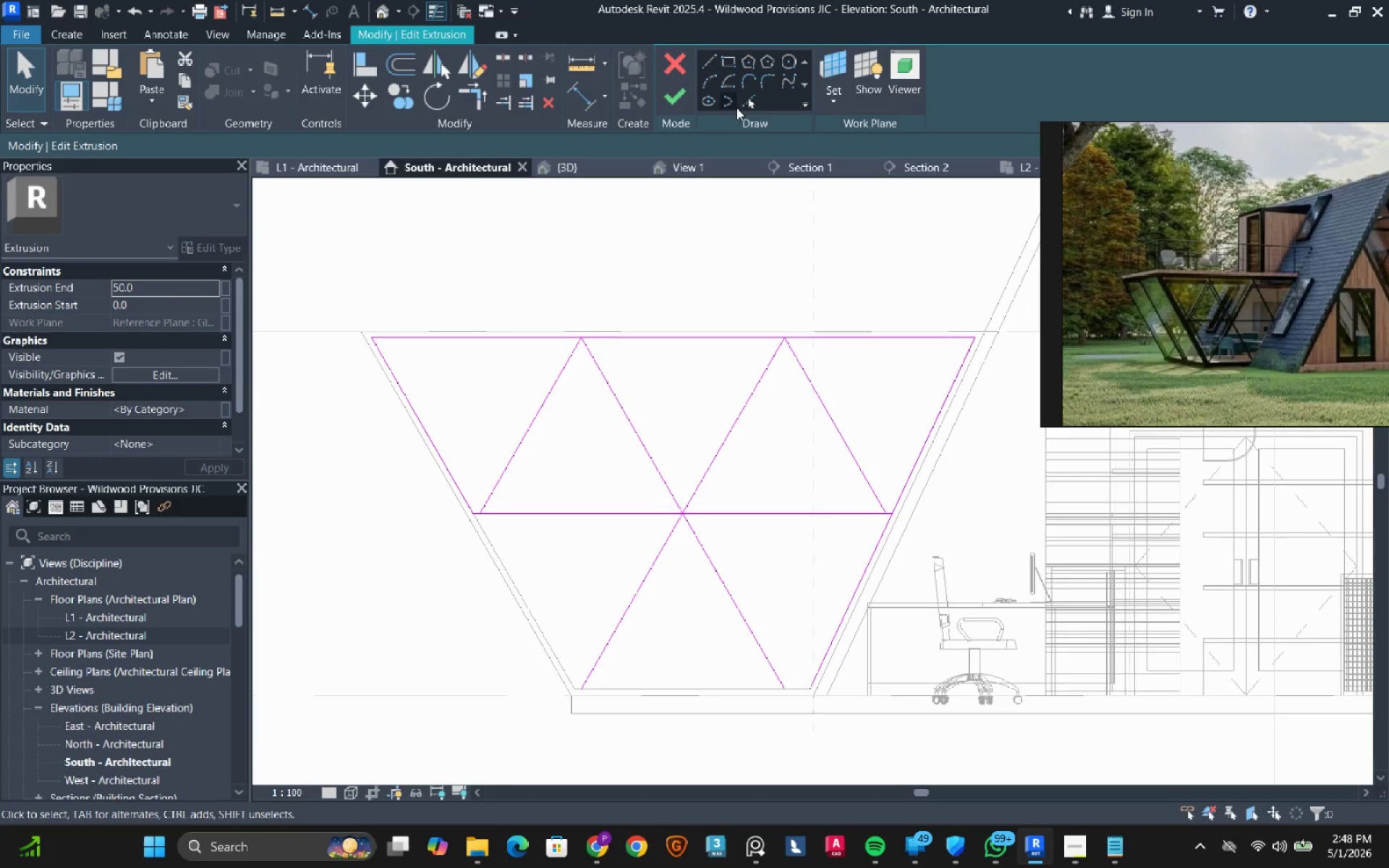 
left_click([746, 103])
 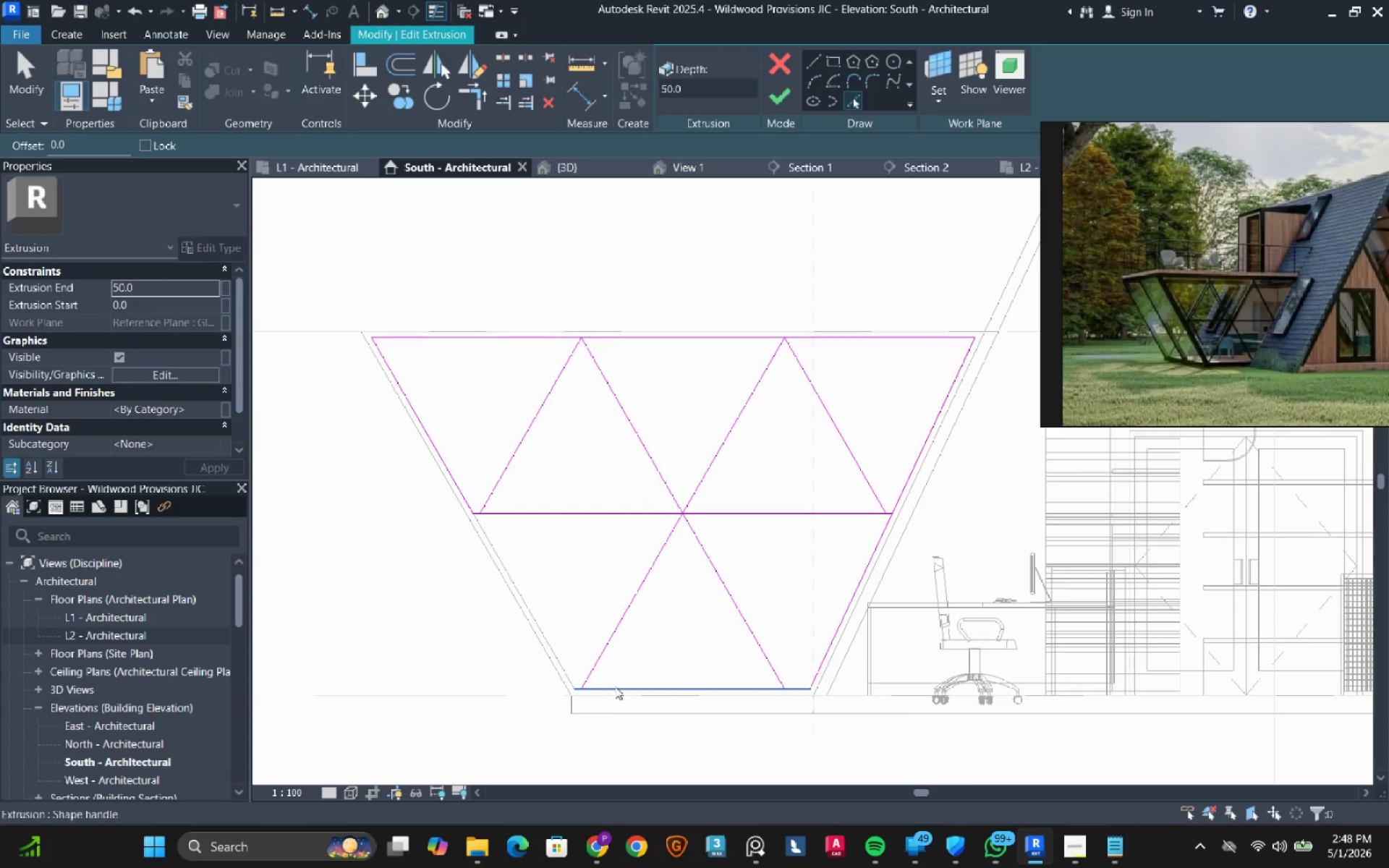 
left_click([615, 686])
 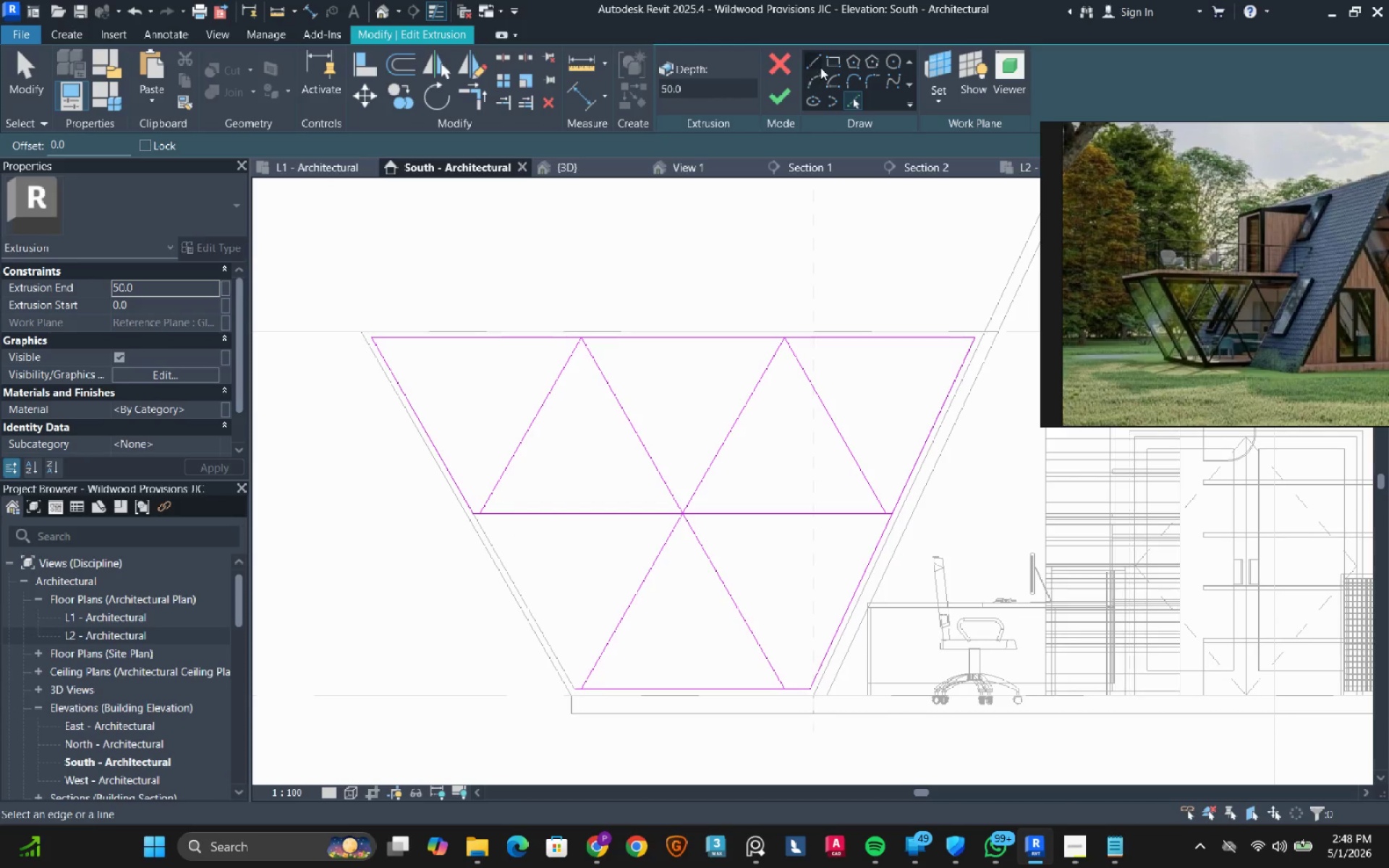 
left_click([811, 60])
 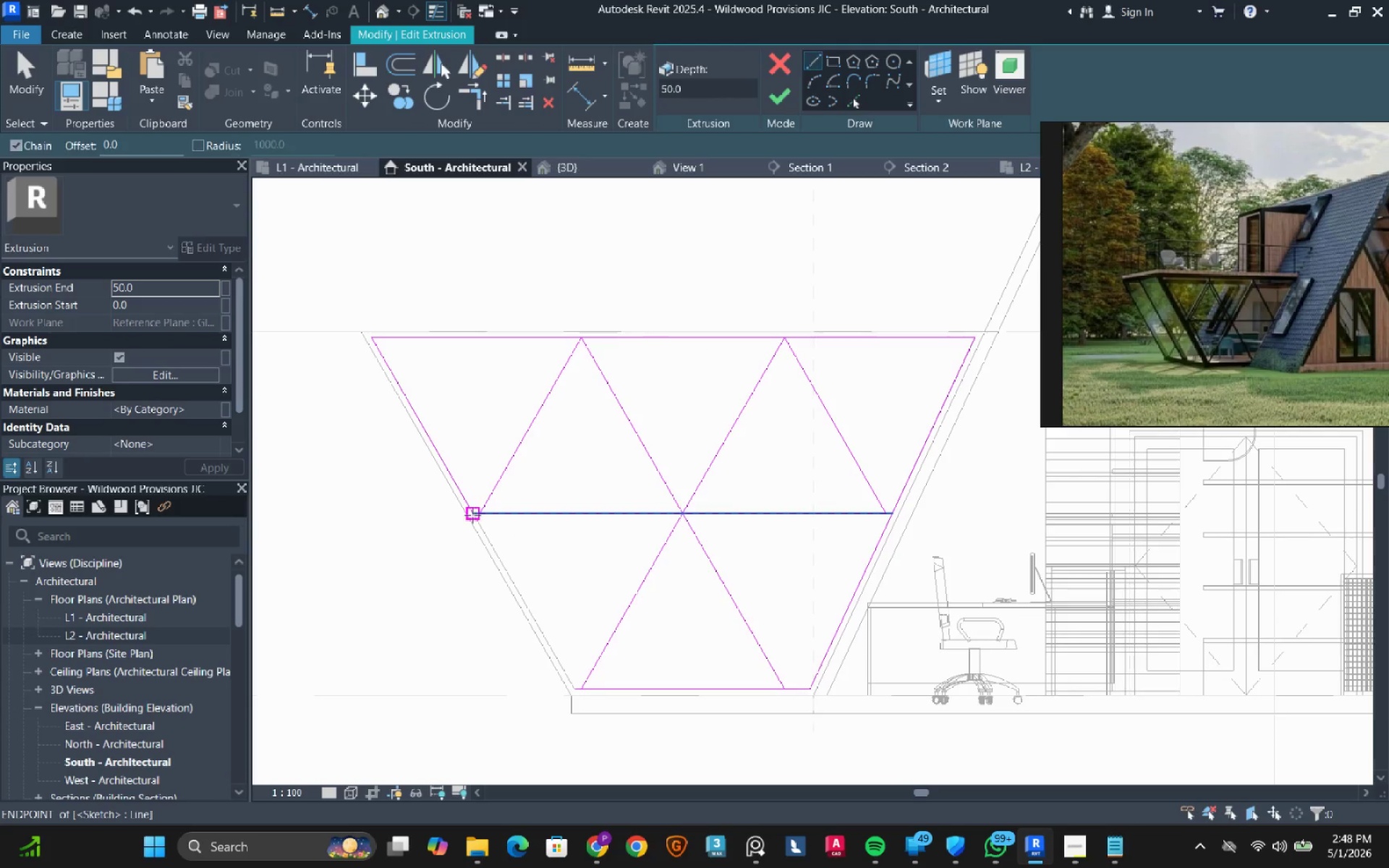 
left_click([472, 515])
 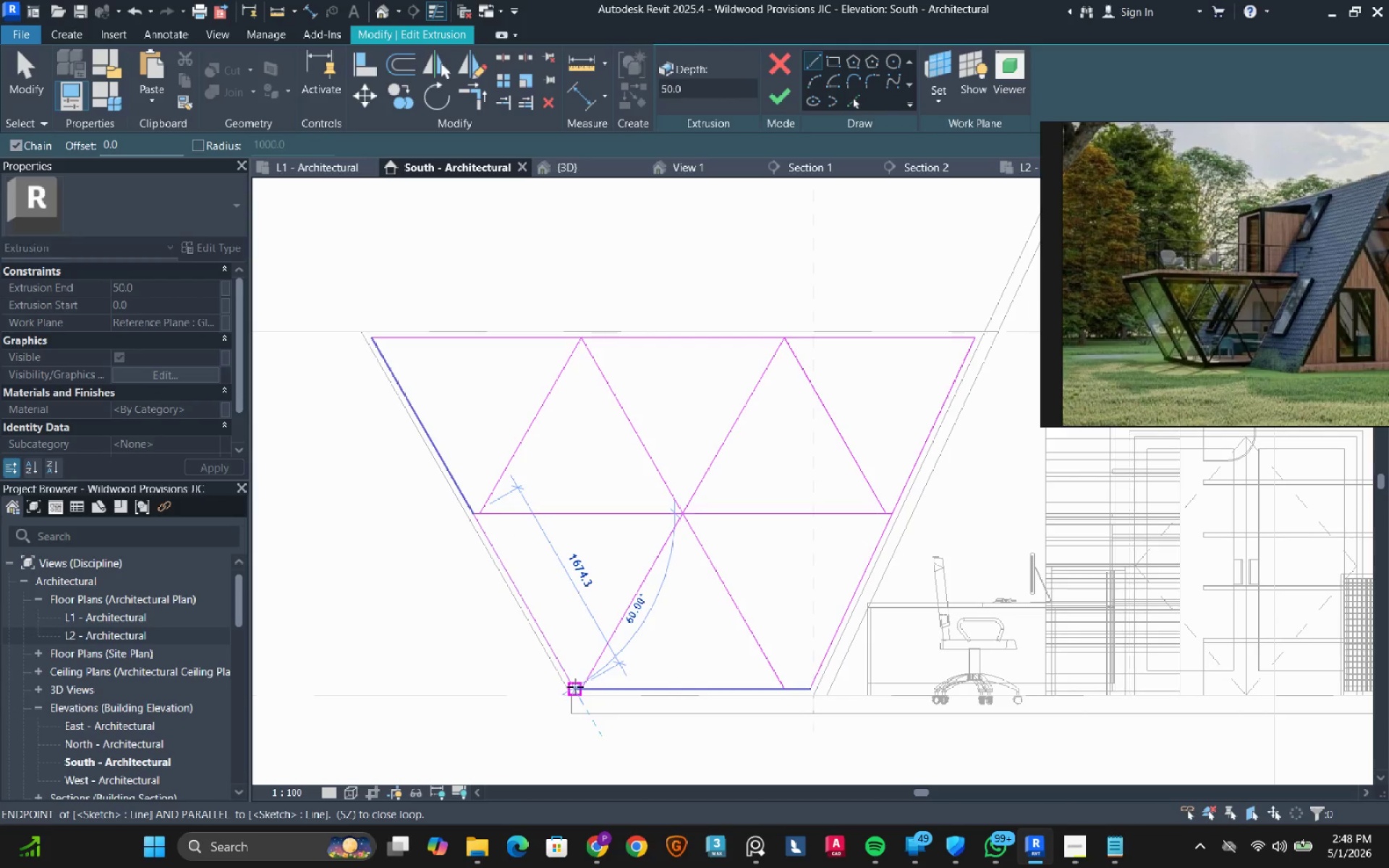 
left_click([575, 686])
 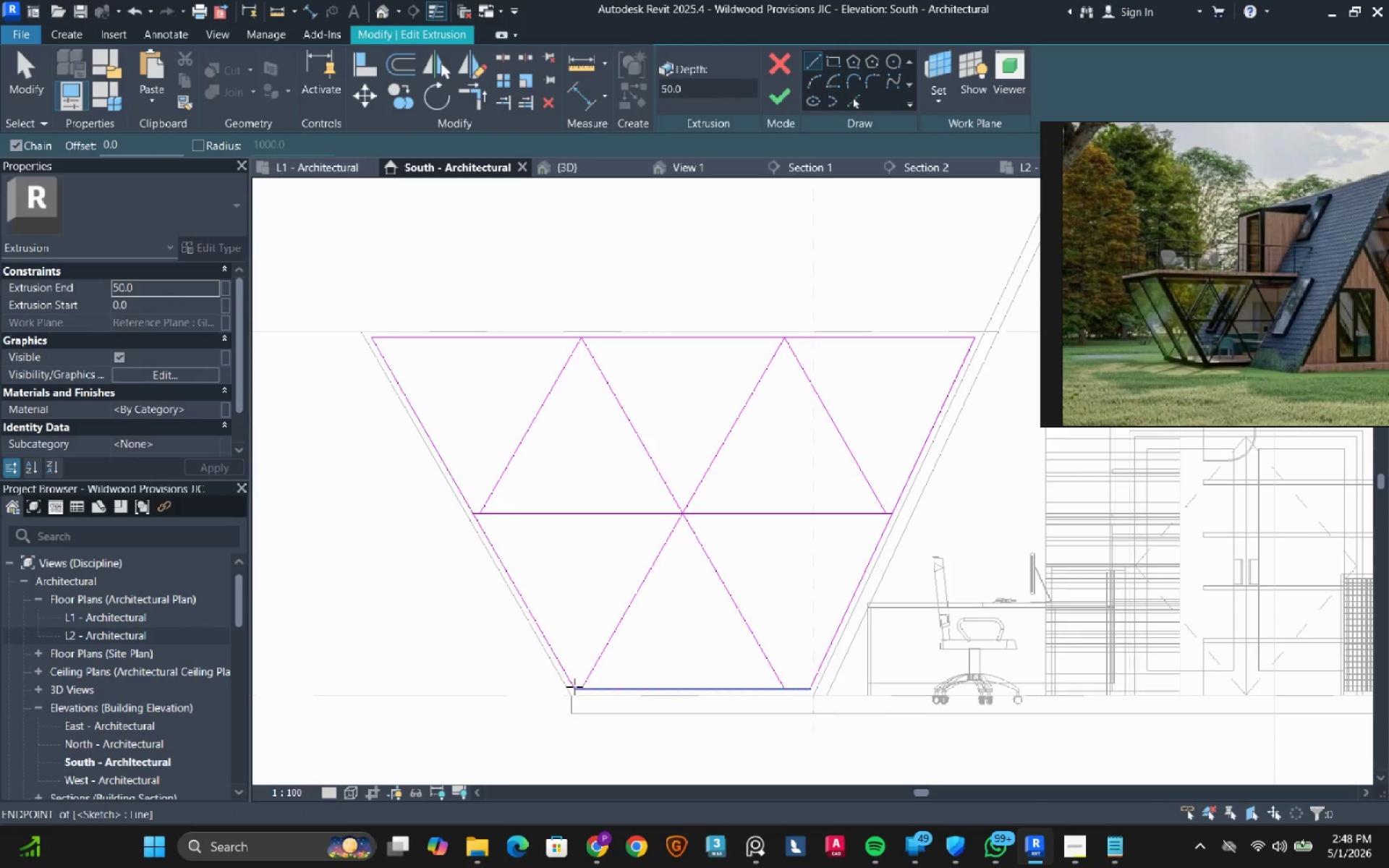 
key(Escape)
 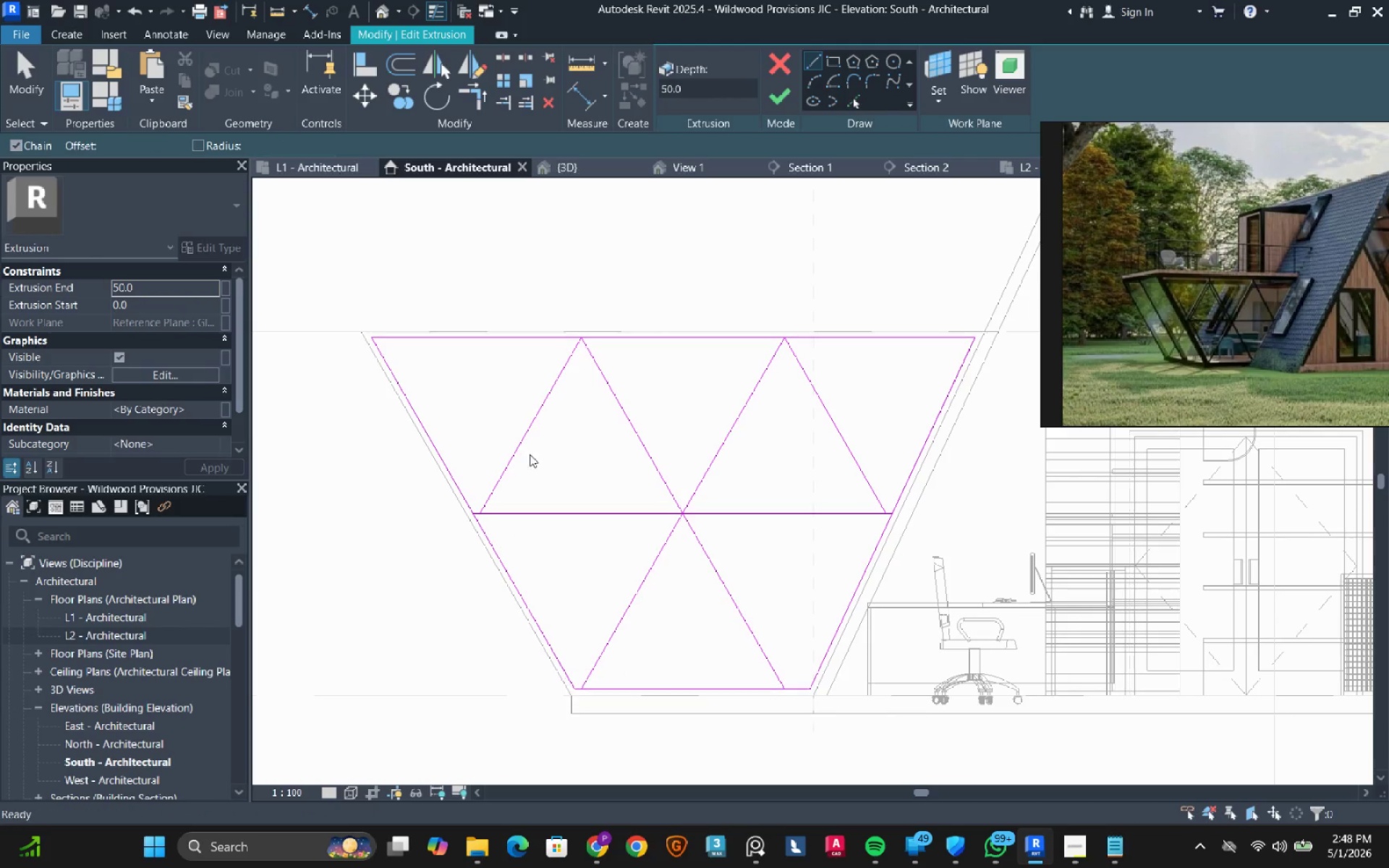 
key(Escape)
 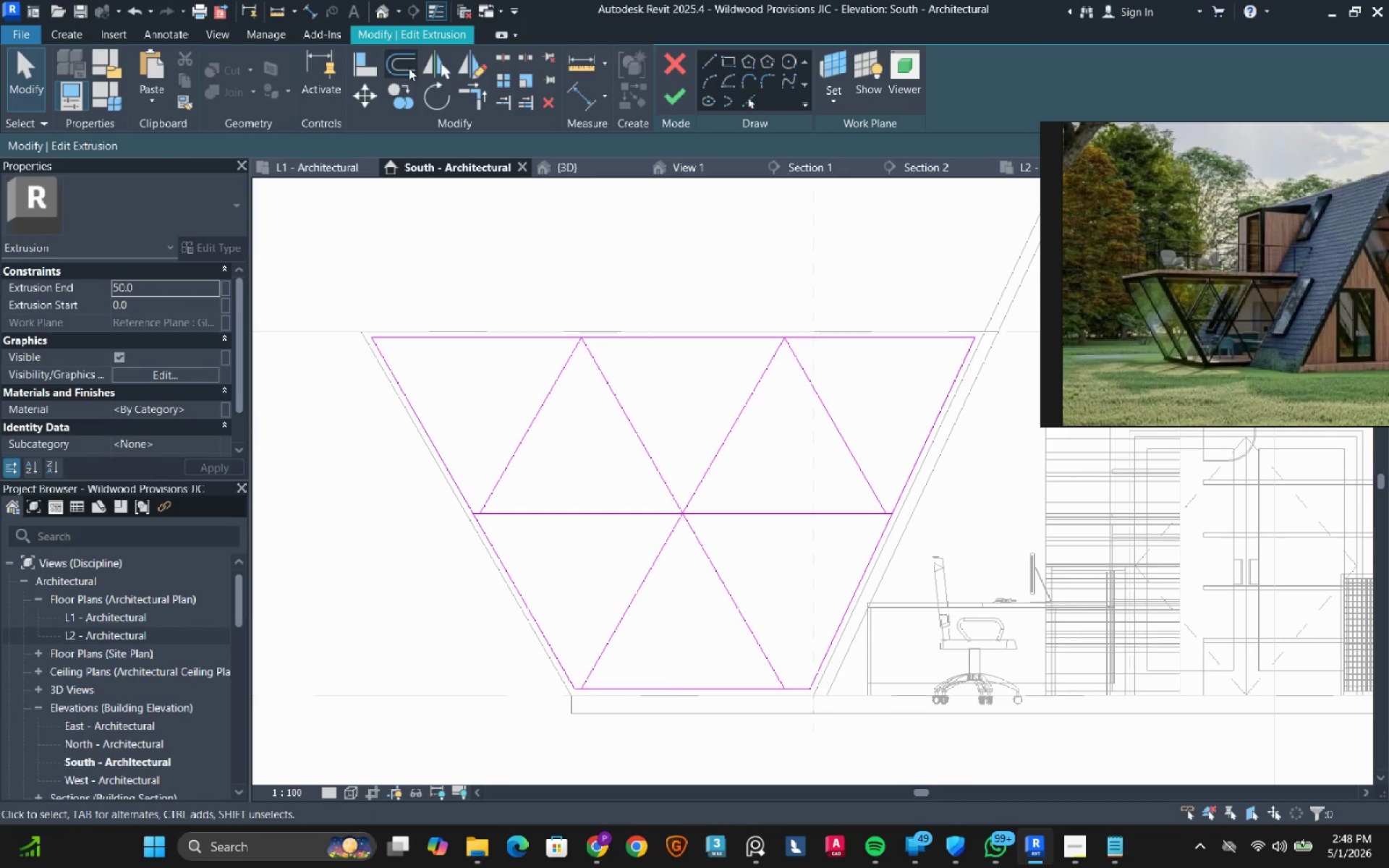 
left_click([407, 62])
 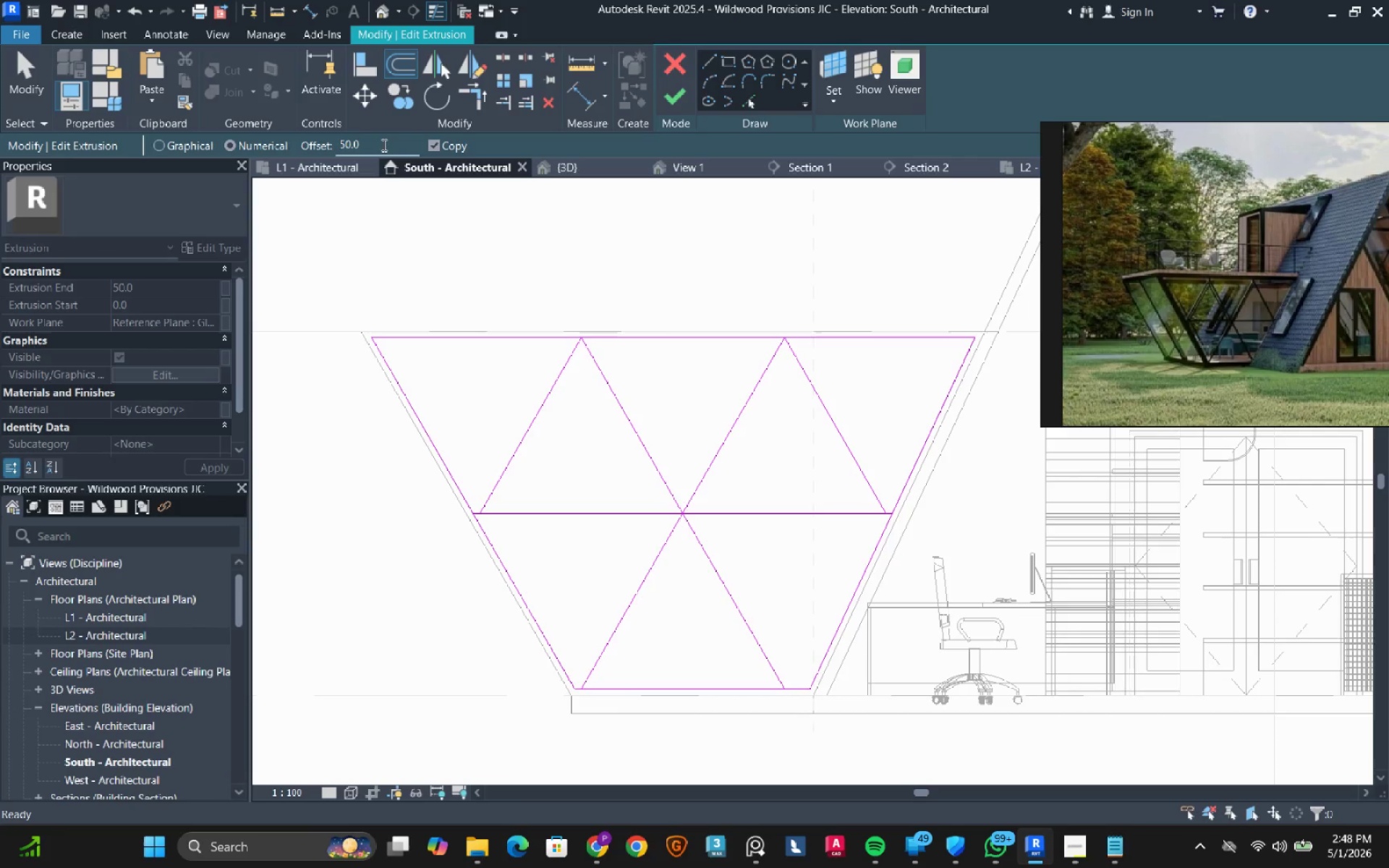 
double_click([383, 145])
 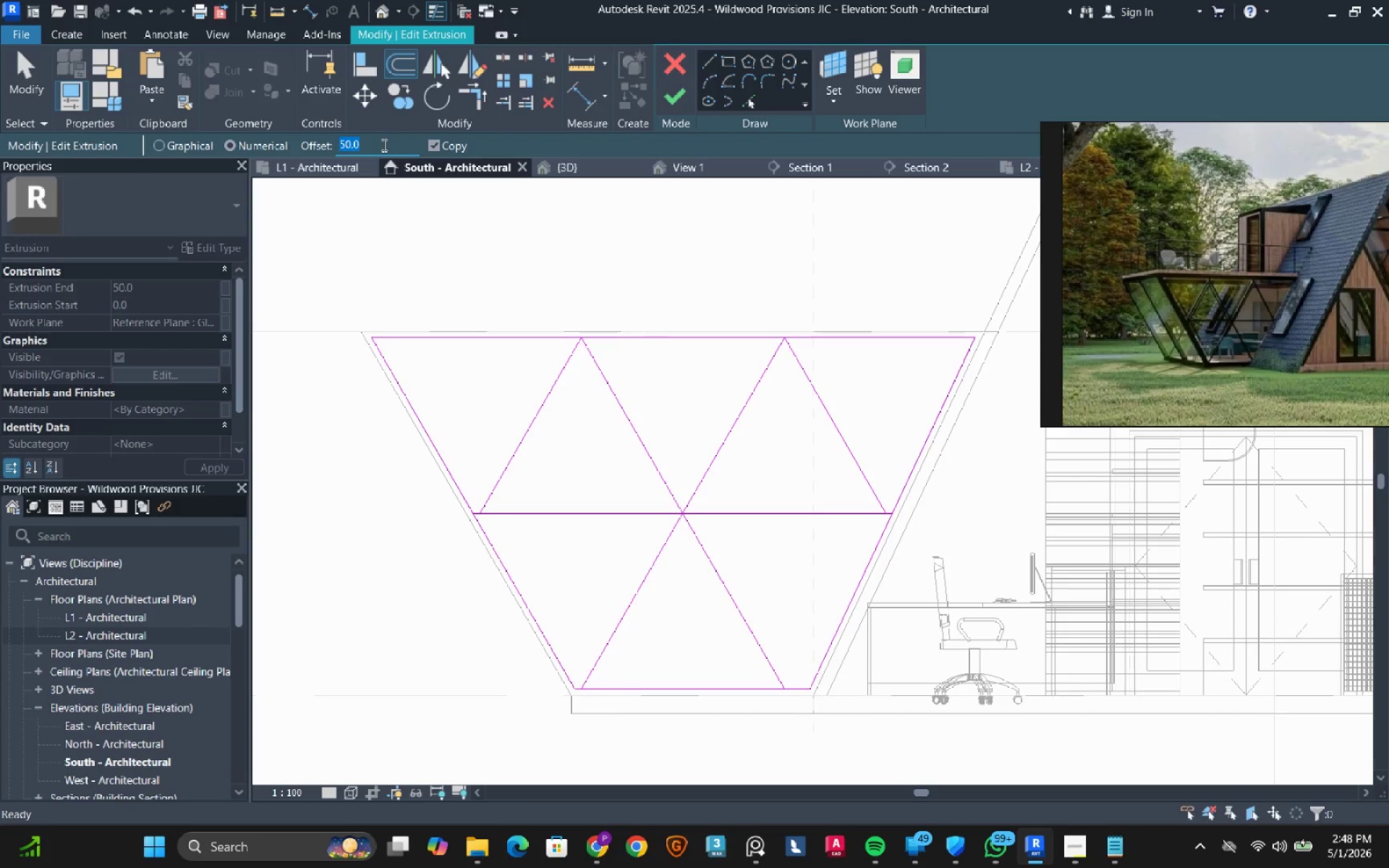 
key(Numpad3)
 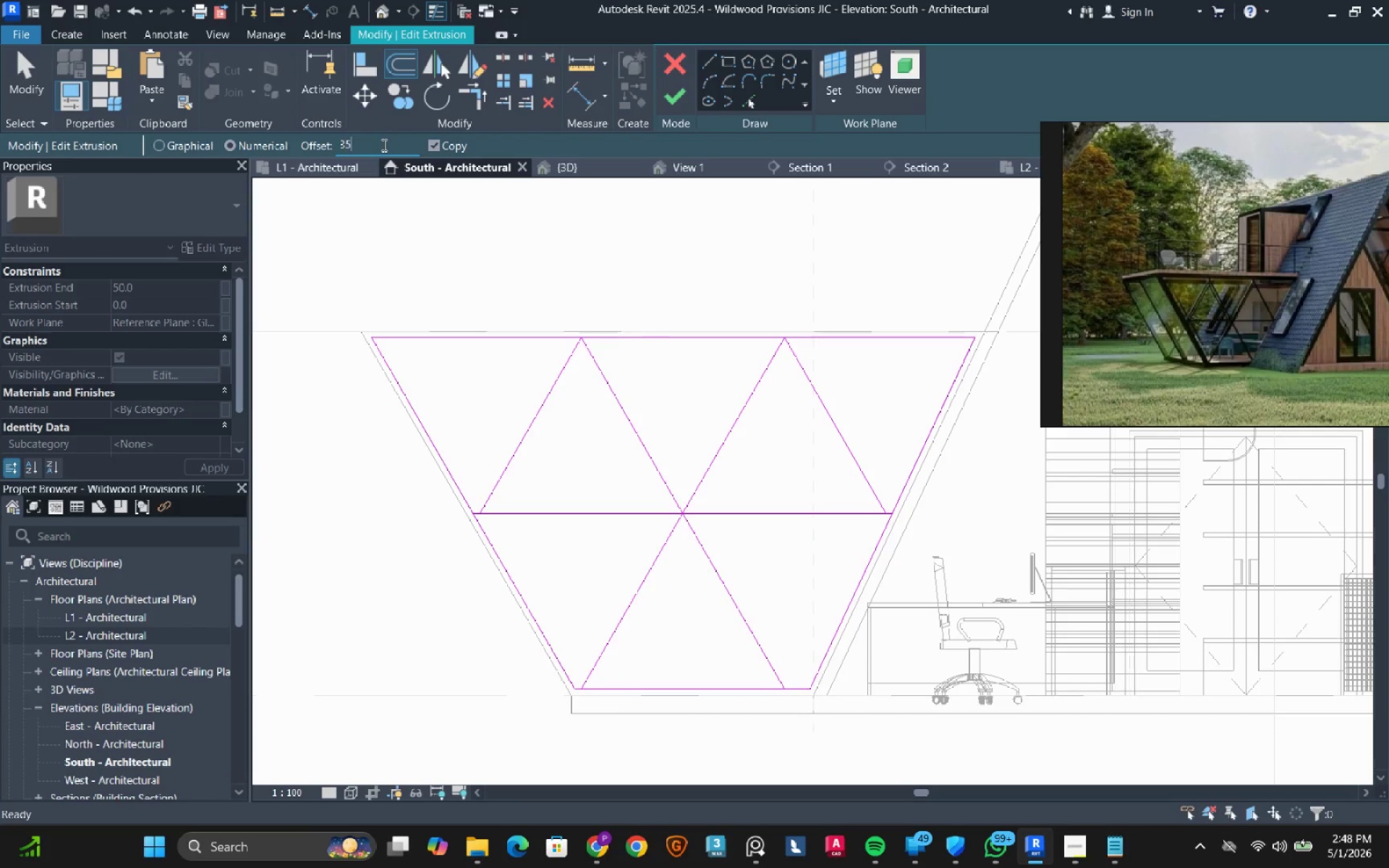 
key(Numpad5)
 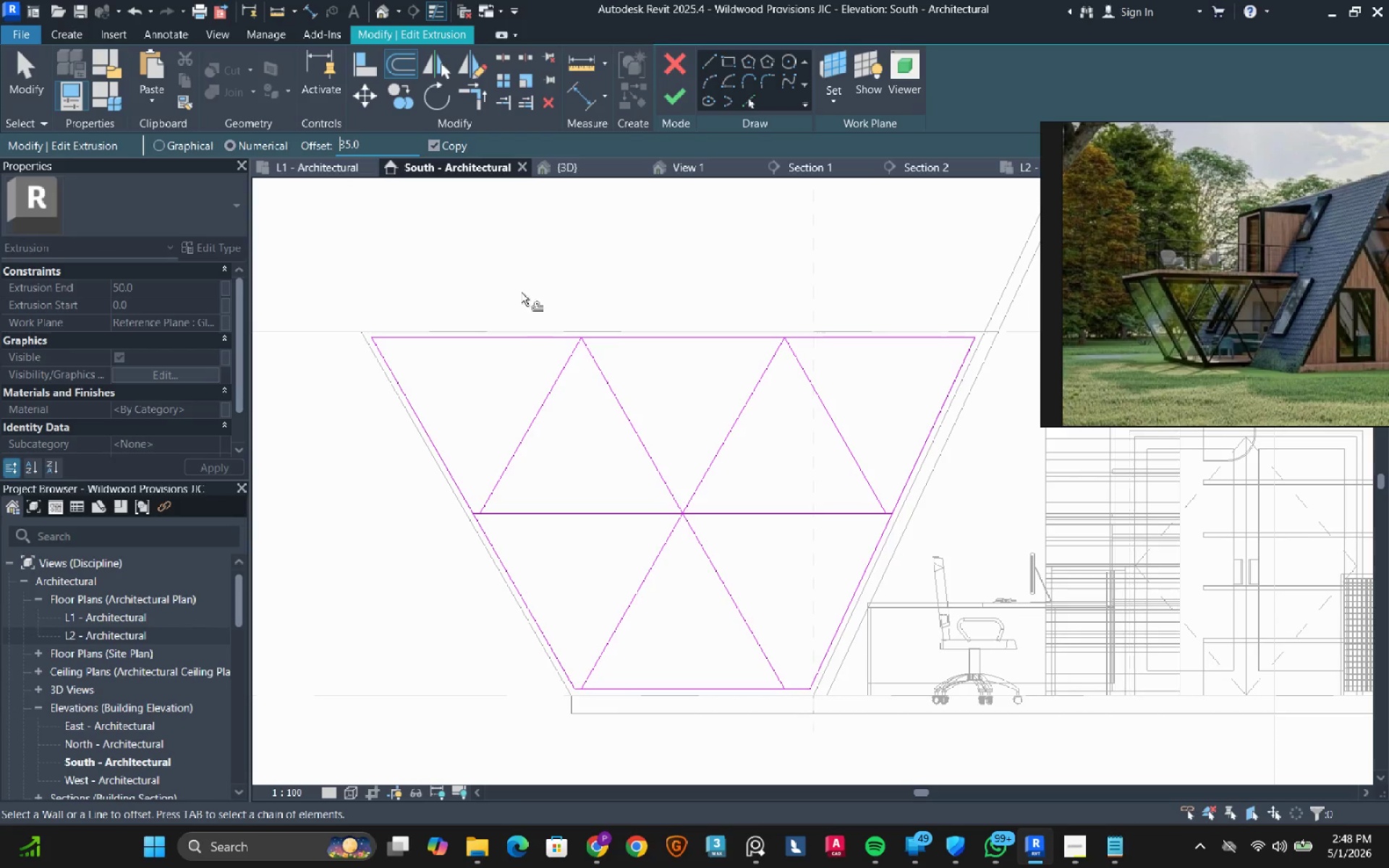 
left_click([521, 292])
 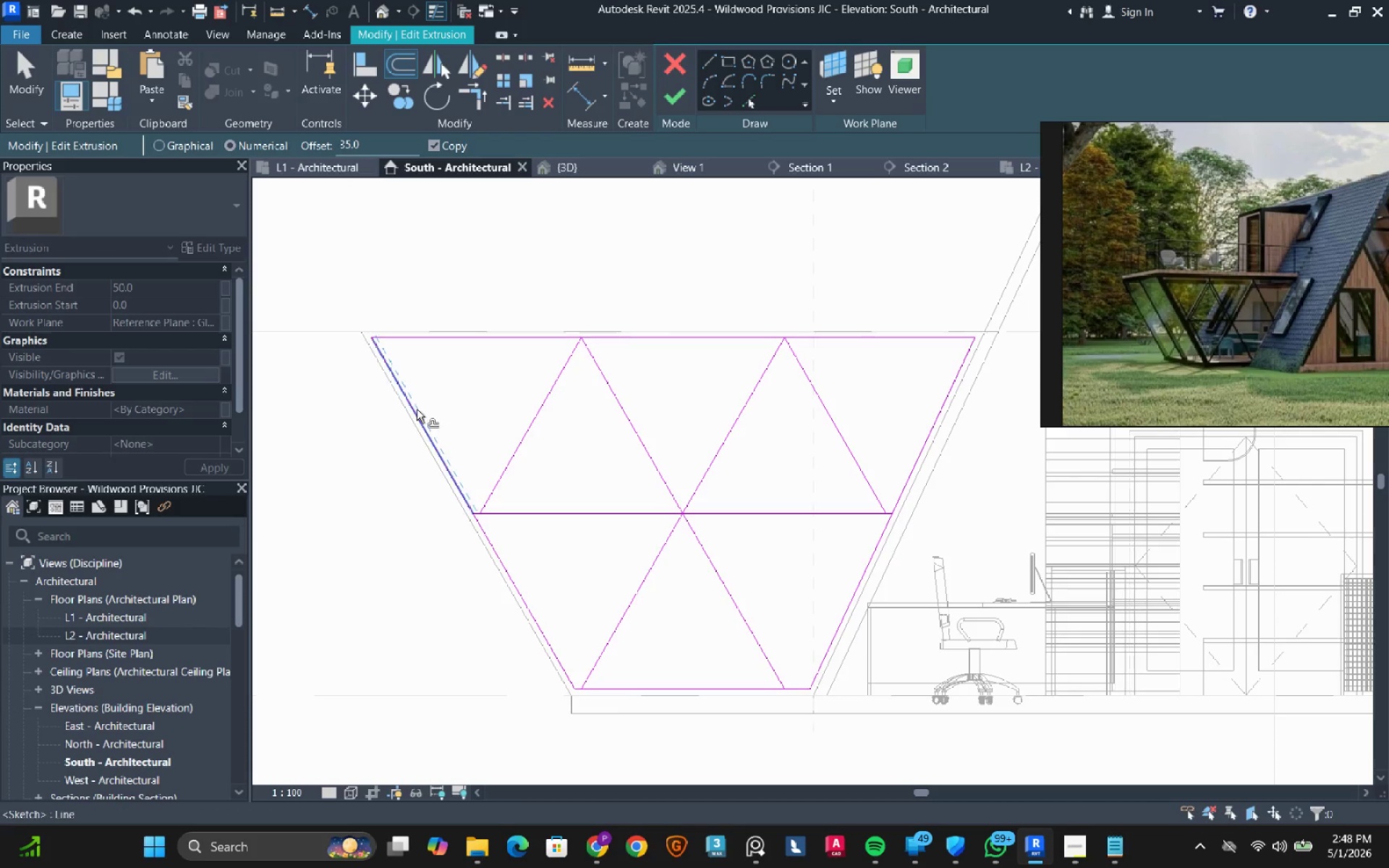 
key(Tab)
 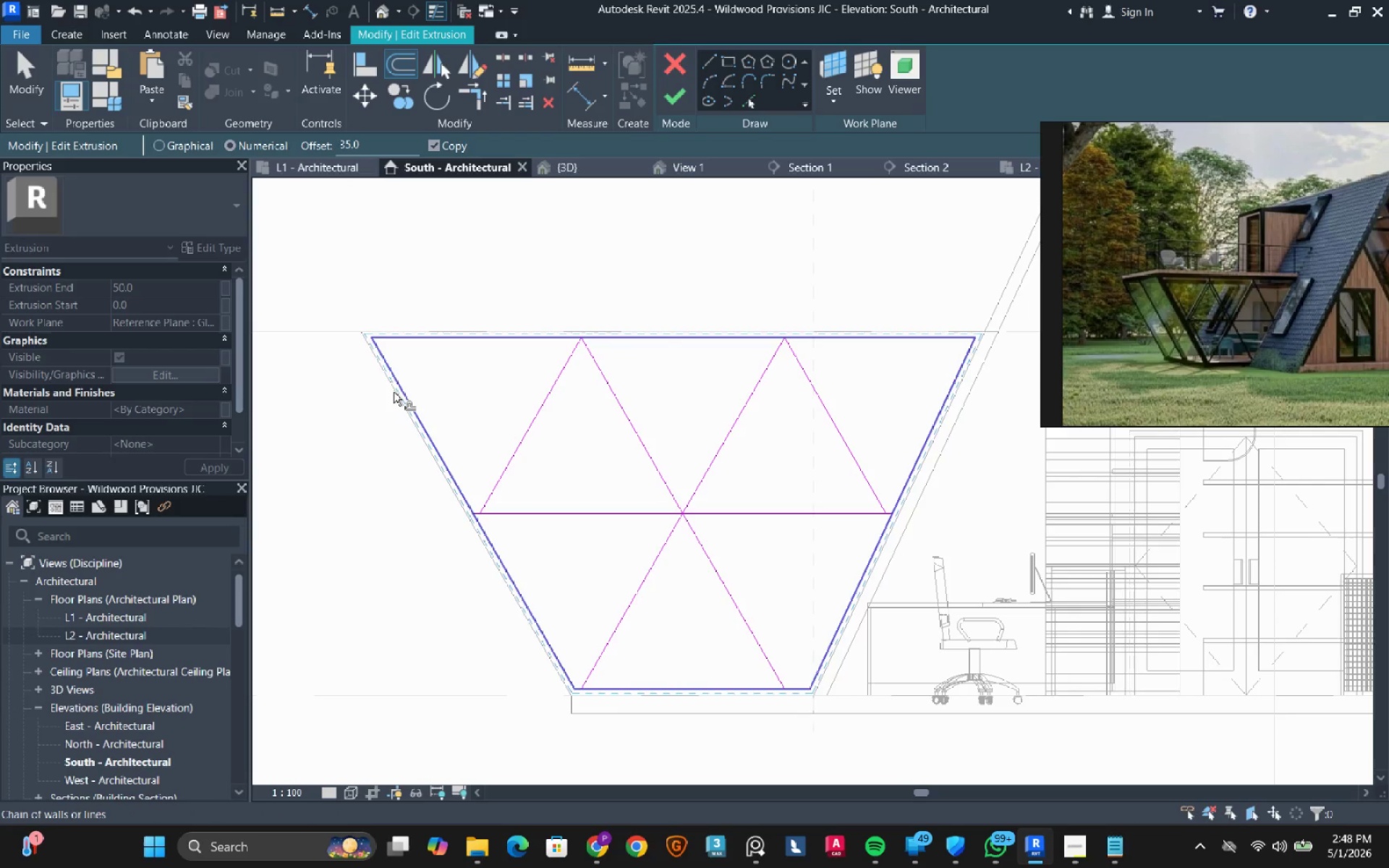 
left_click([408, 393])
 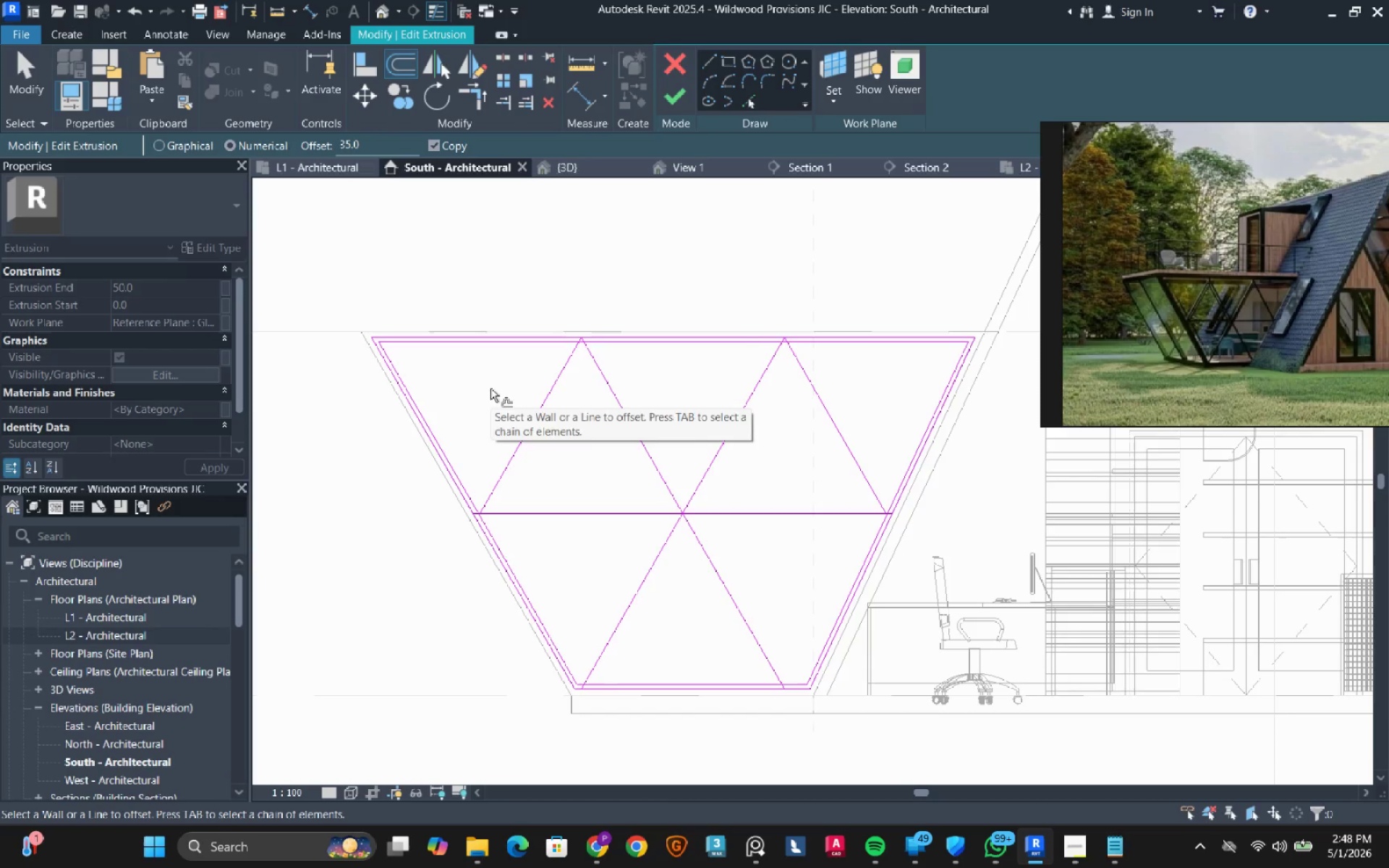 
wait(6.28)
 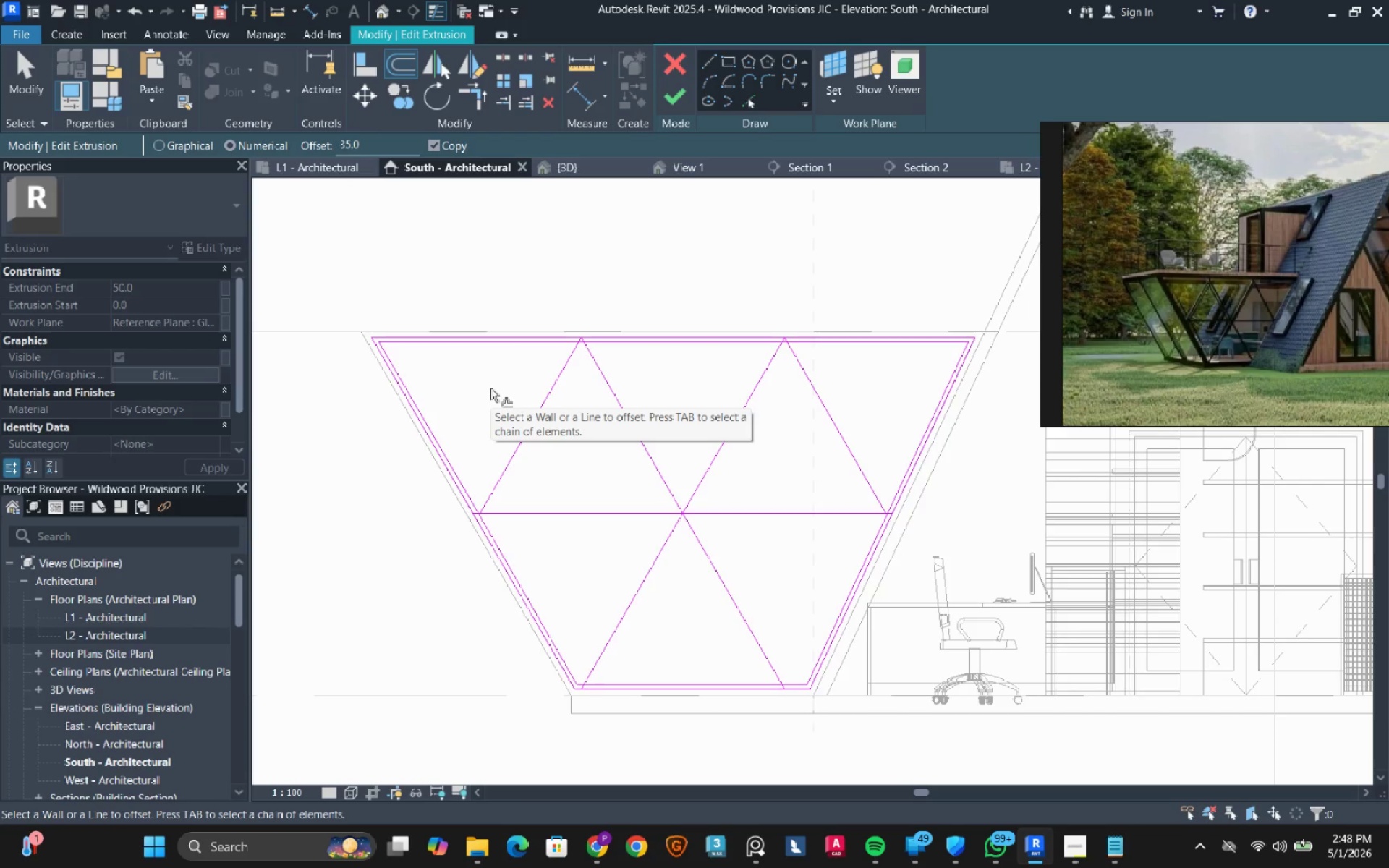 
double_click([369, 141])
 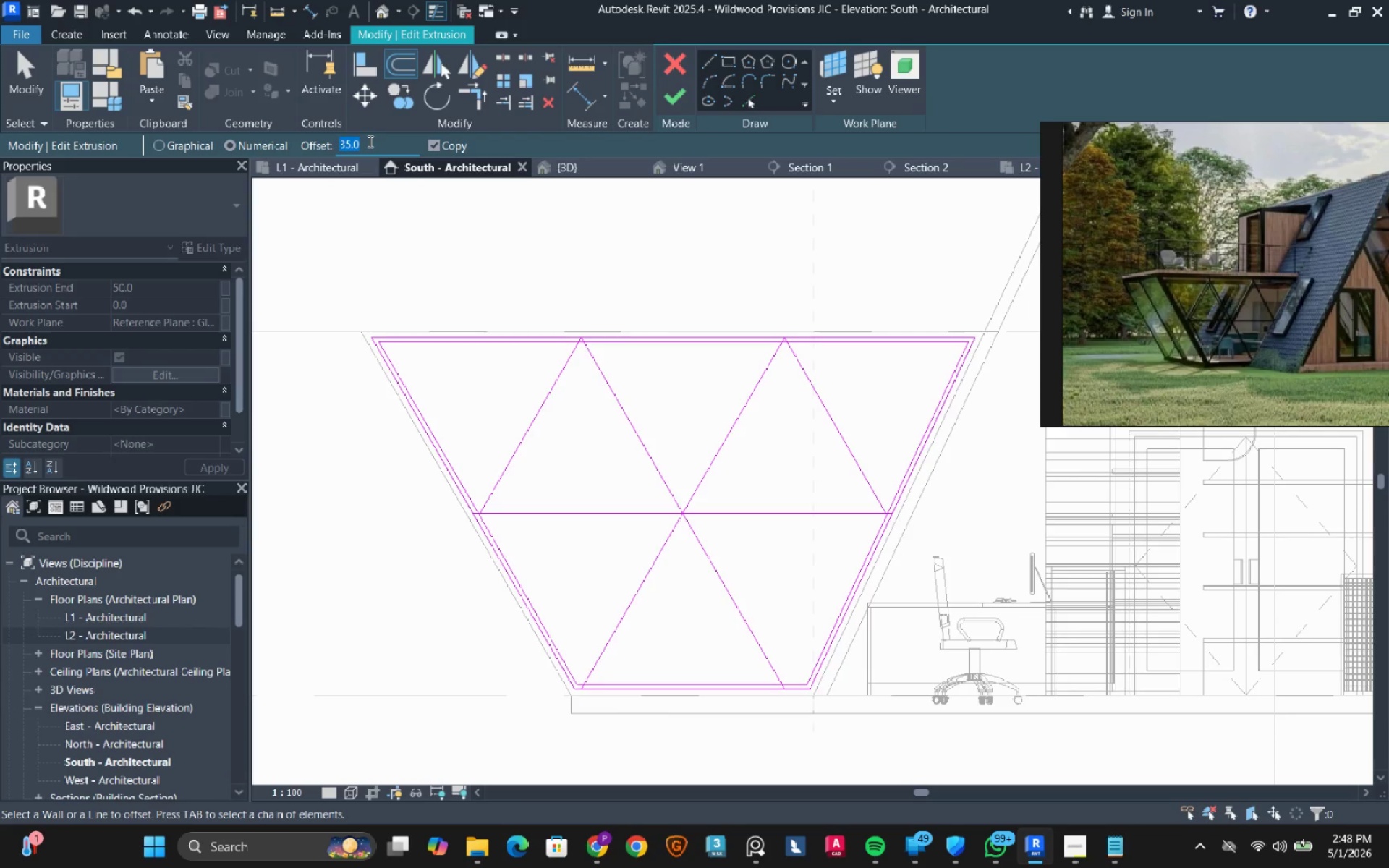 
mouse_move([112, 63])
 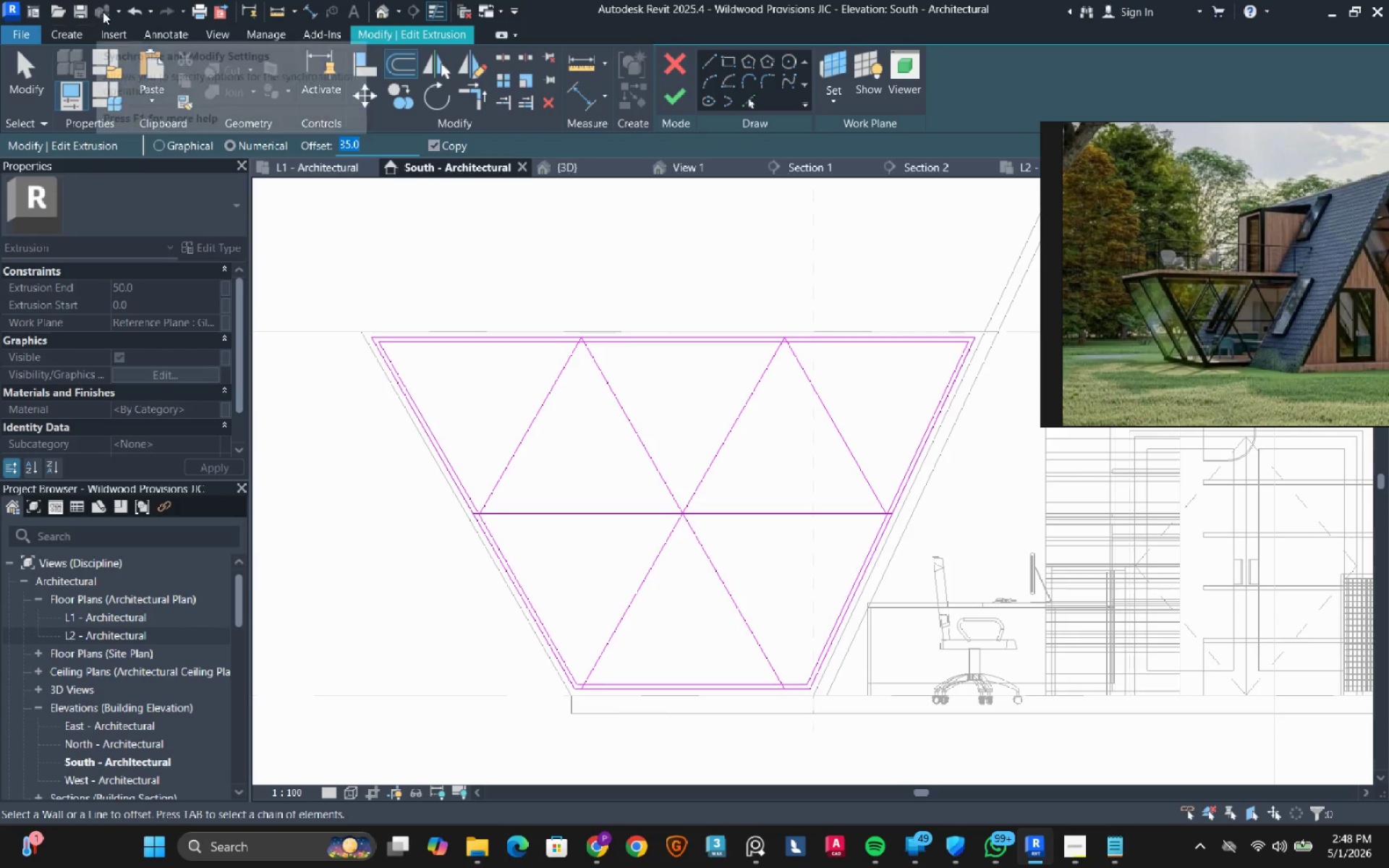 
left_click([137, 11])
 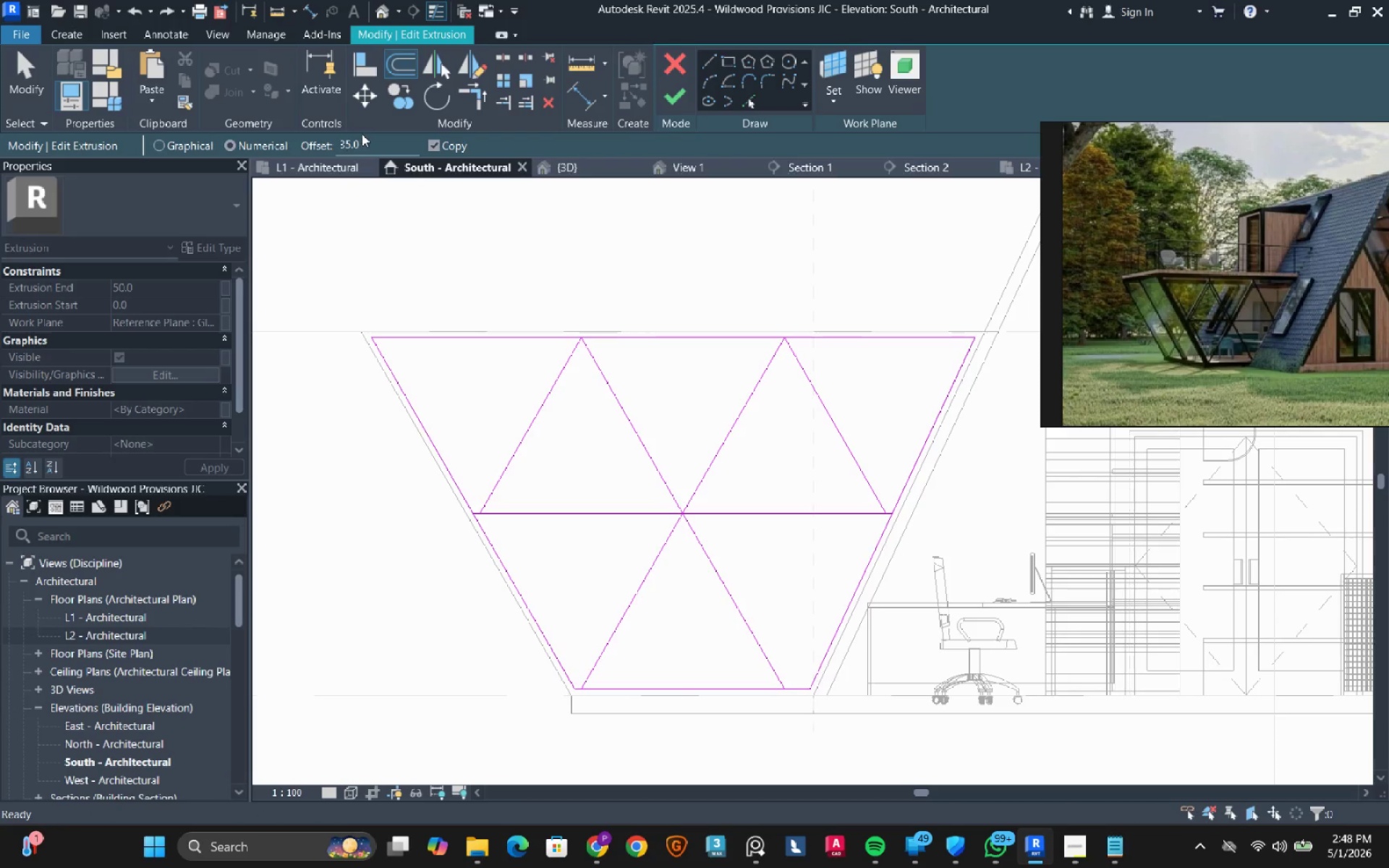 
double_click([373, 136])
 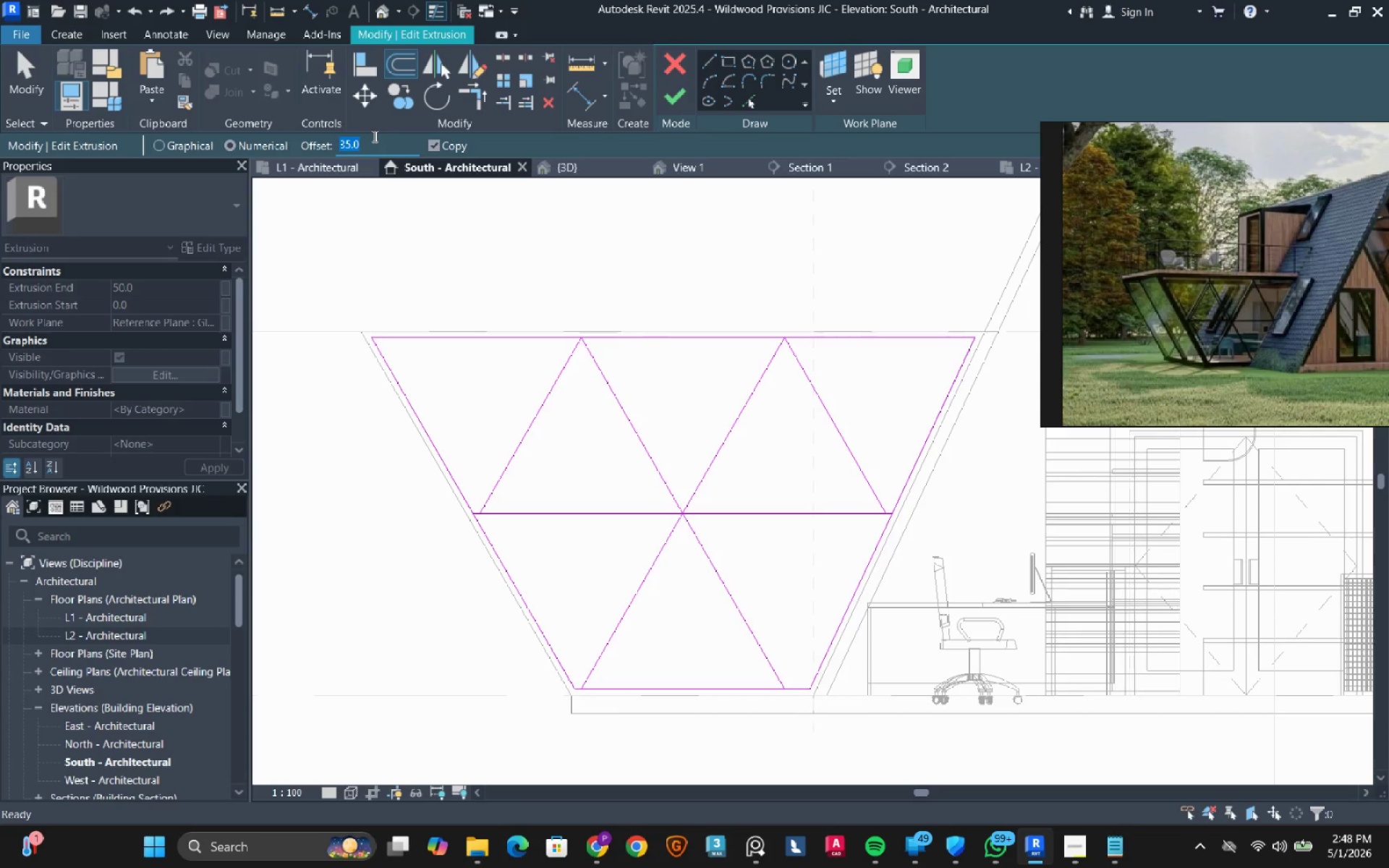 
key(Numpad3)
 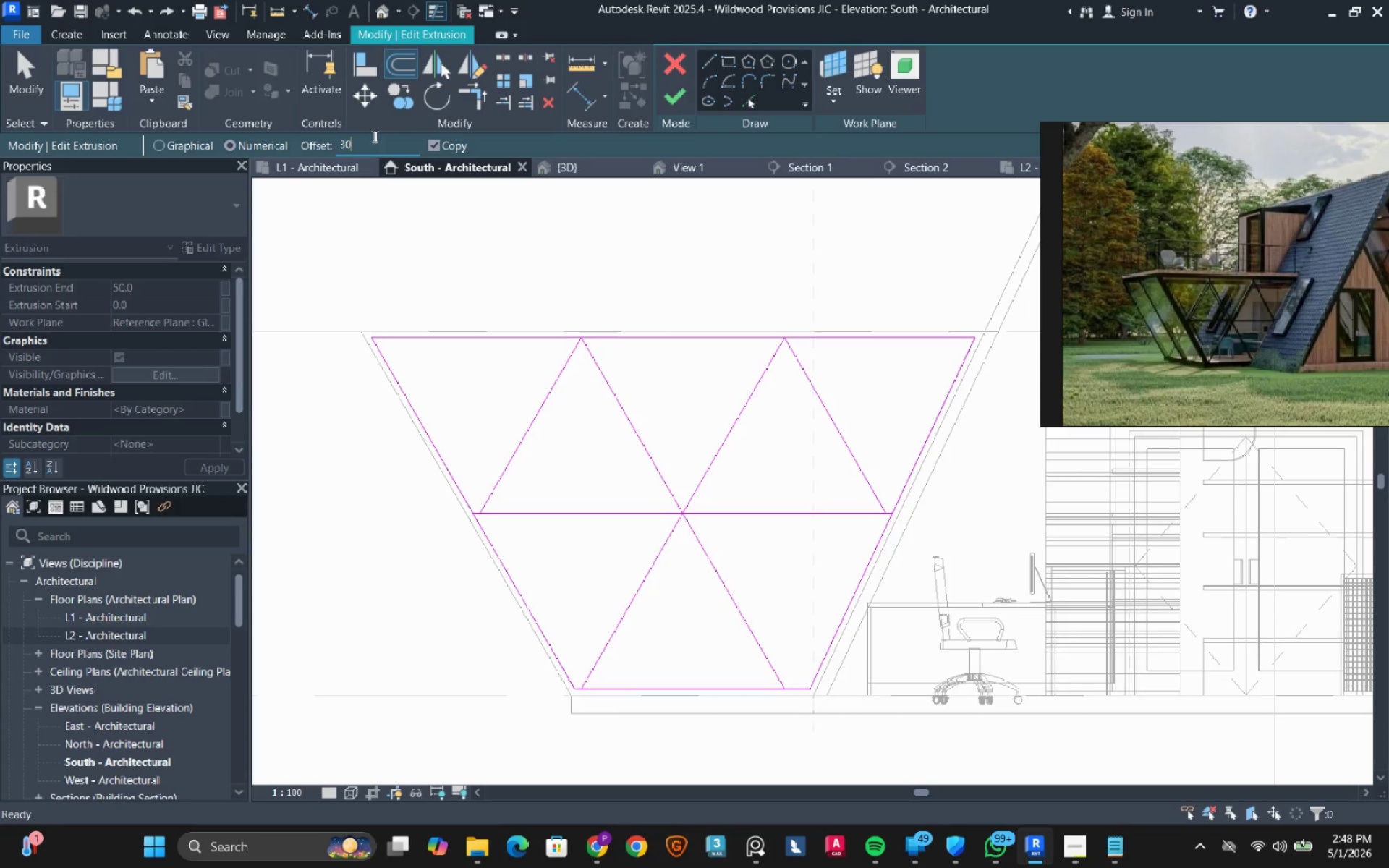 
key(Numpad0)
 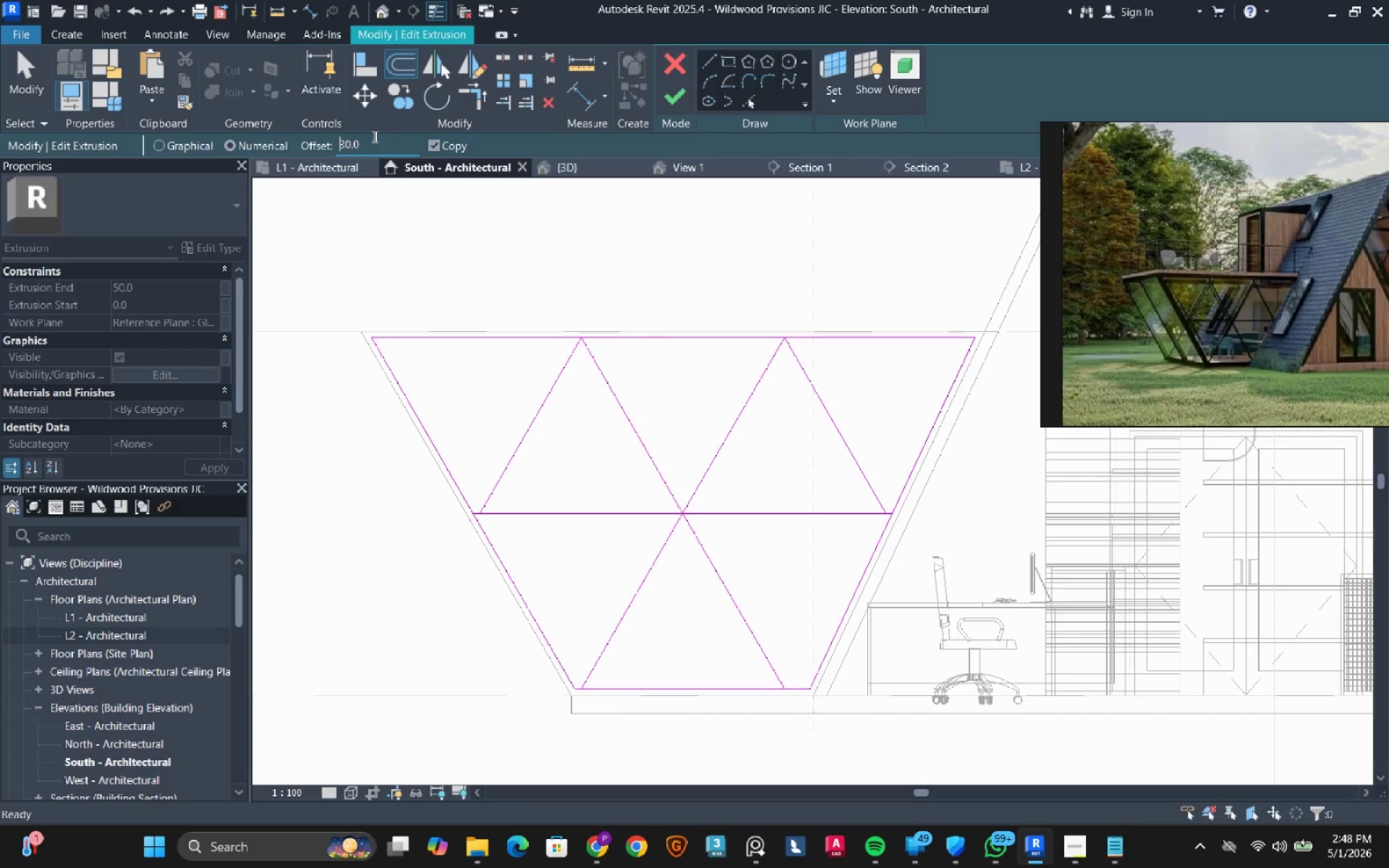 
key(NumpadEnter)
 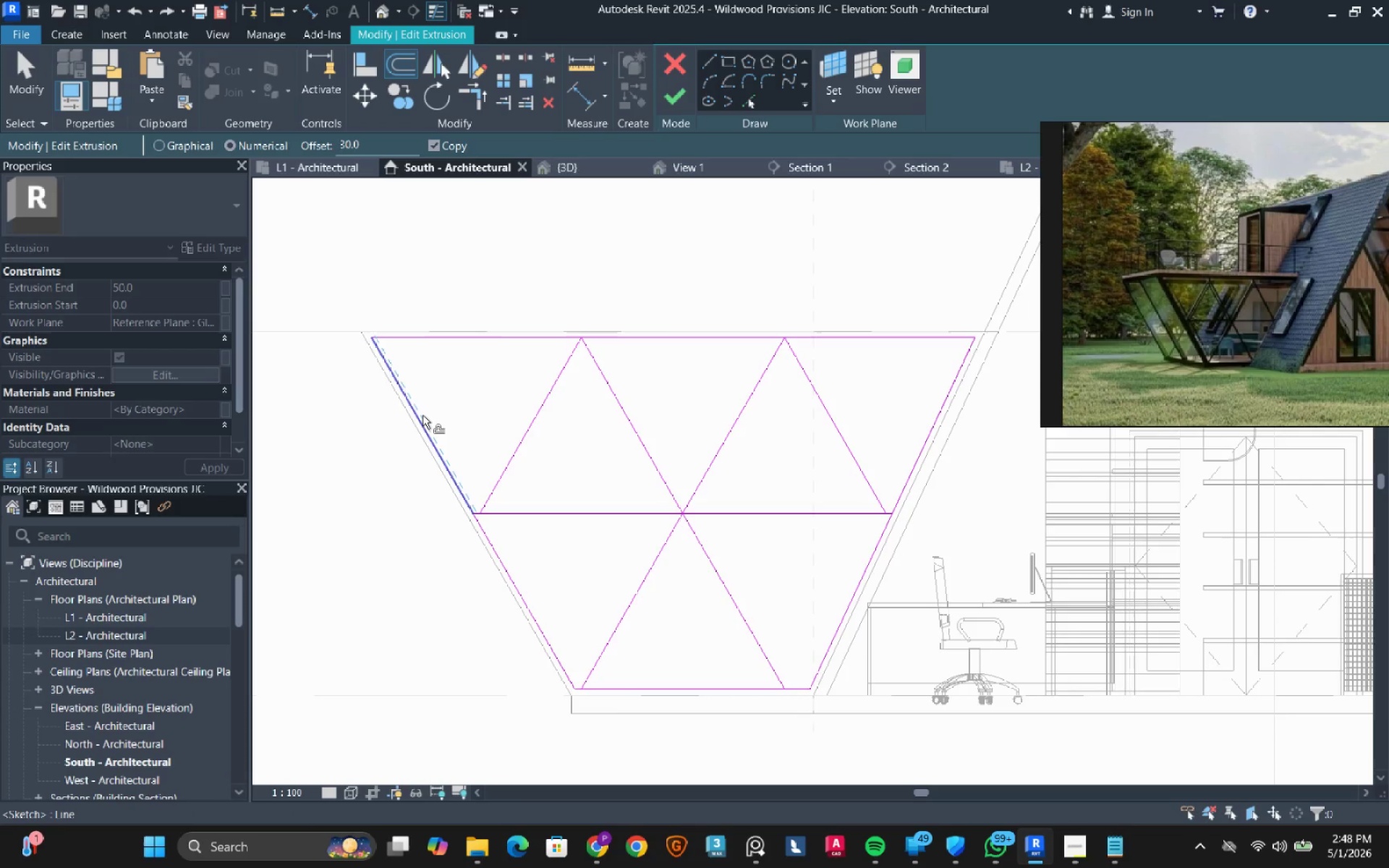 
key(Tab)
 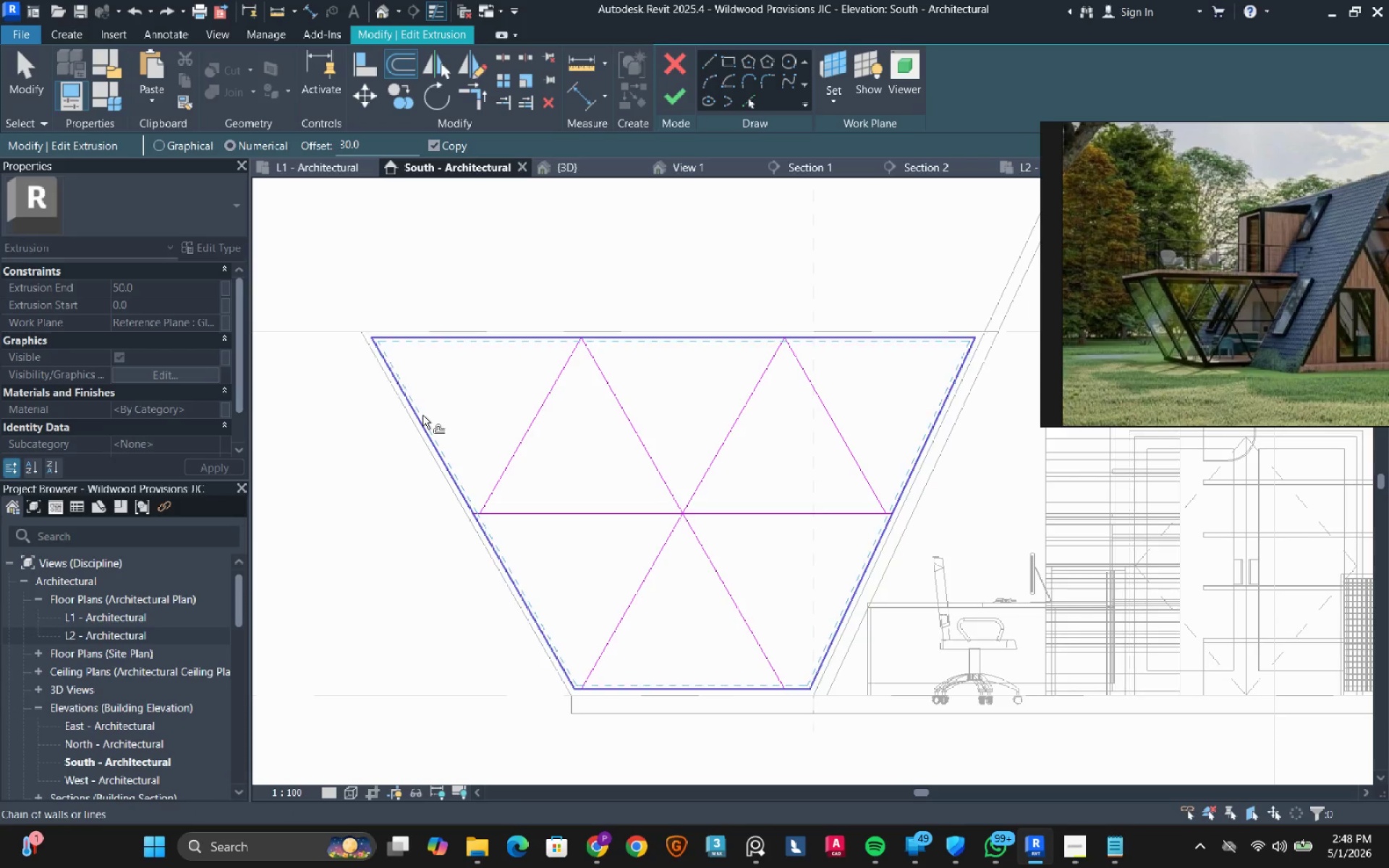 
left_click([422, 415])
 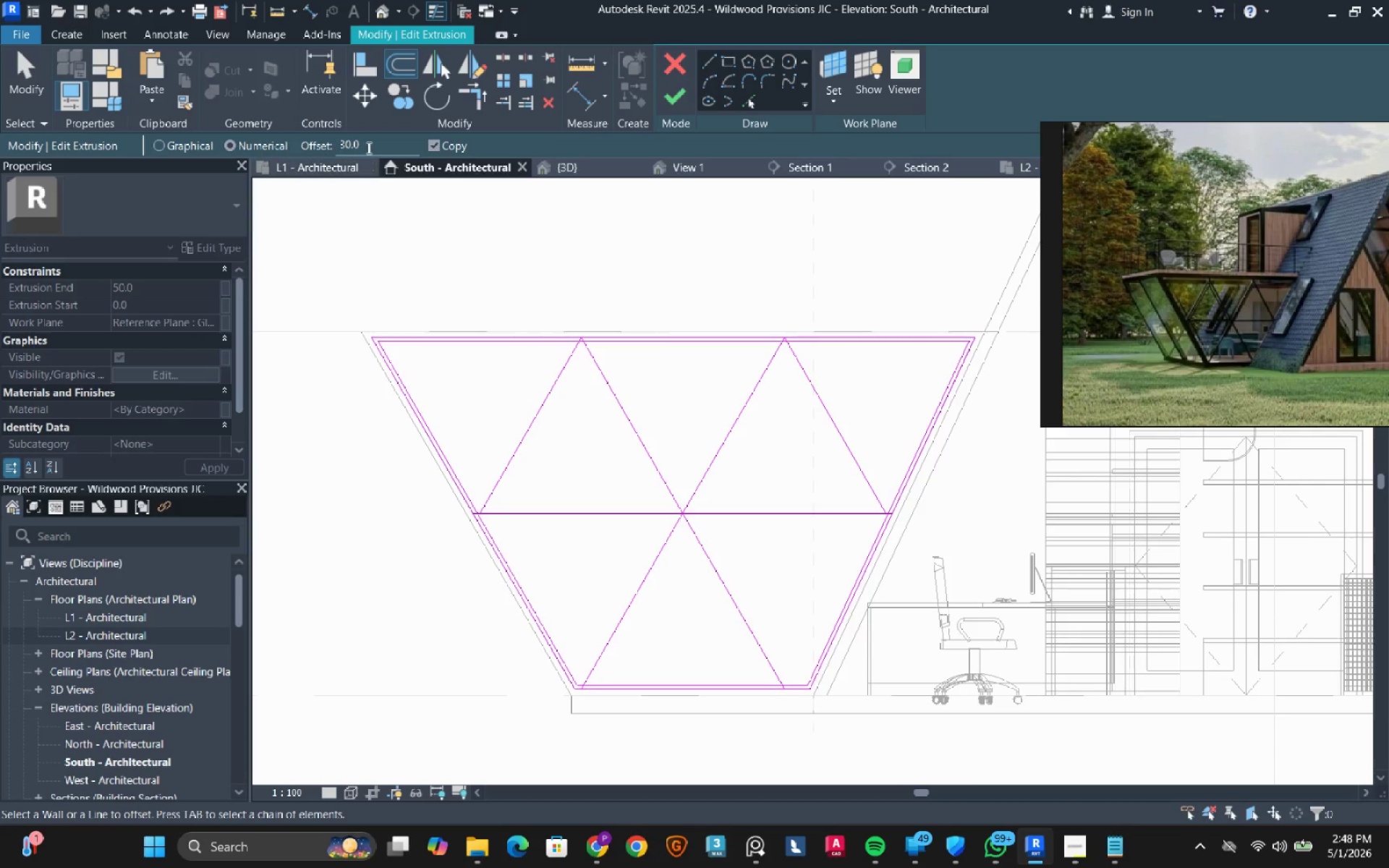 
double_click([368, 148])
 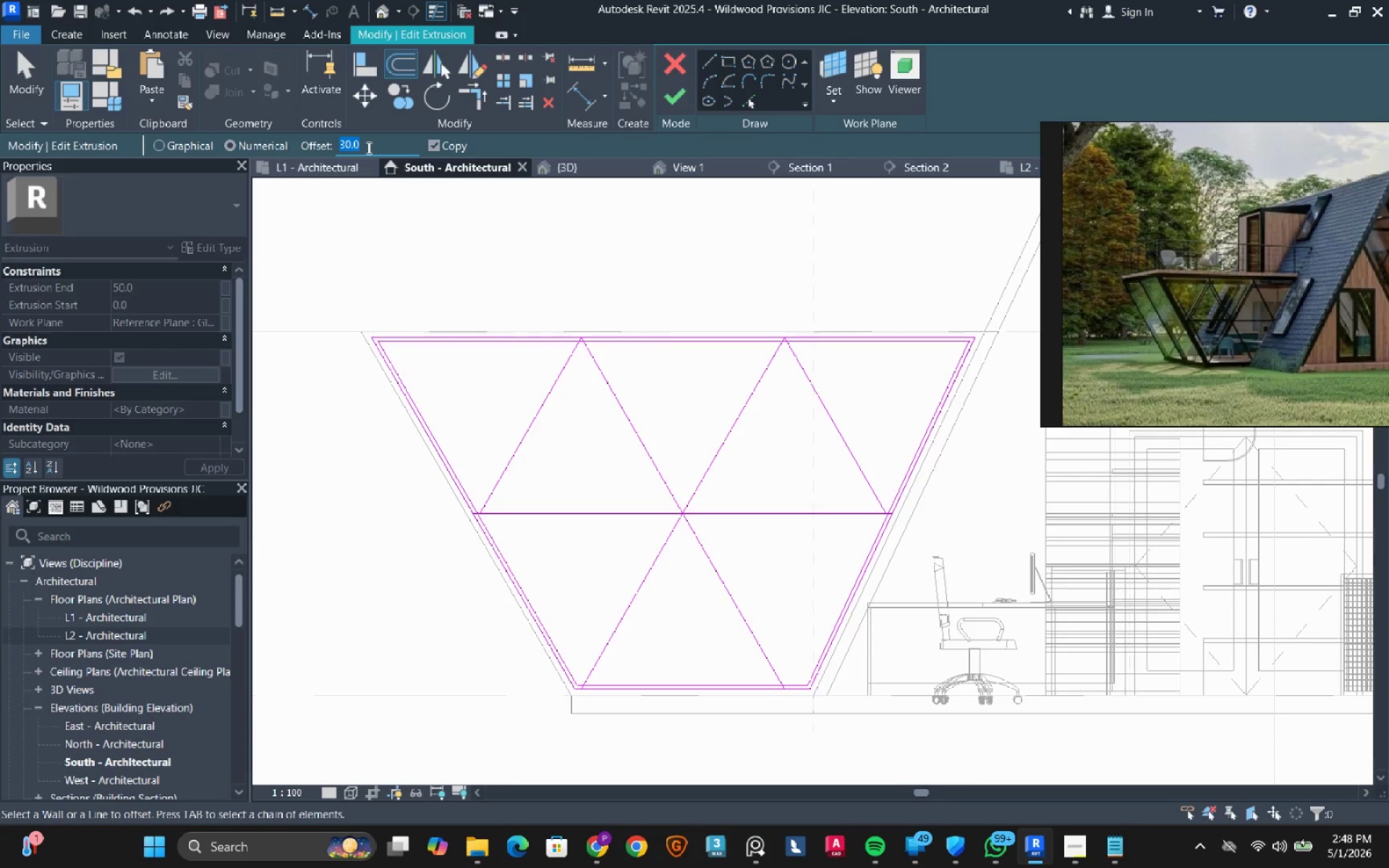 
type(15)
 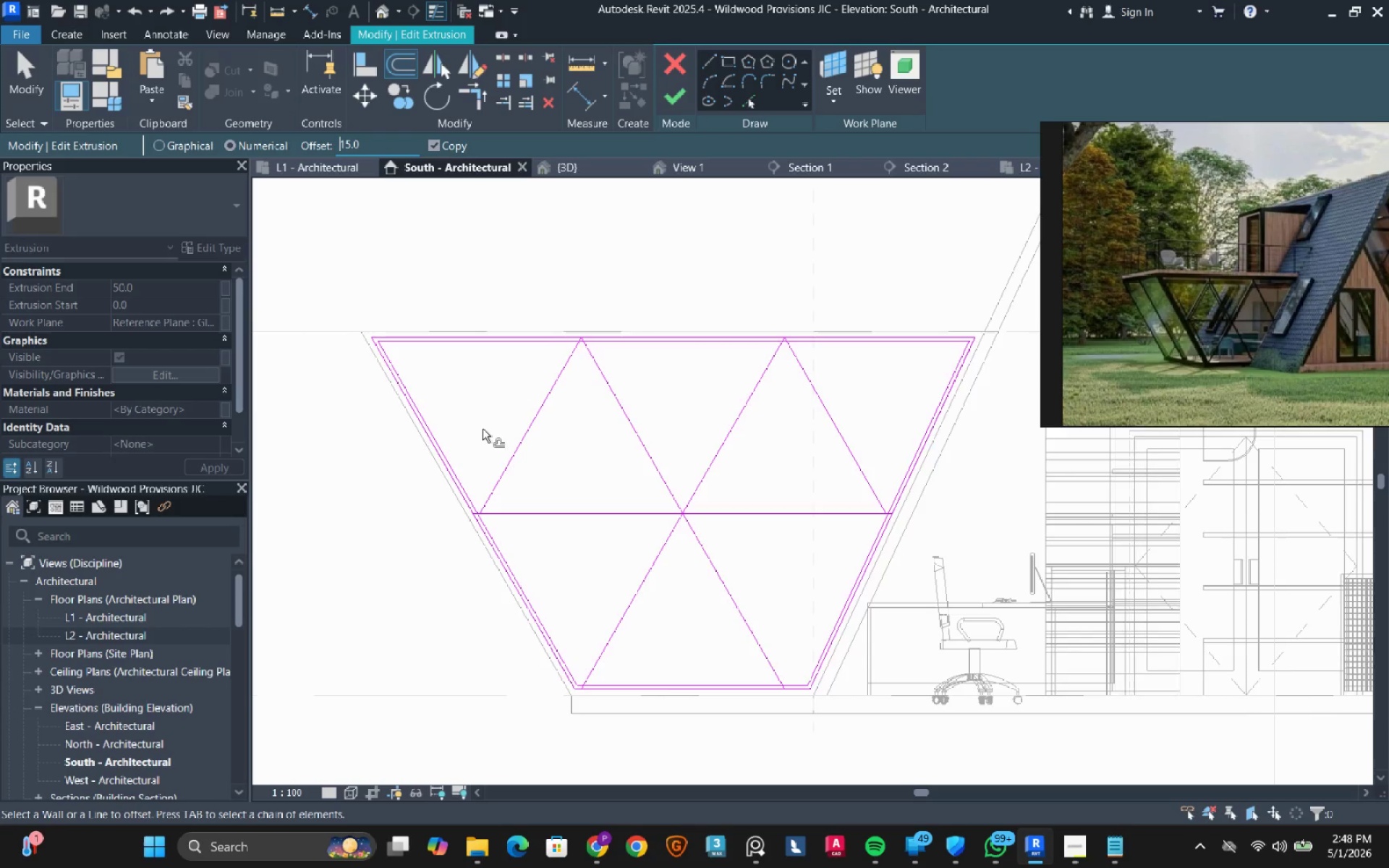 
scroll: coordinate [491, 409], scroll_direction: up, amount: 4.0
 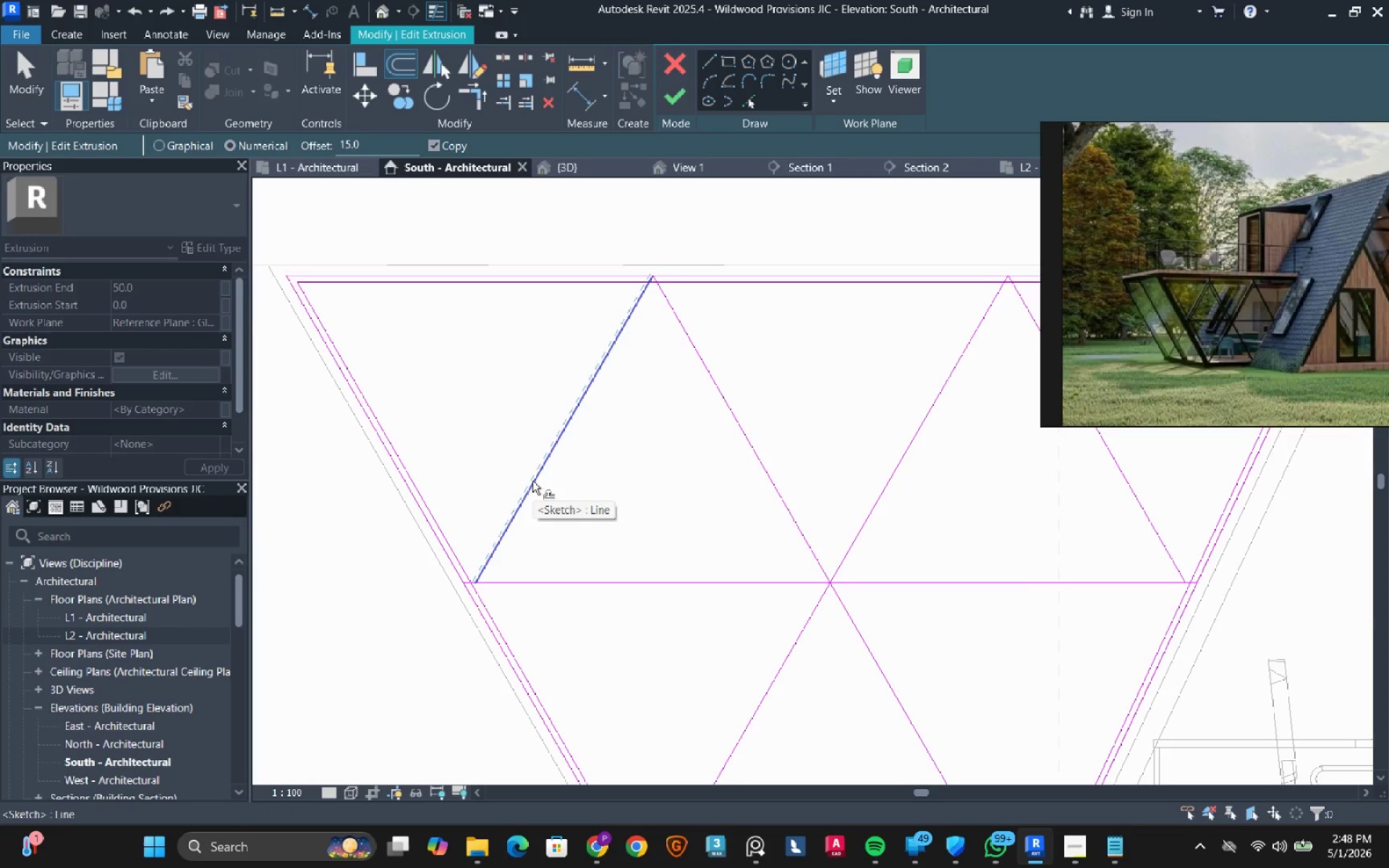 
key(Tab)
 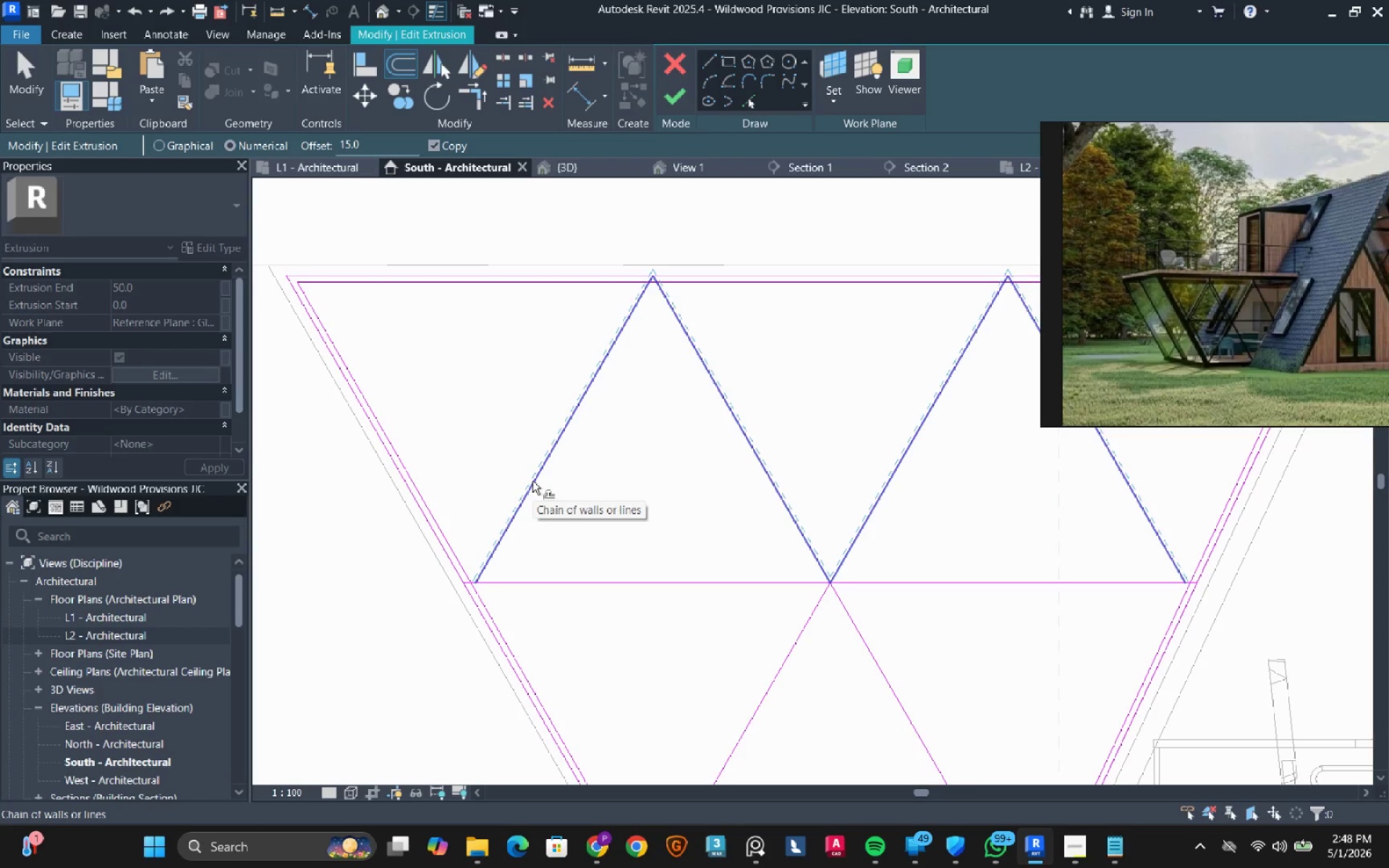 
left_click([532, 481])
 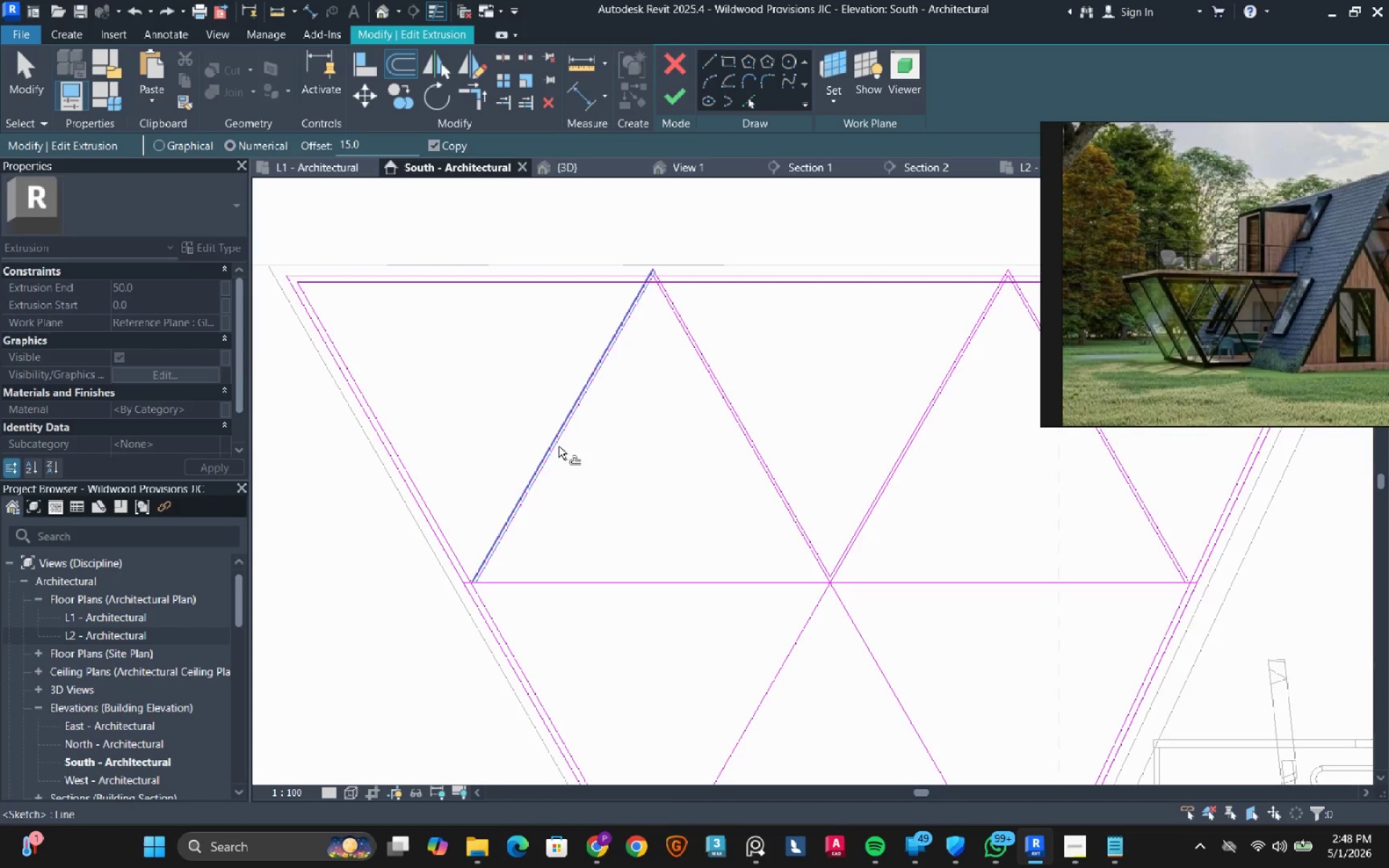 
scroll: coordinate [558, 446], scroll_direction: up, amount: 3.0
 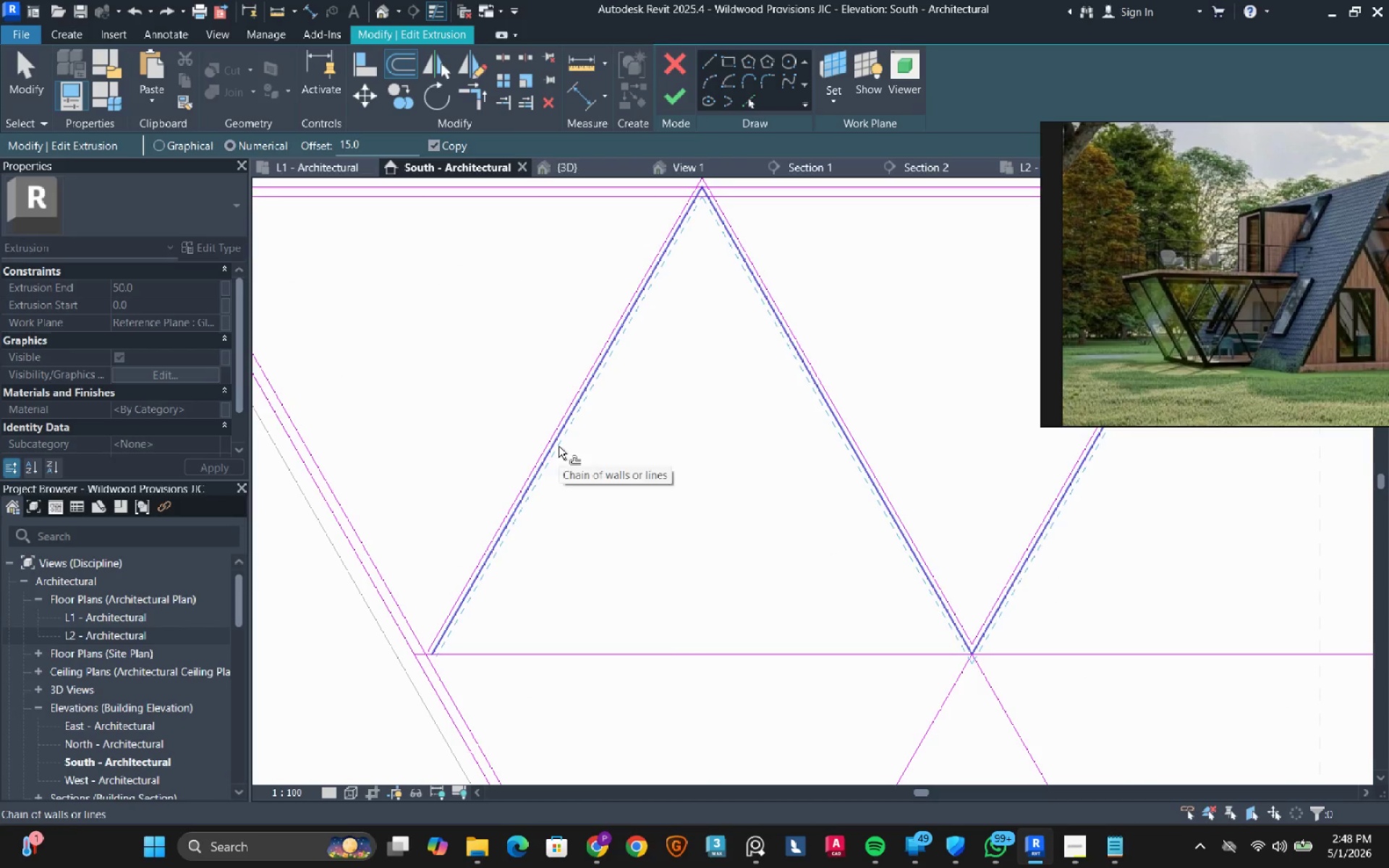 
key(Tab)
 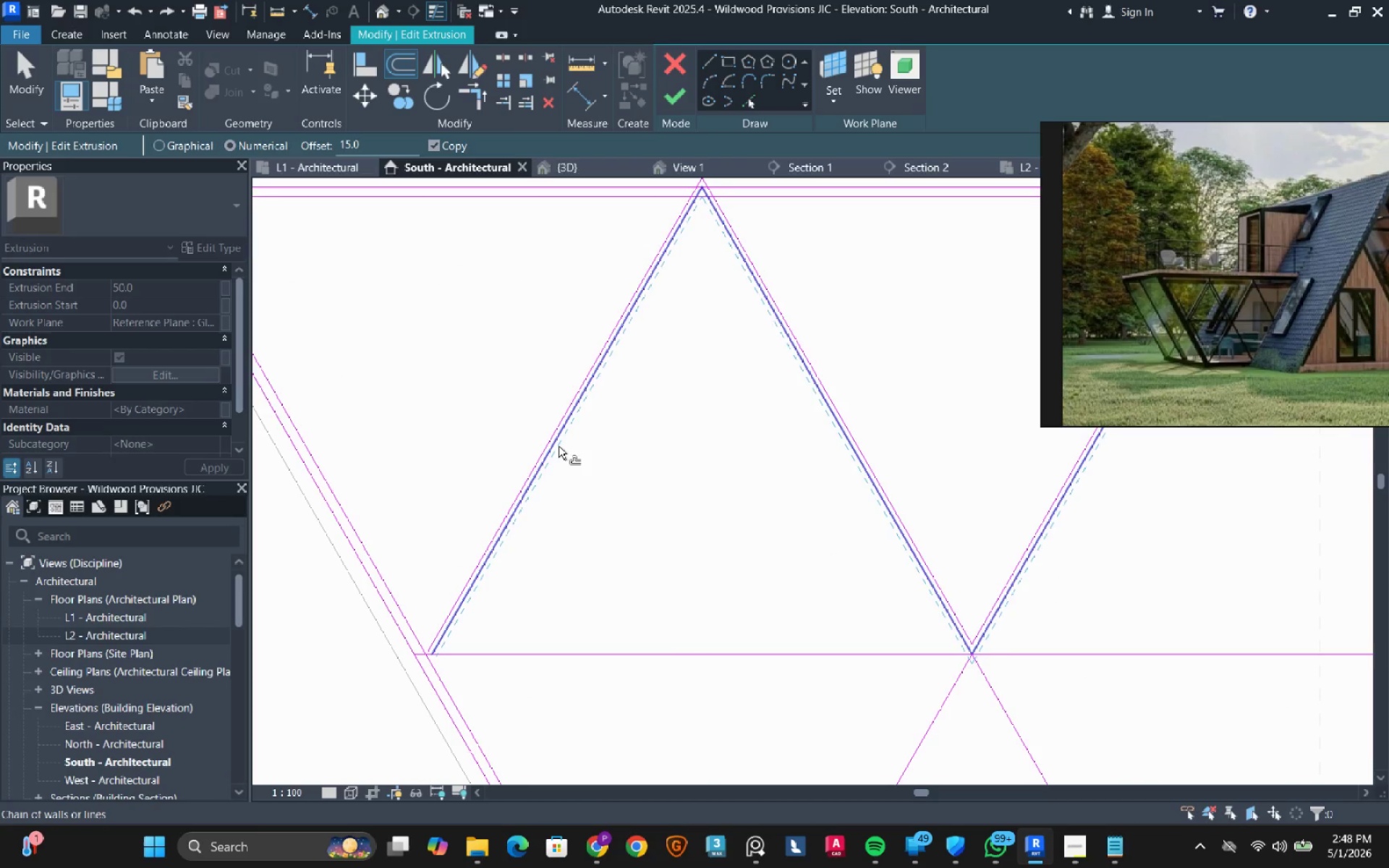 
key(Tab)
 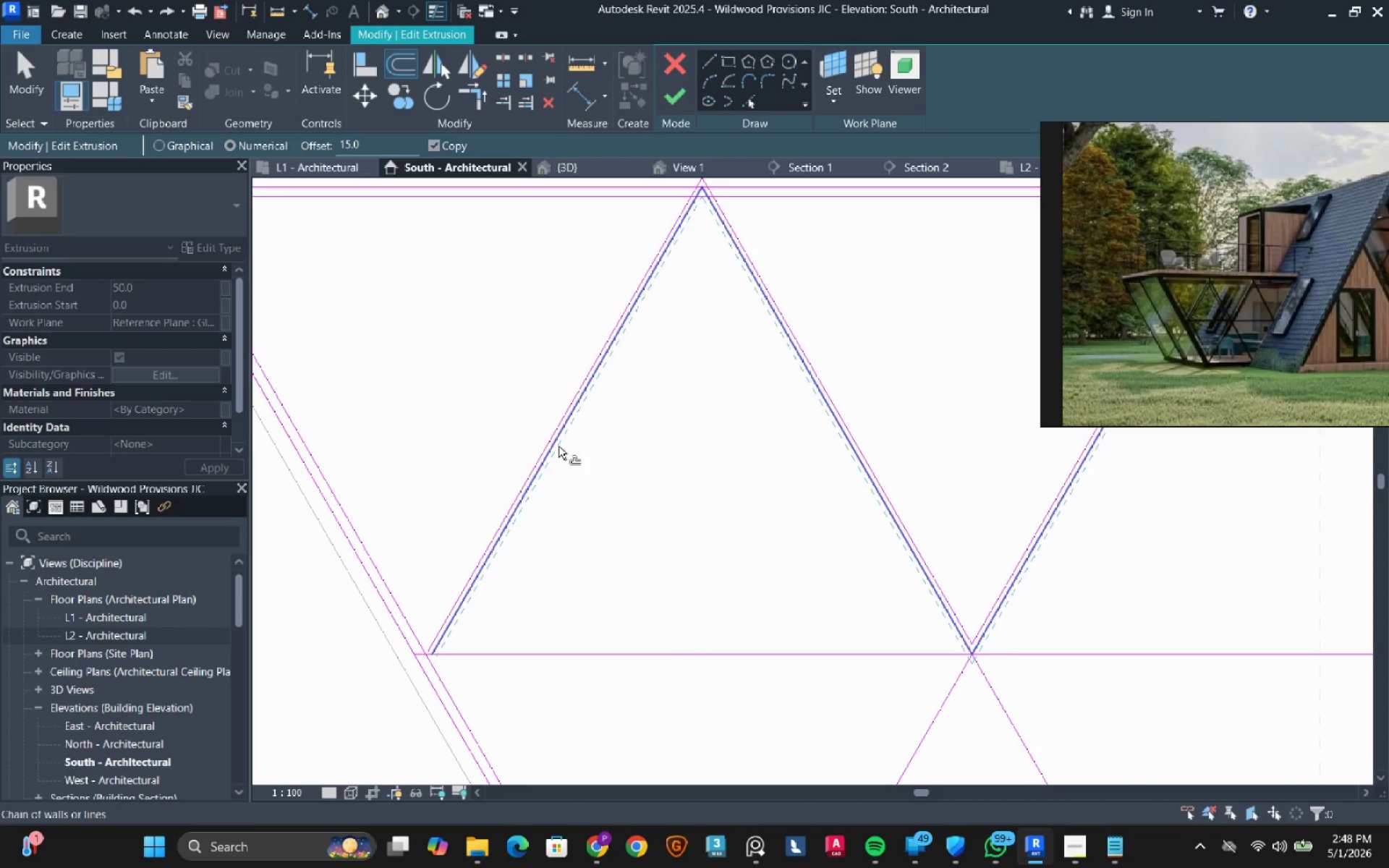 
left_click([558, 446])
 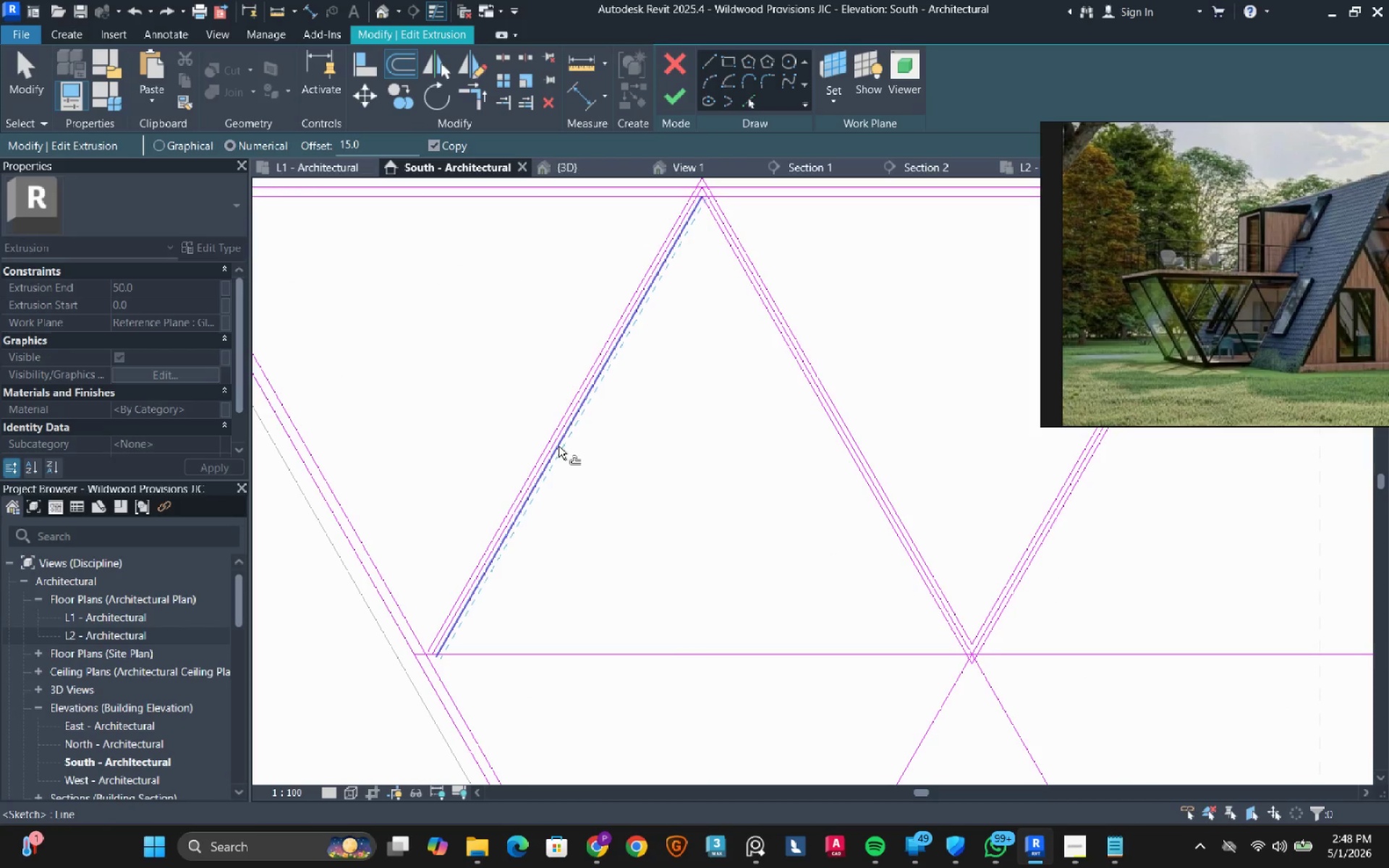 
scroll: coordinate [558, 446], scroll_direction: down, amount: 3.0
 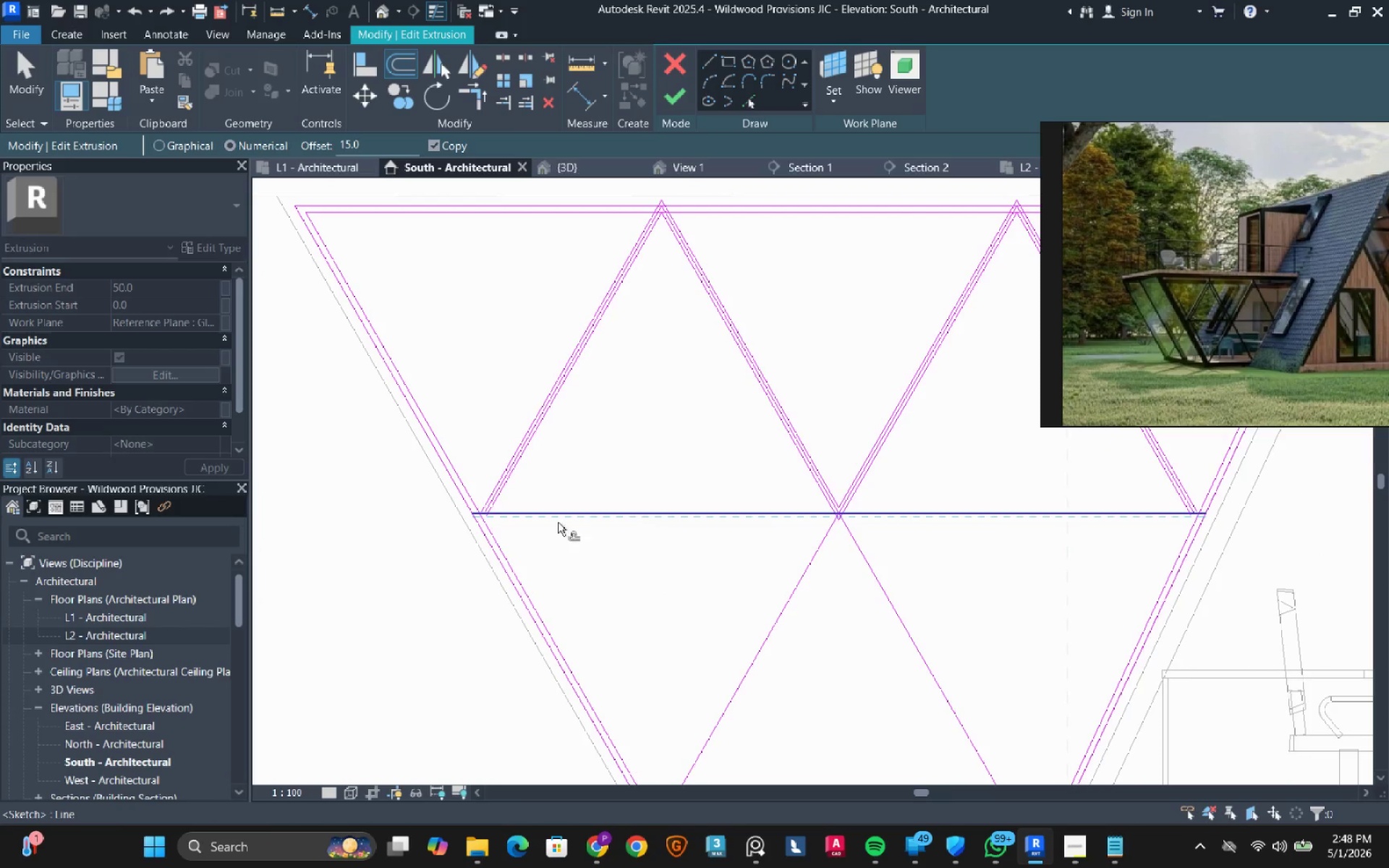 
scroll: coordinate [576, 518], scroll_direction: up, amount: 7.0
 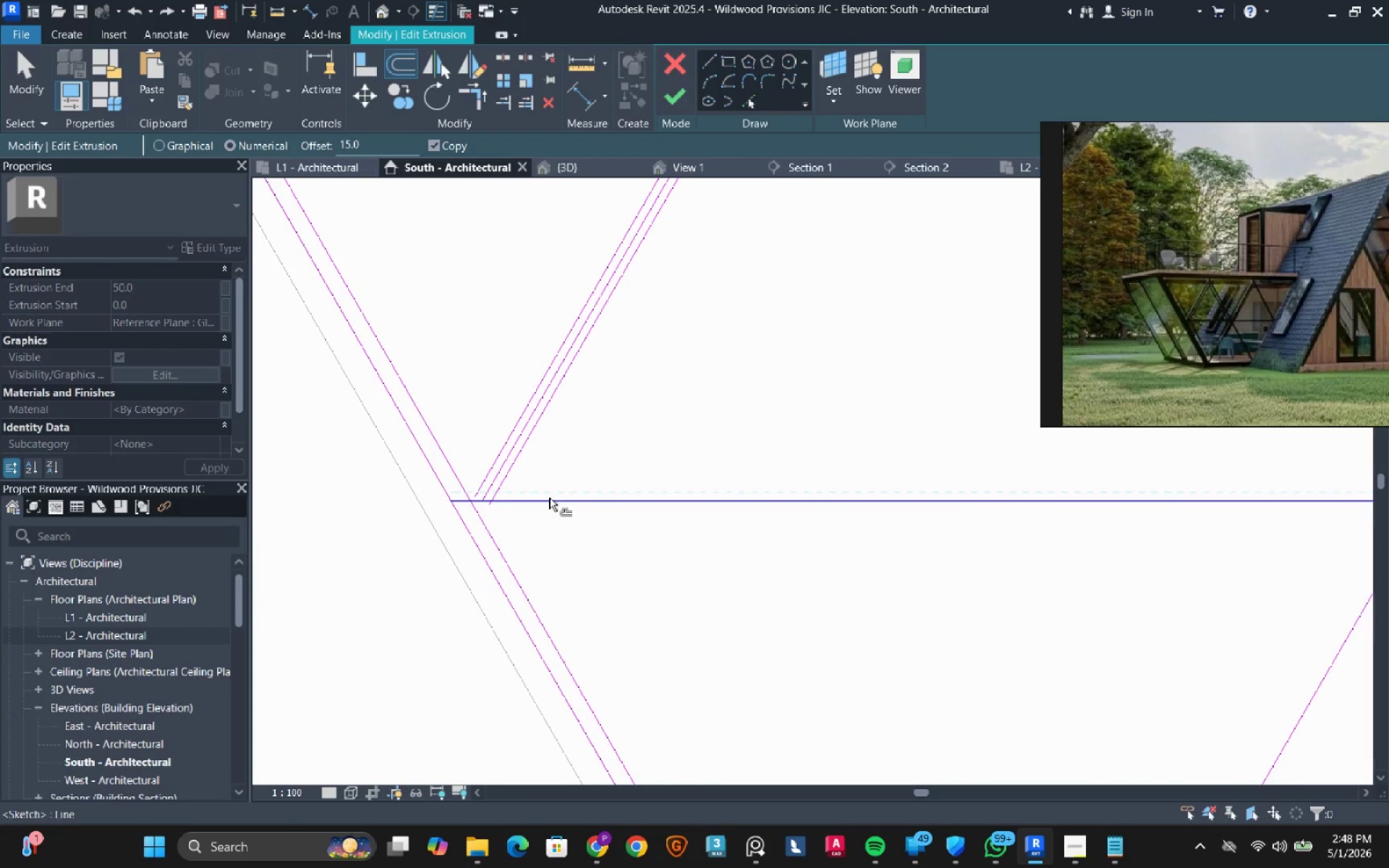 
left_click([549, 498])
 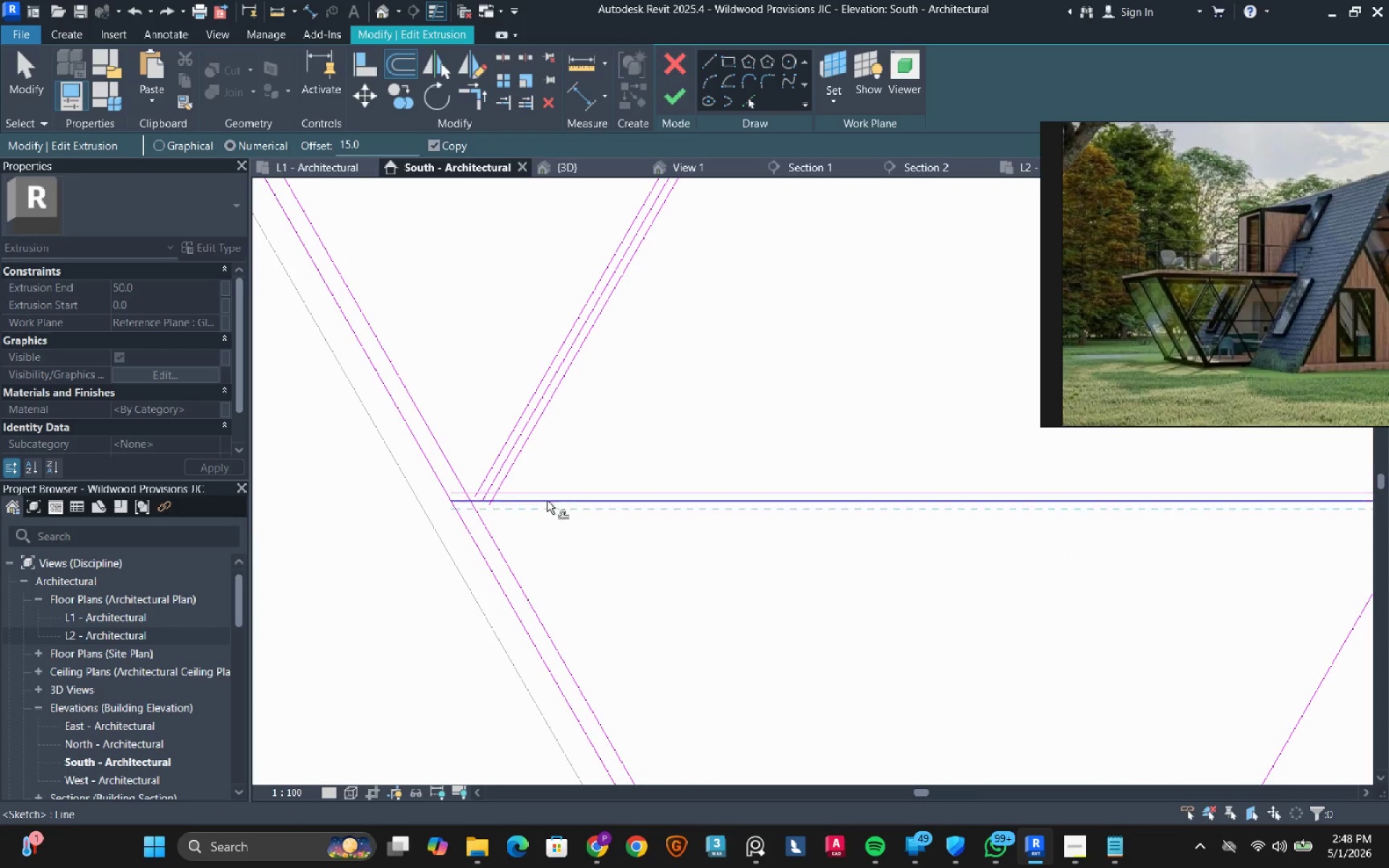 
left_click([547, 501])
 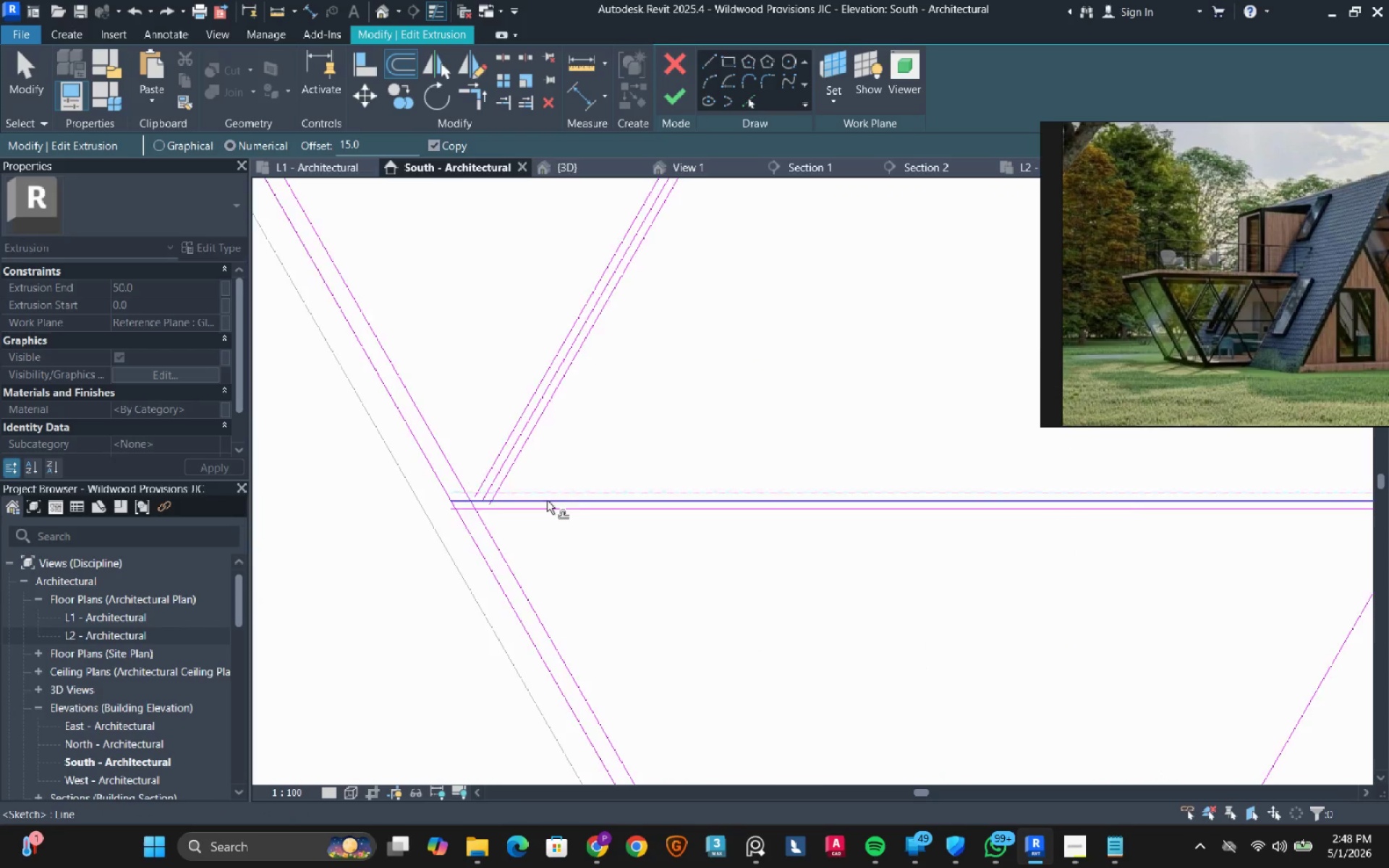 
scroll: coordinate [547, 501], scroll_direction: down, amount: 8.0
 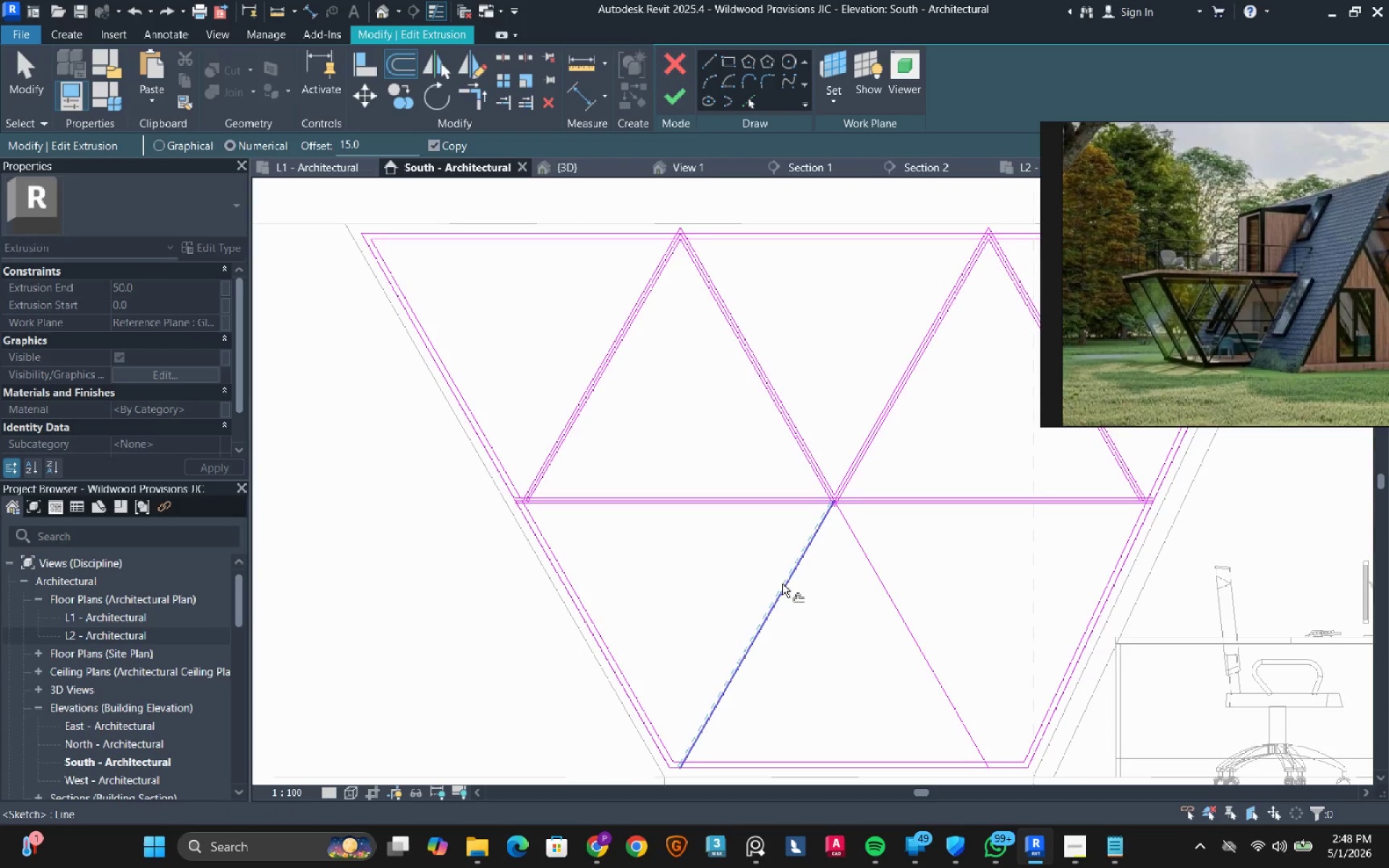 
key(Tab)
 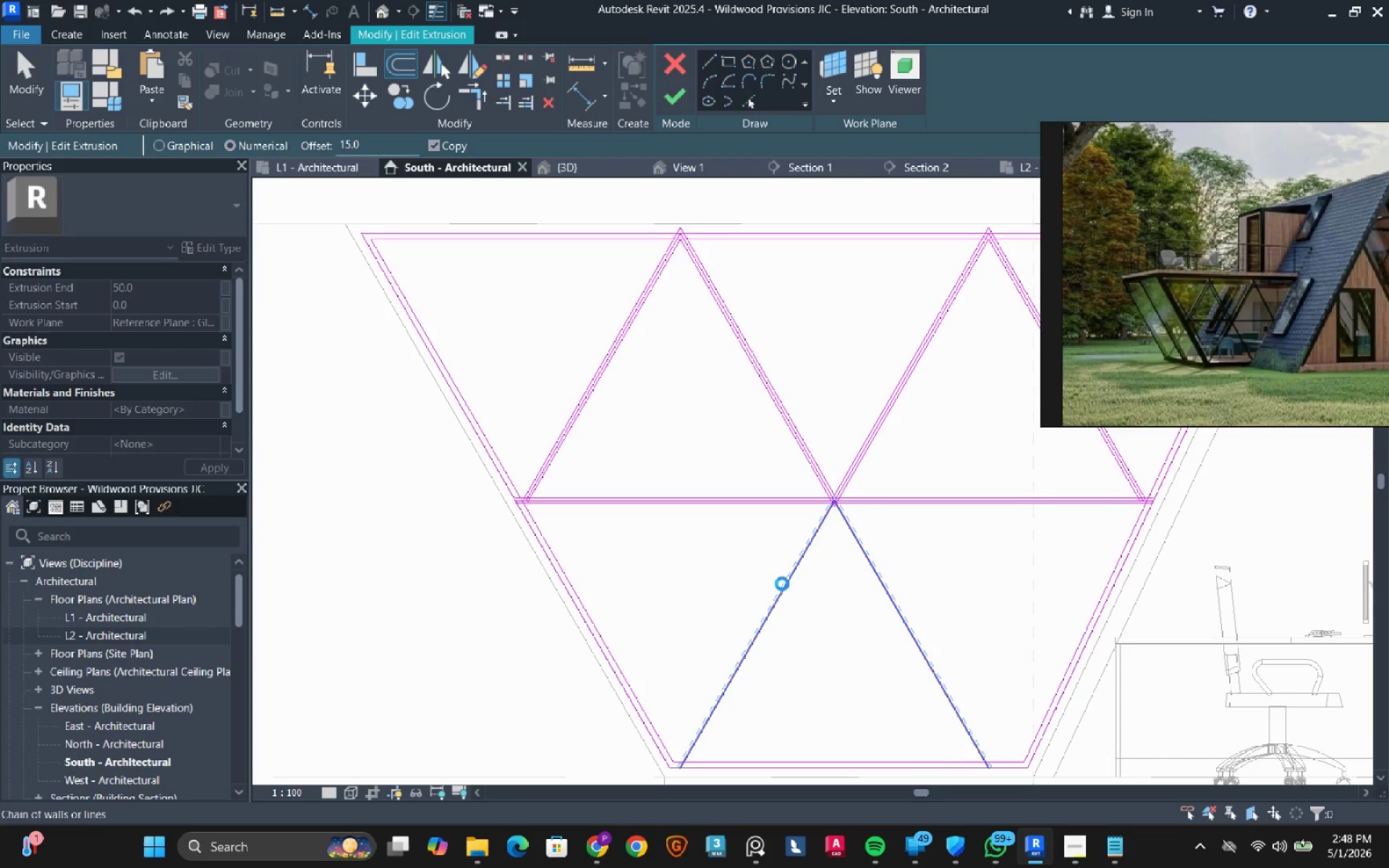 
left_click([782, 584])
 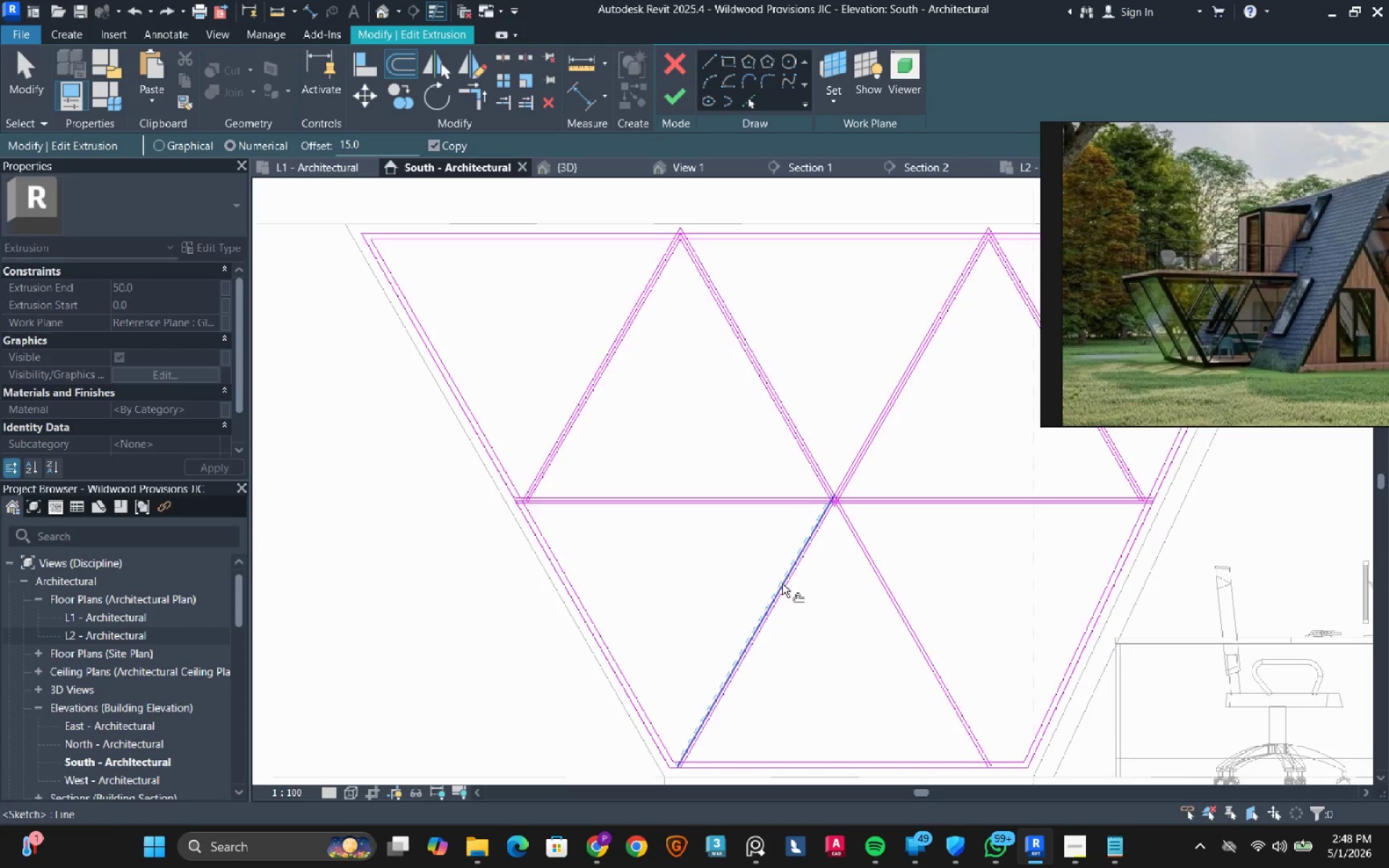 
scroll: coordinate [784, 585], scroll_direction: up, amount: 7.0
 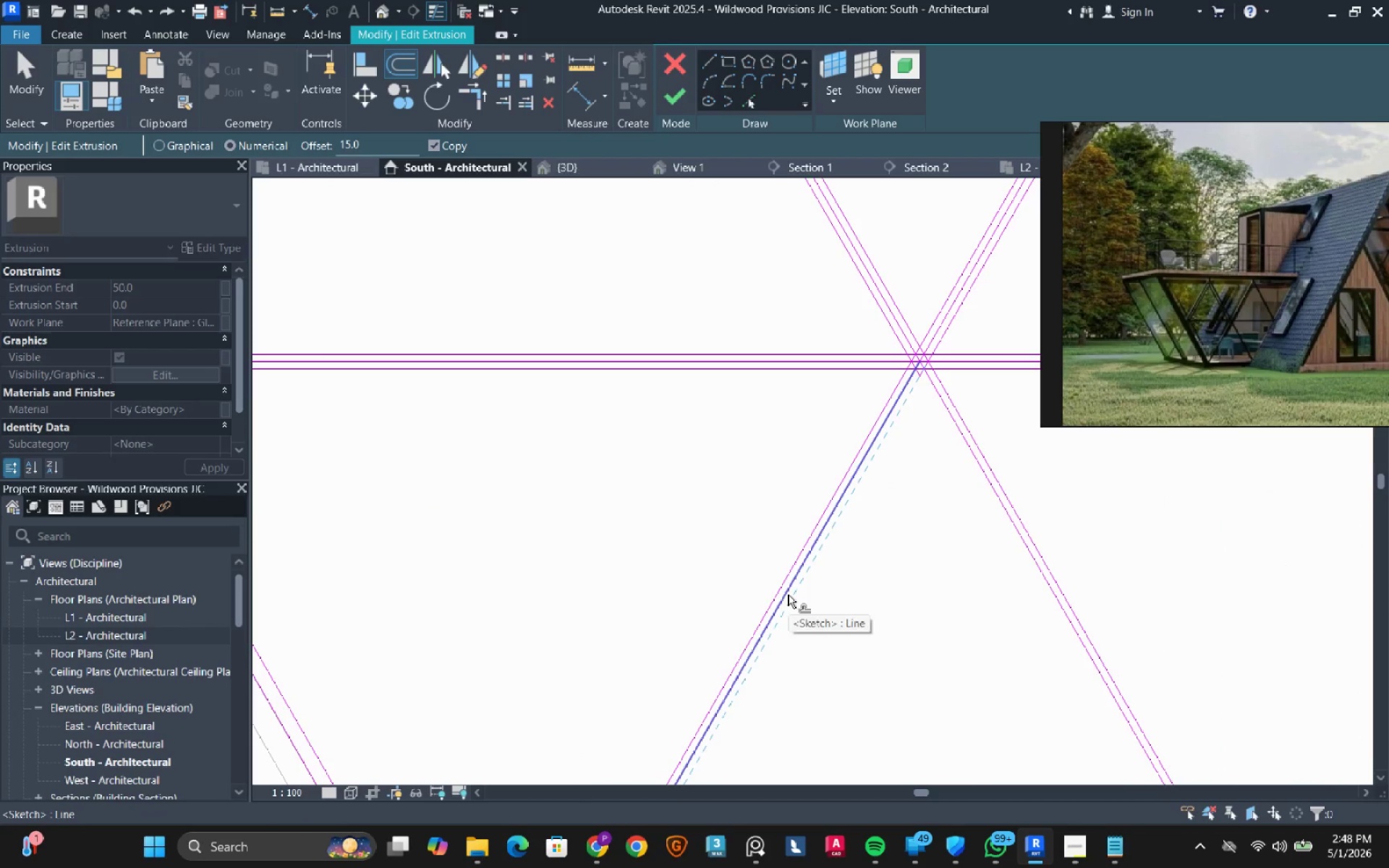 
key(Tab)
 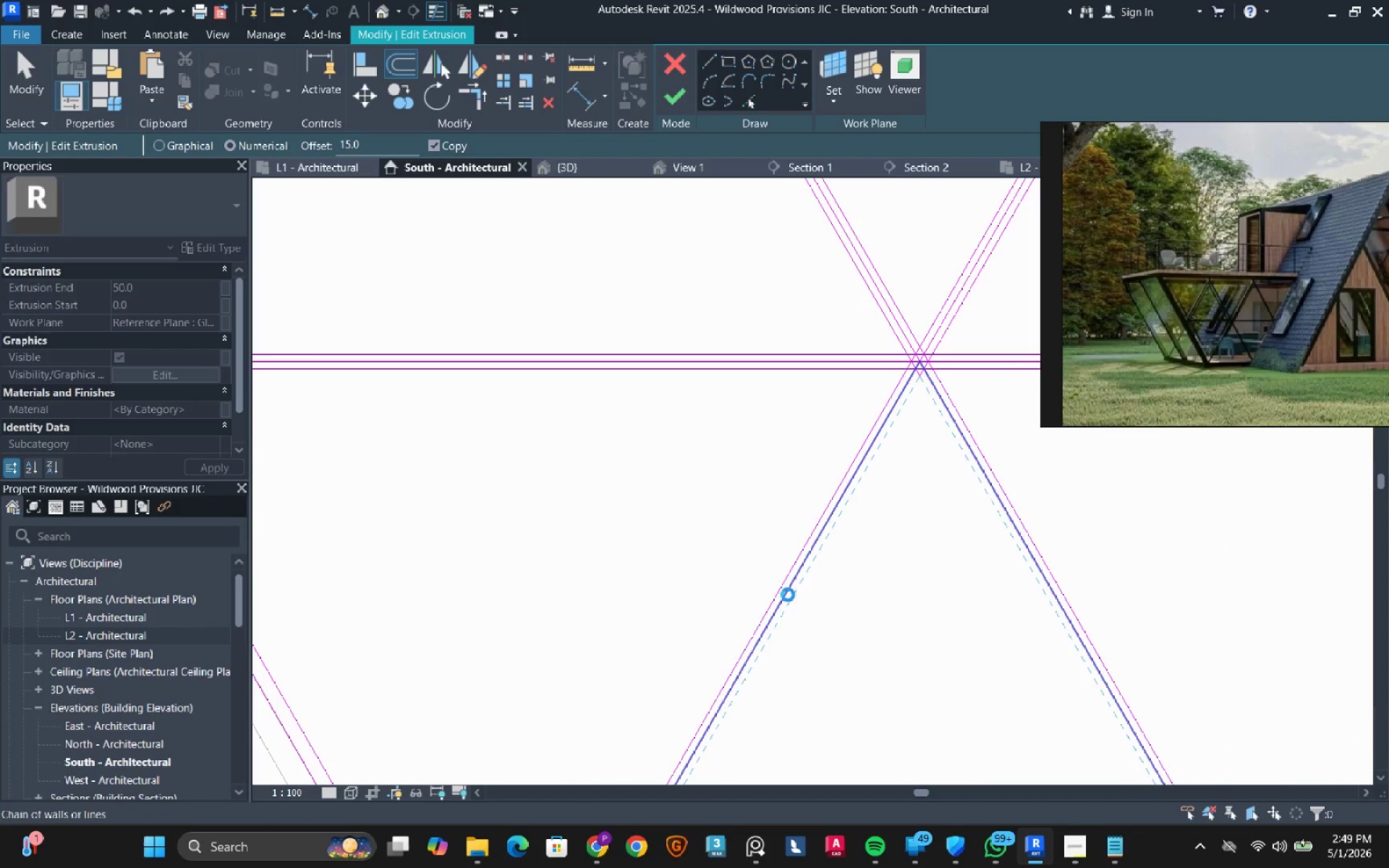 
left_click([788, 595])
 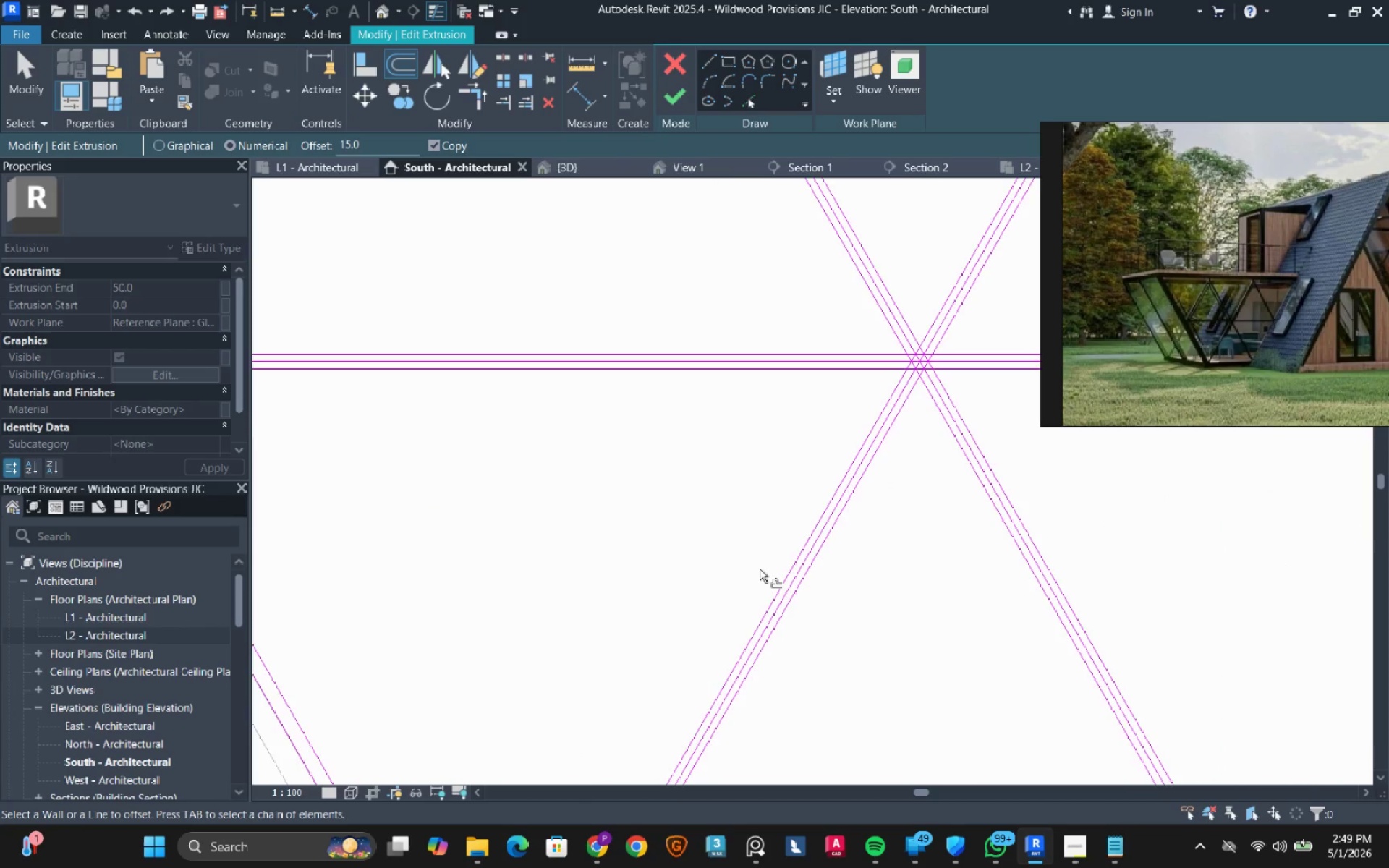 
scroll: coordinate [760, 569], scroll_direction: down, amount: 7.0
 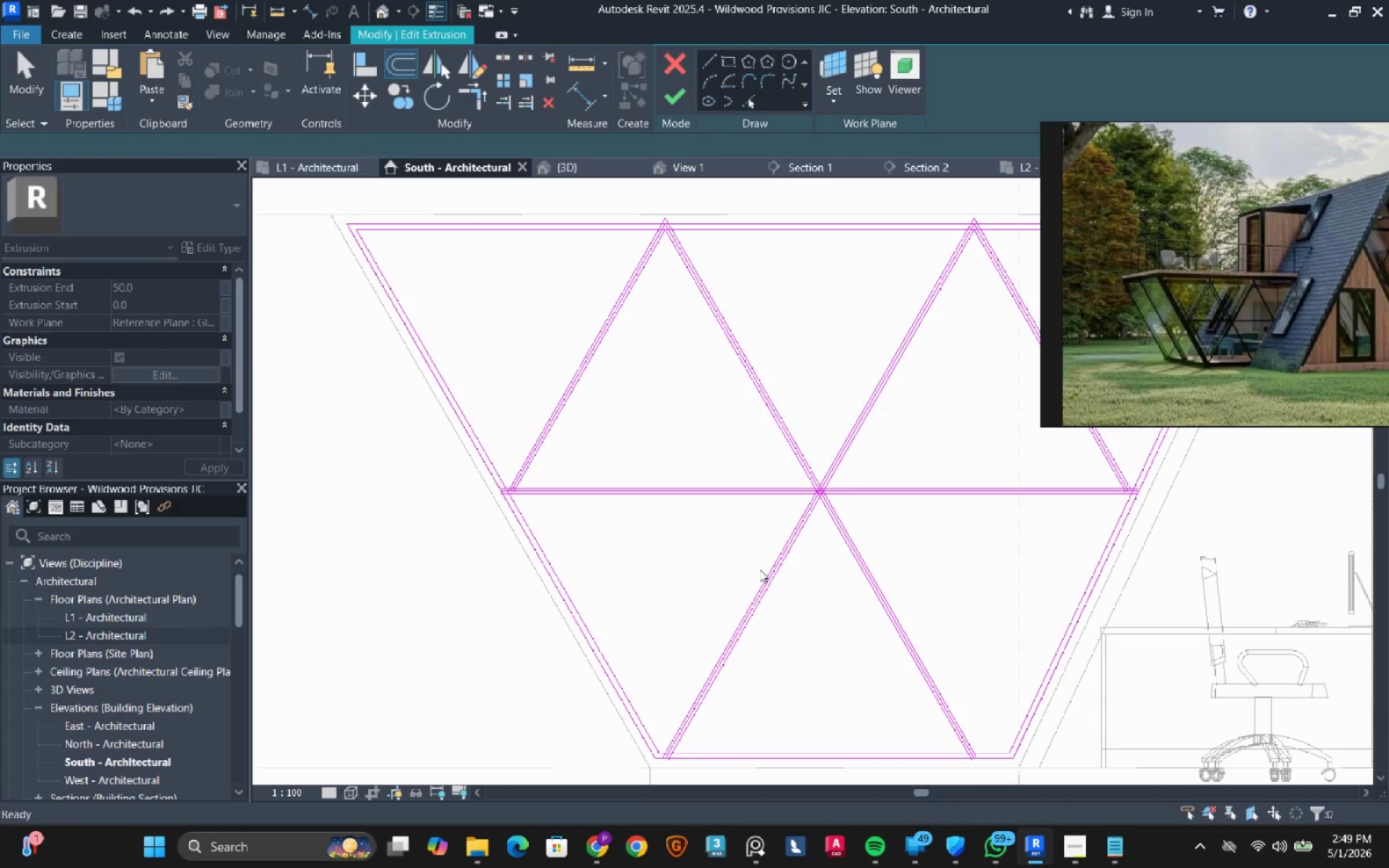 
hold_key(key=Escape, duration=24.47)
 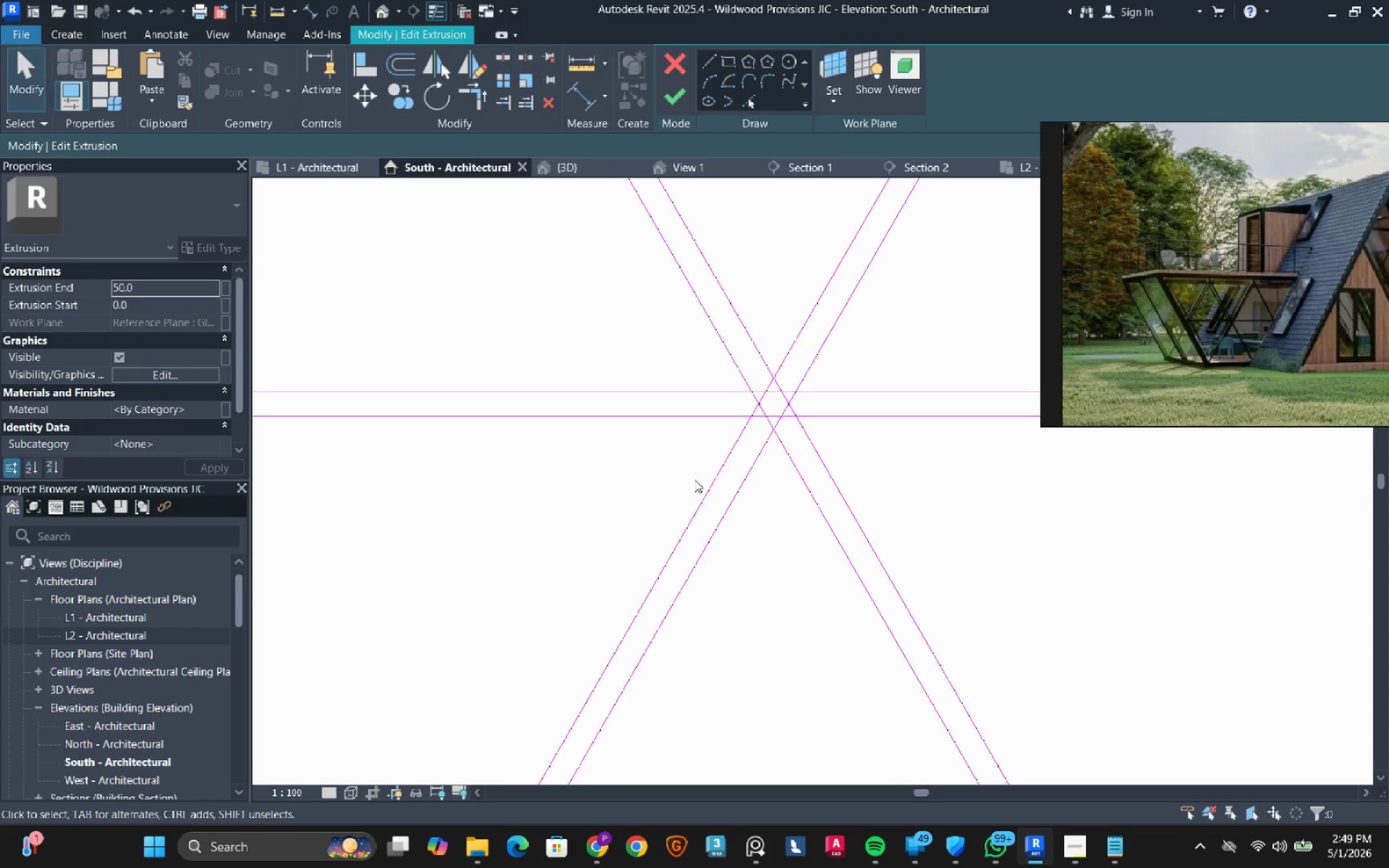 
scroll: coordinate [371, 479], scroll_direction: up, amount: 13.0
 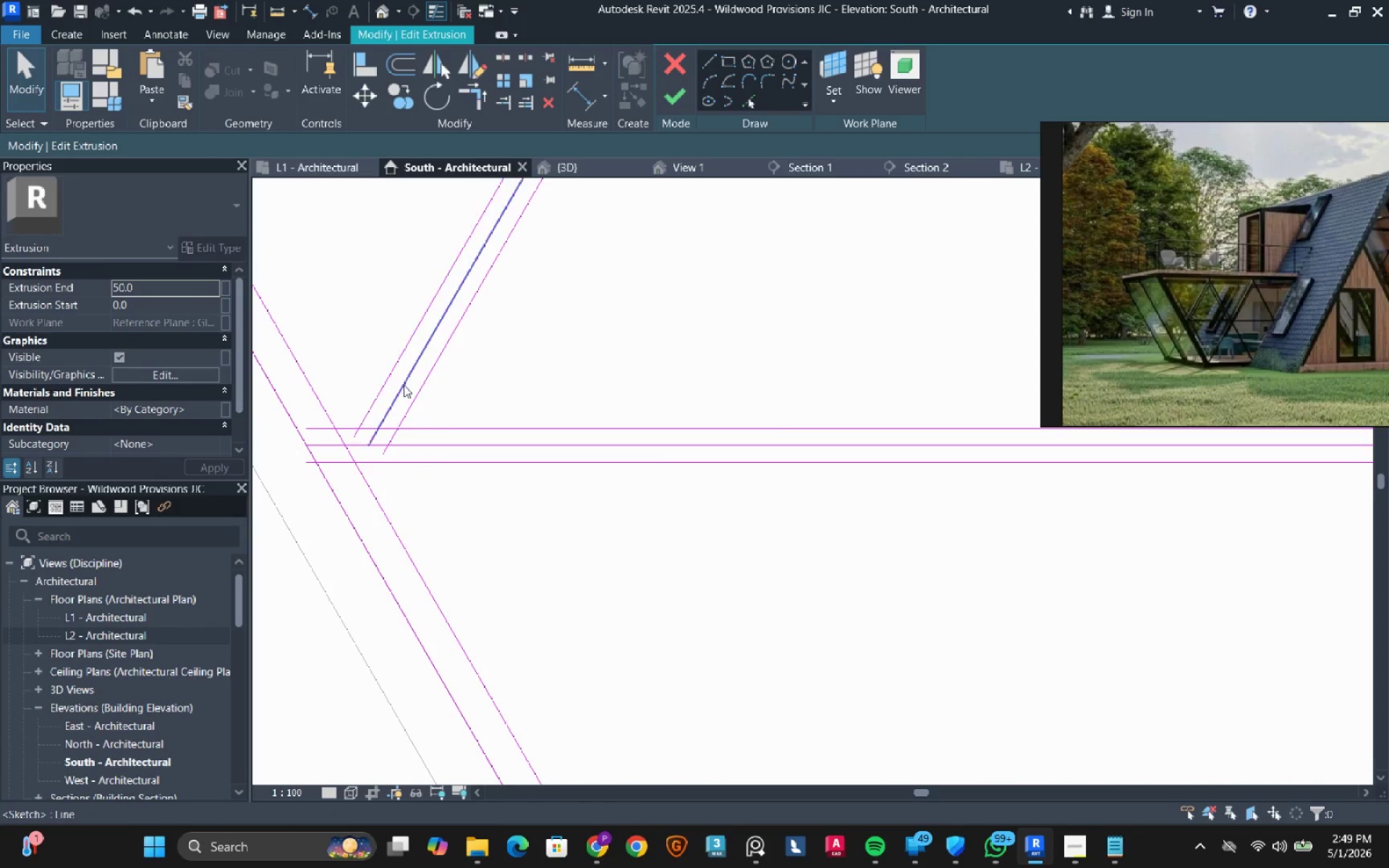 
key(Tab)
 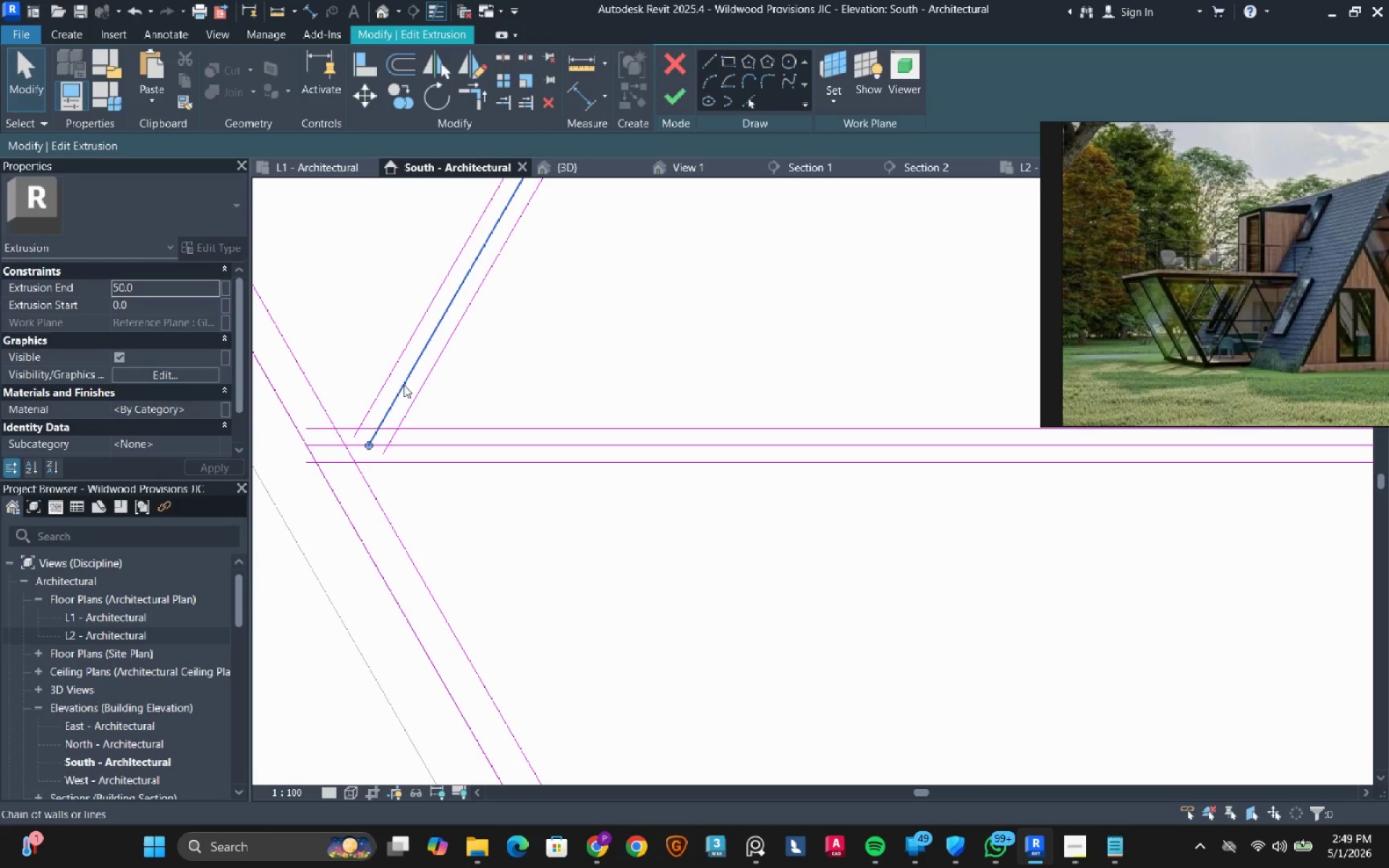 
left_click([404, 385])
 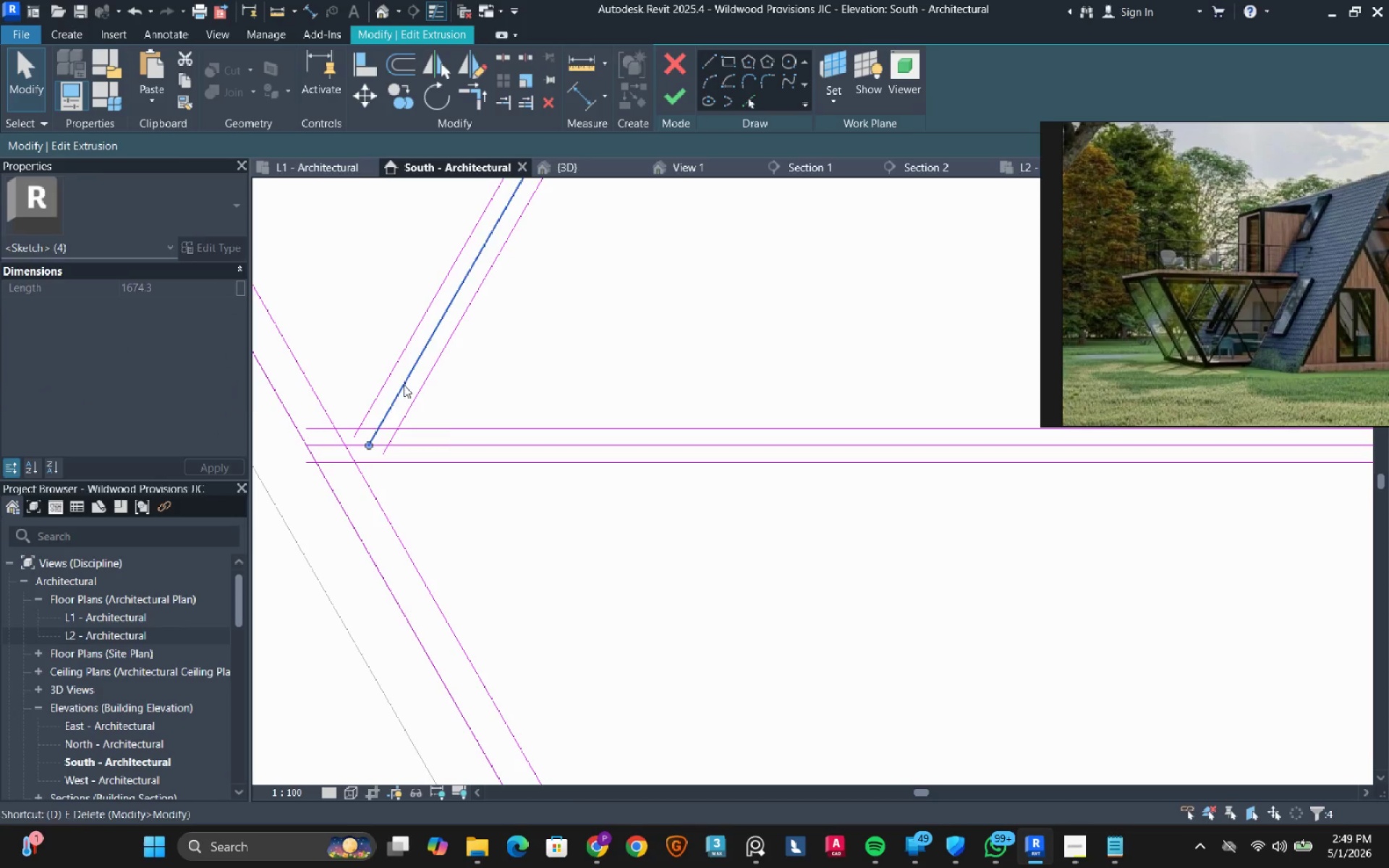 
type(de)
 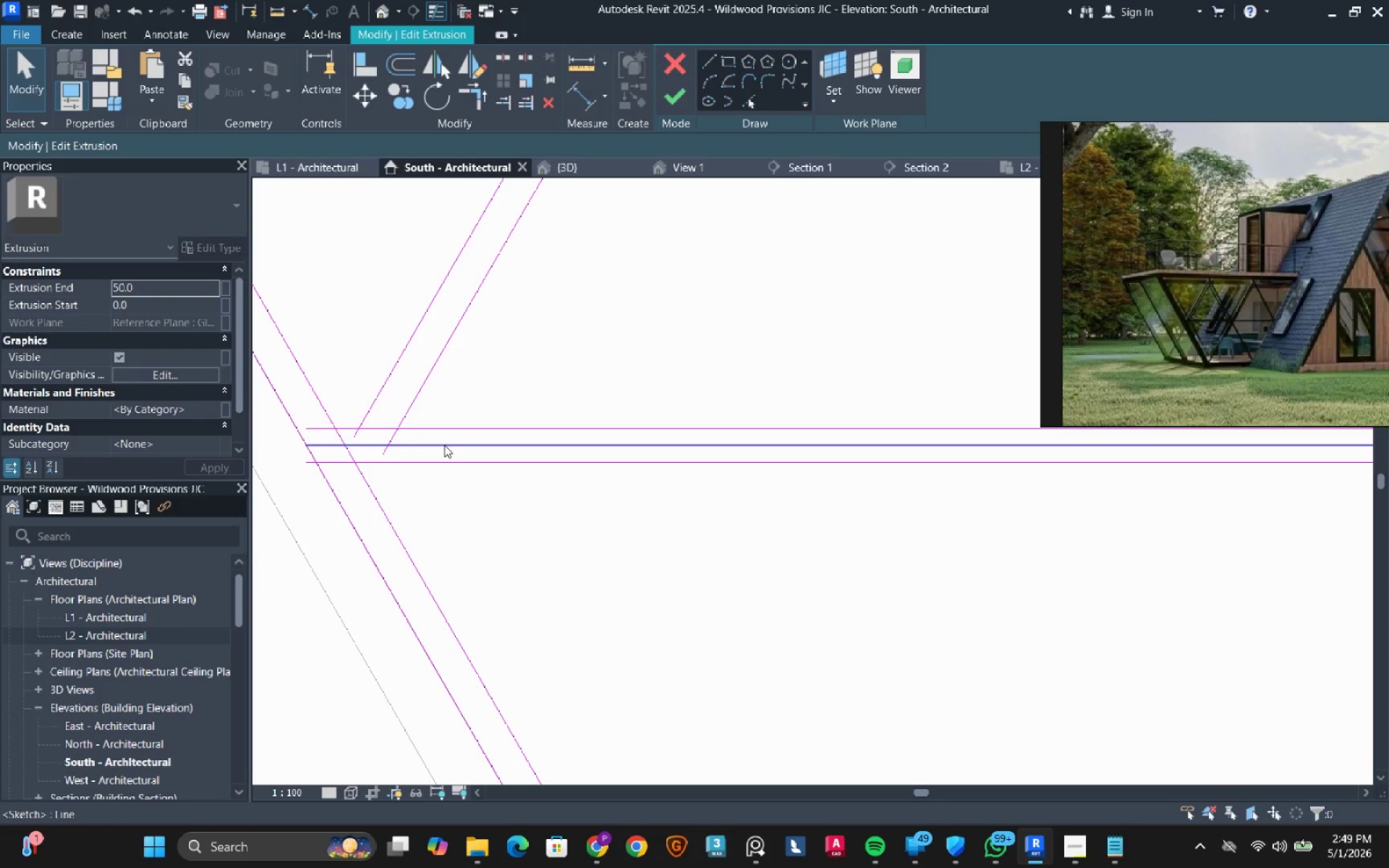 
left_click([444, 445])
 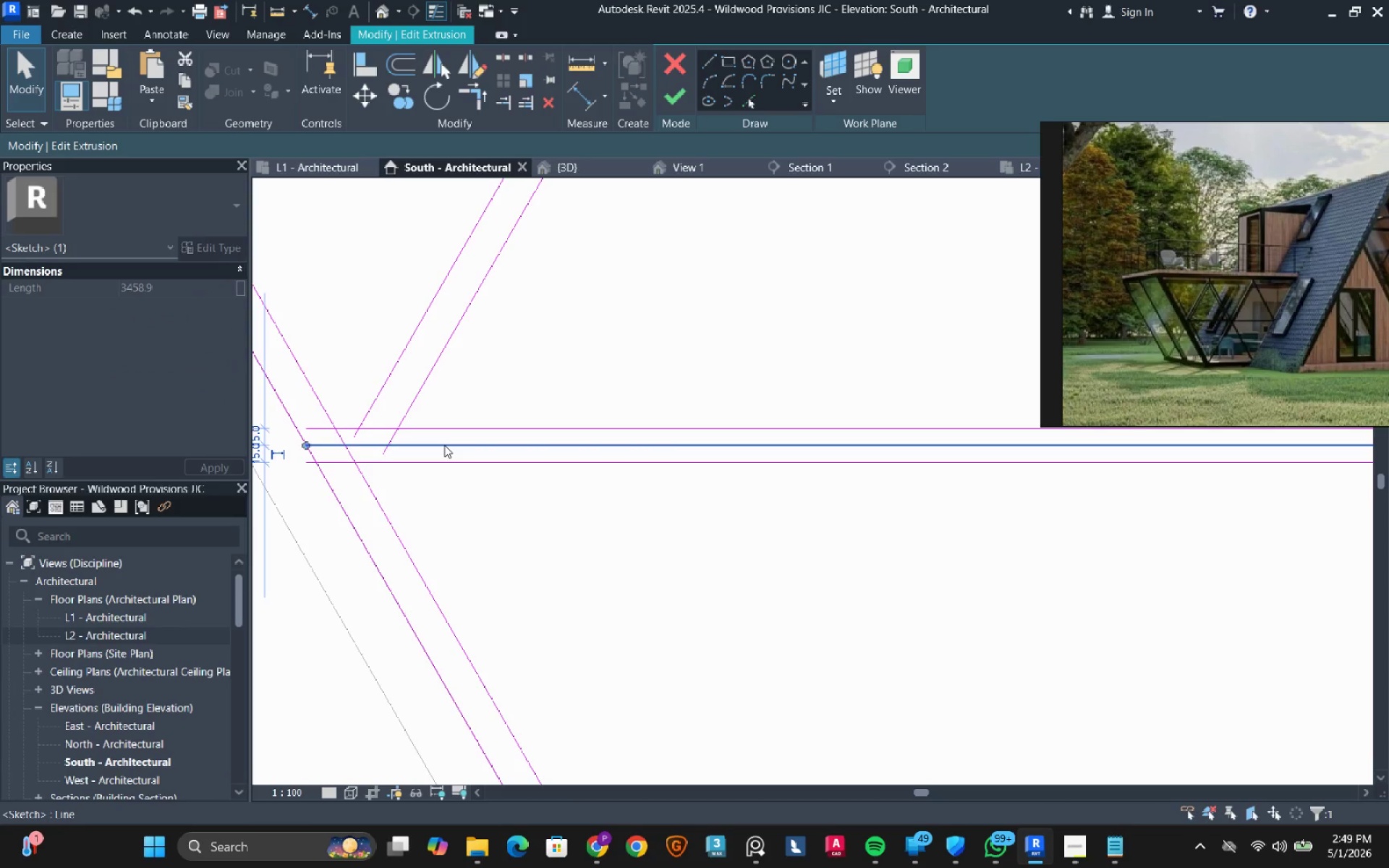 
key(Tab)
 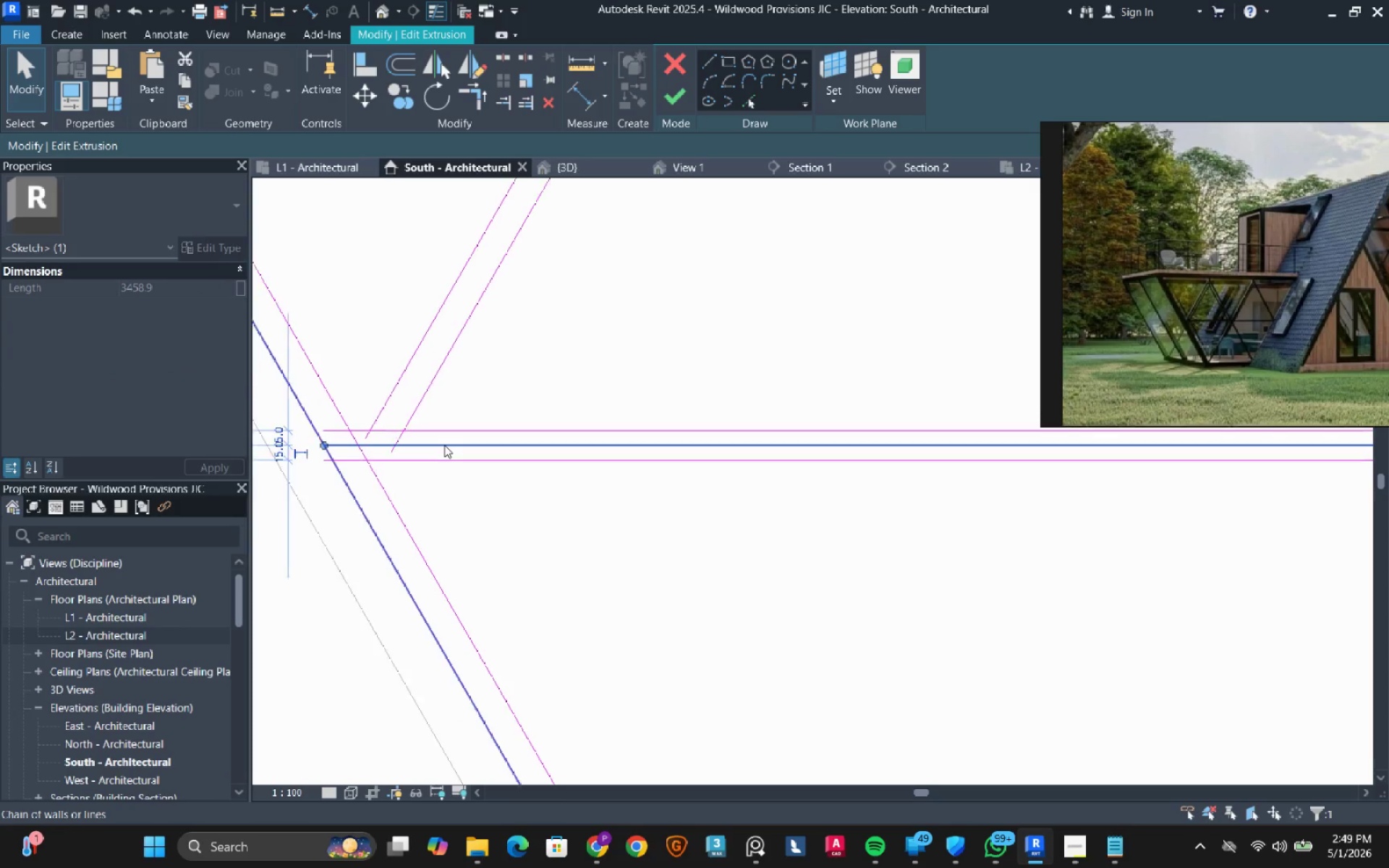 
scroll: coordinate [444, 445], scroll_direction: down, amount: 2.0
 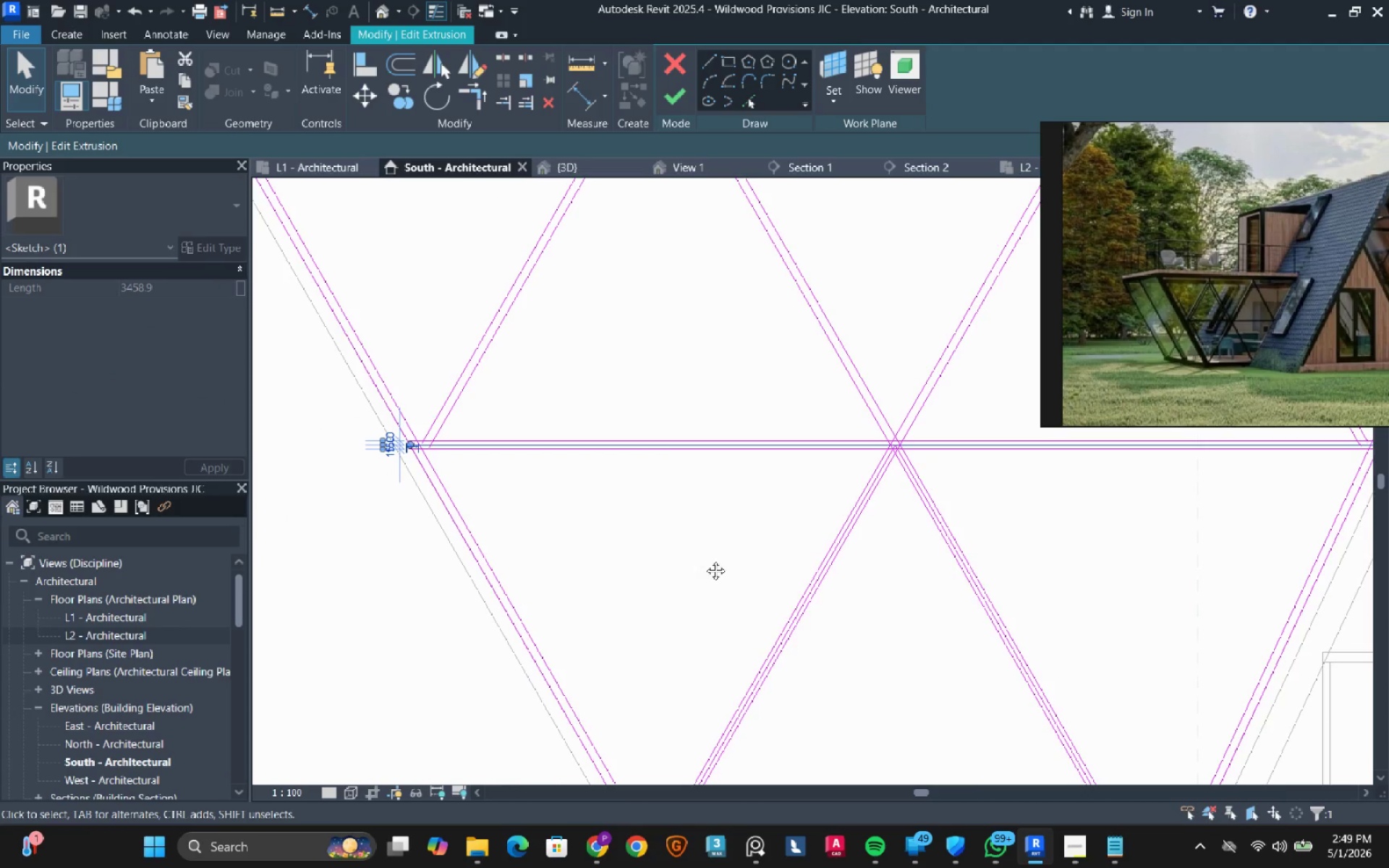 
type(de)
 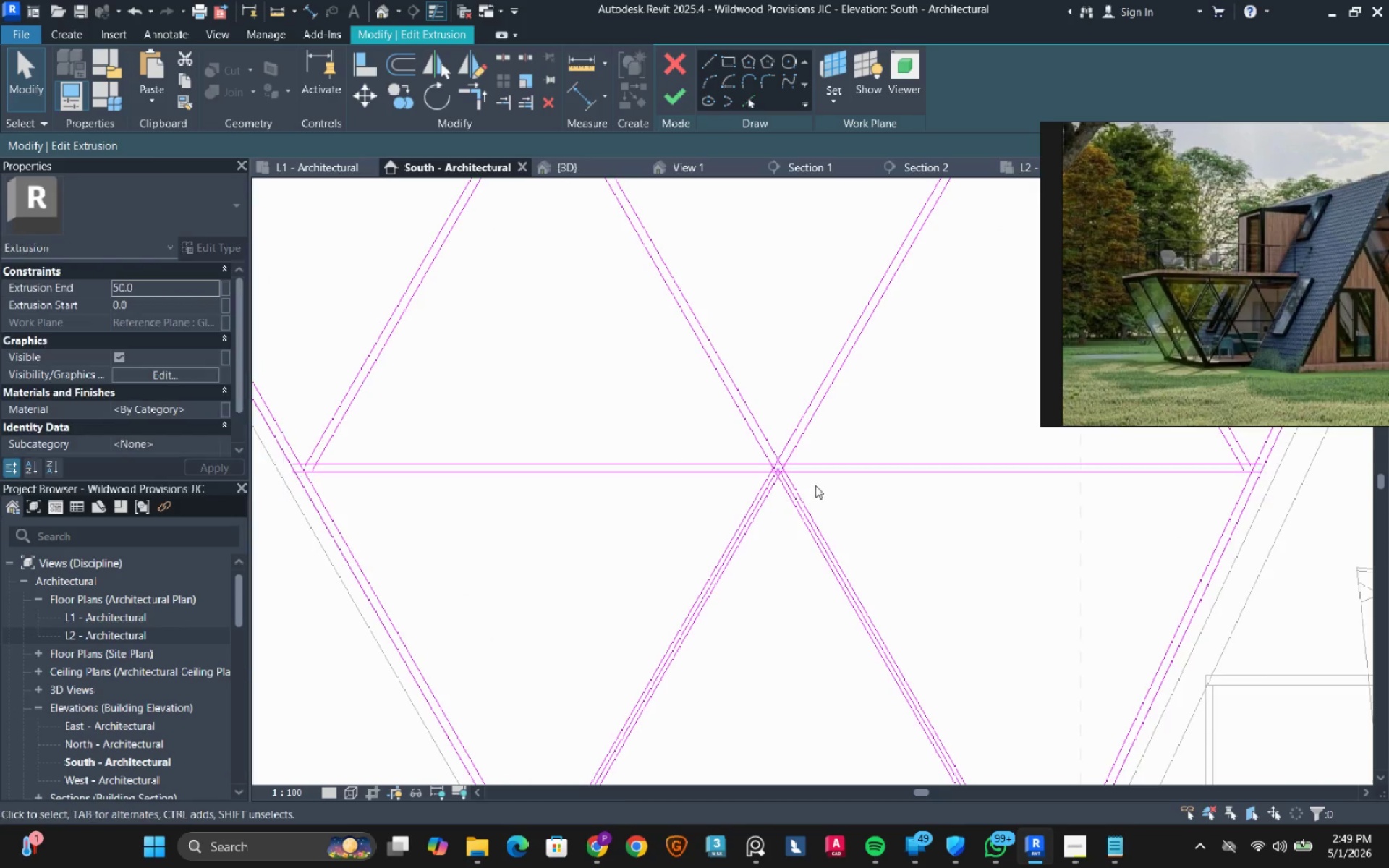 
scroll: coordinate [733, 511], scroll_direction: up, amount: 8.0
 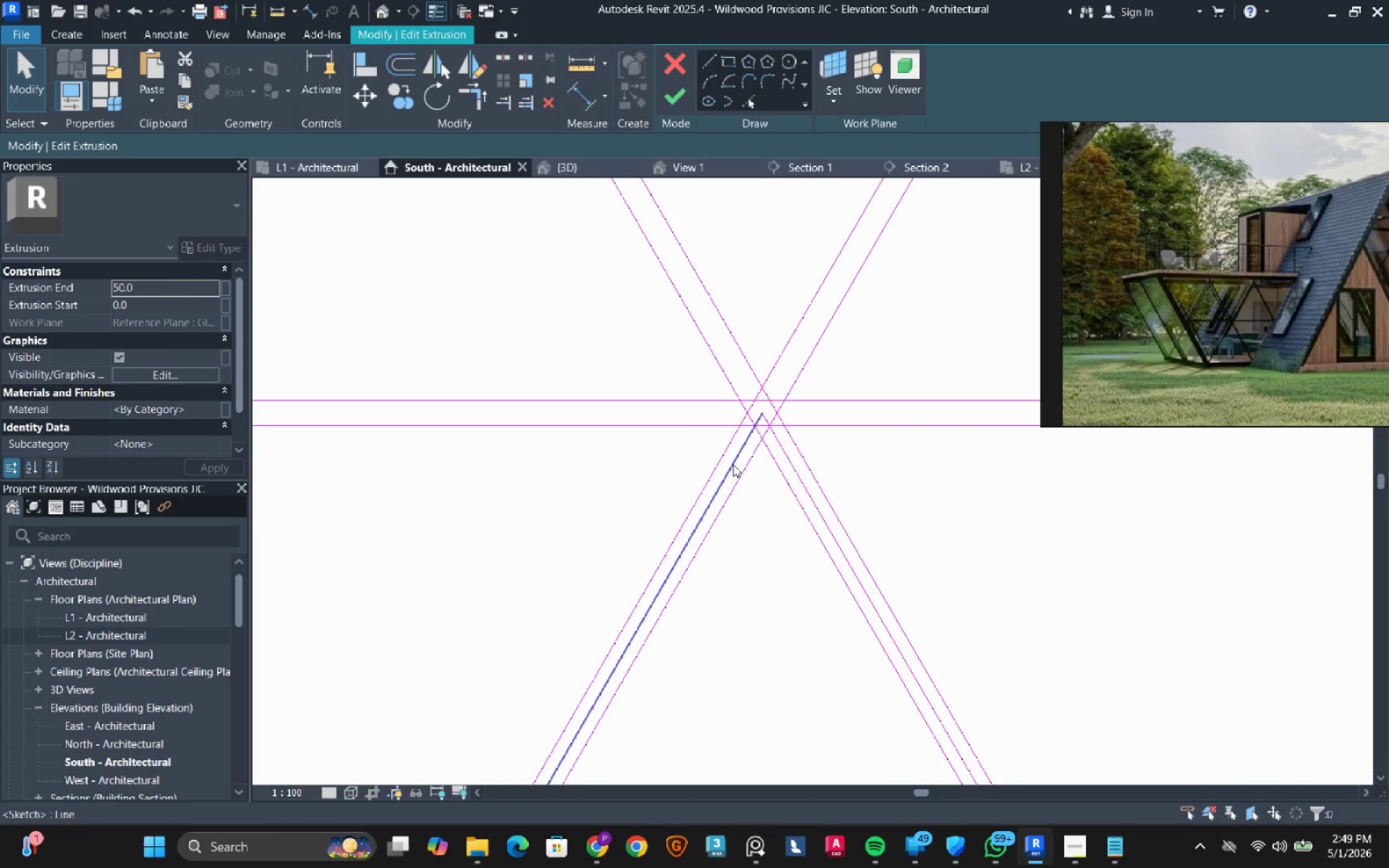 
key(Tab)
 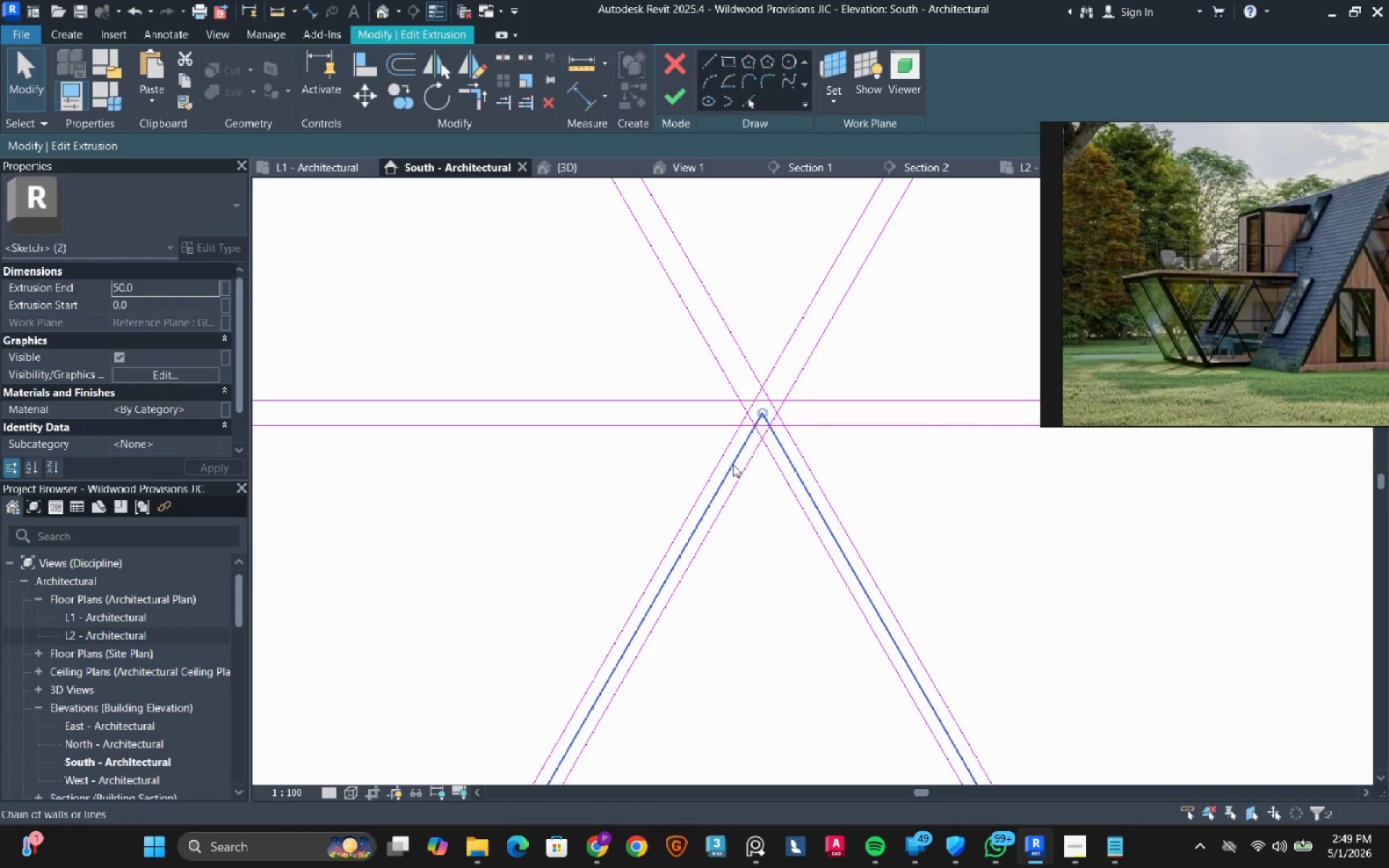 
left_click([733, 464])
 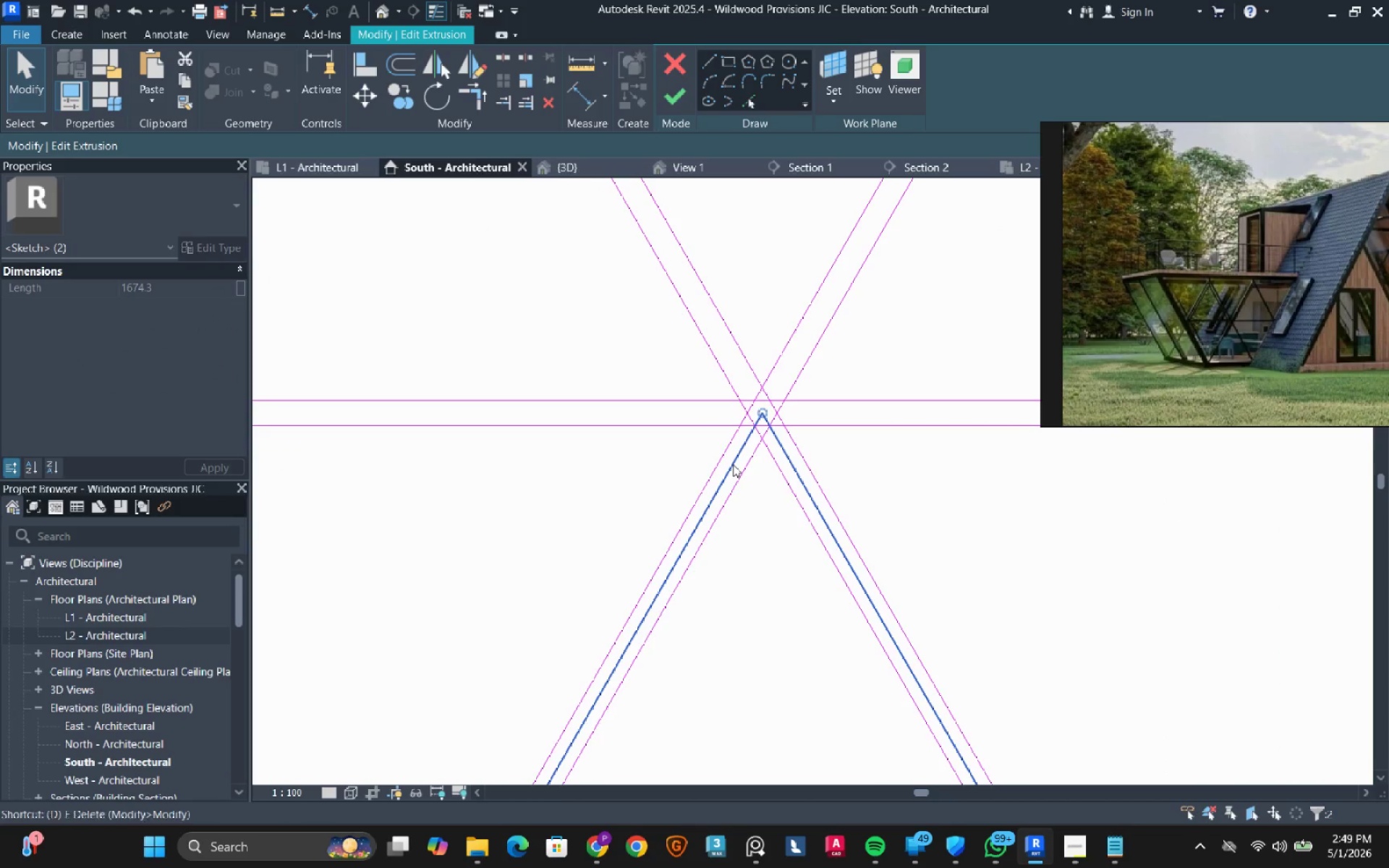 
type(de)
 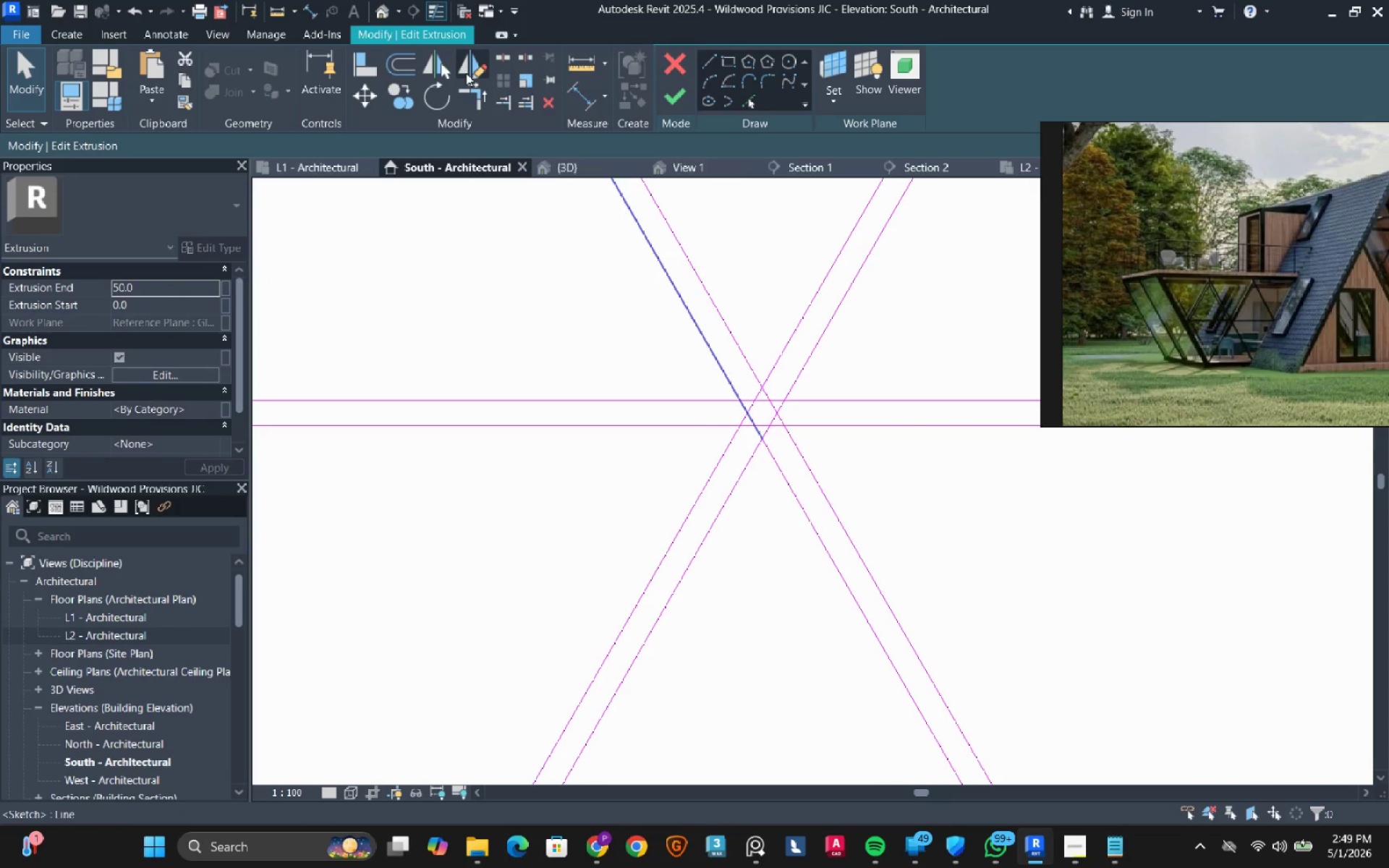 
left_click([501, 56])
 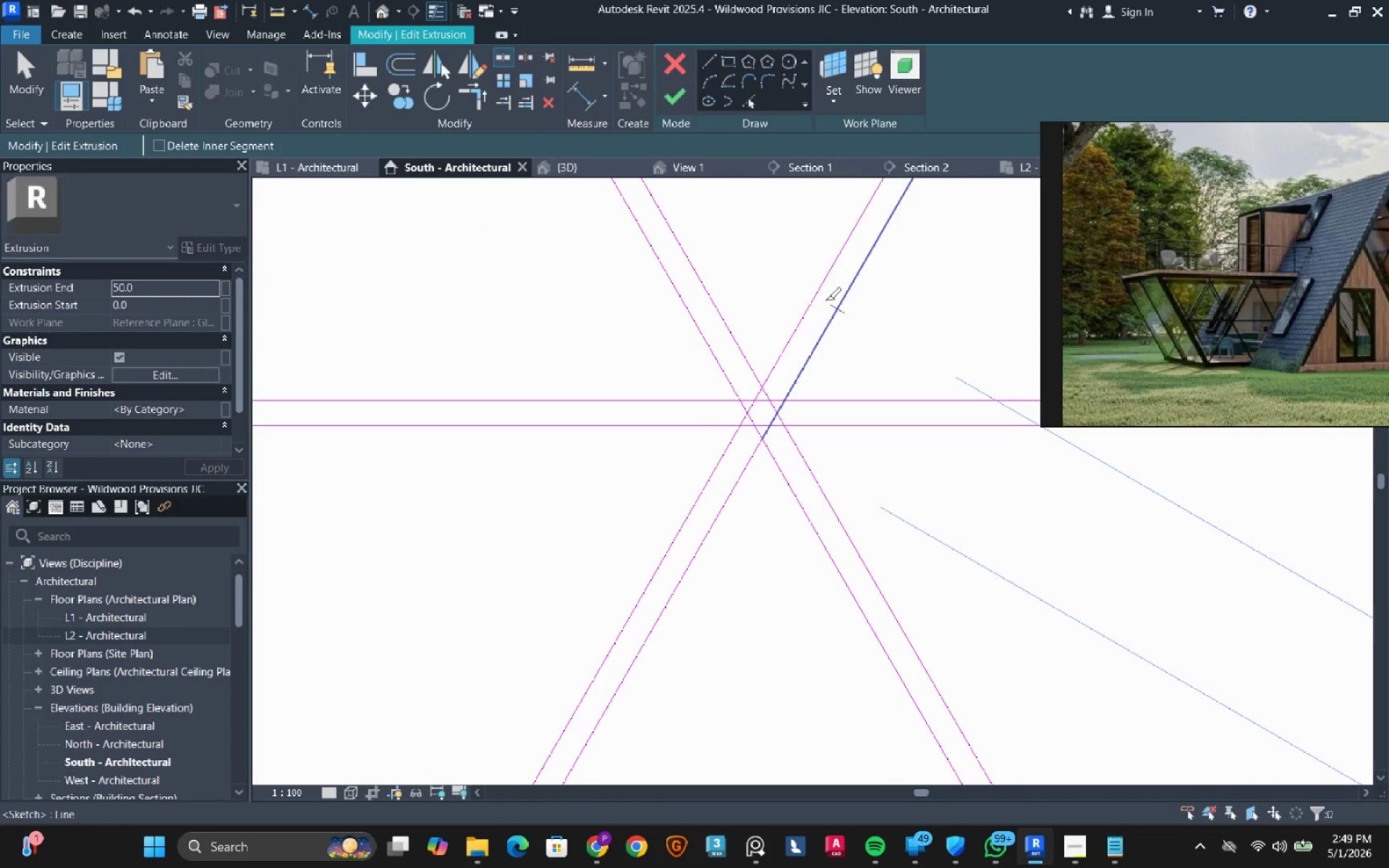 
scroll: coordinate [741, 395], scroll_direction: up, amount: 3.0
 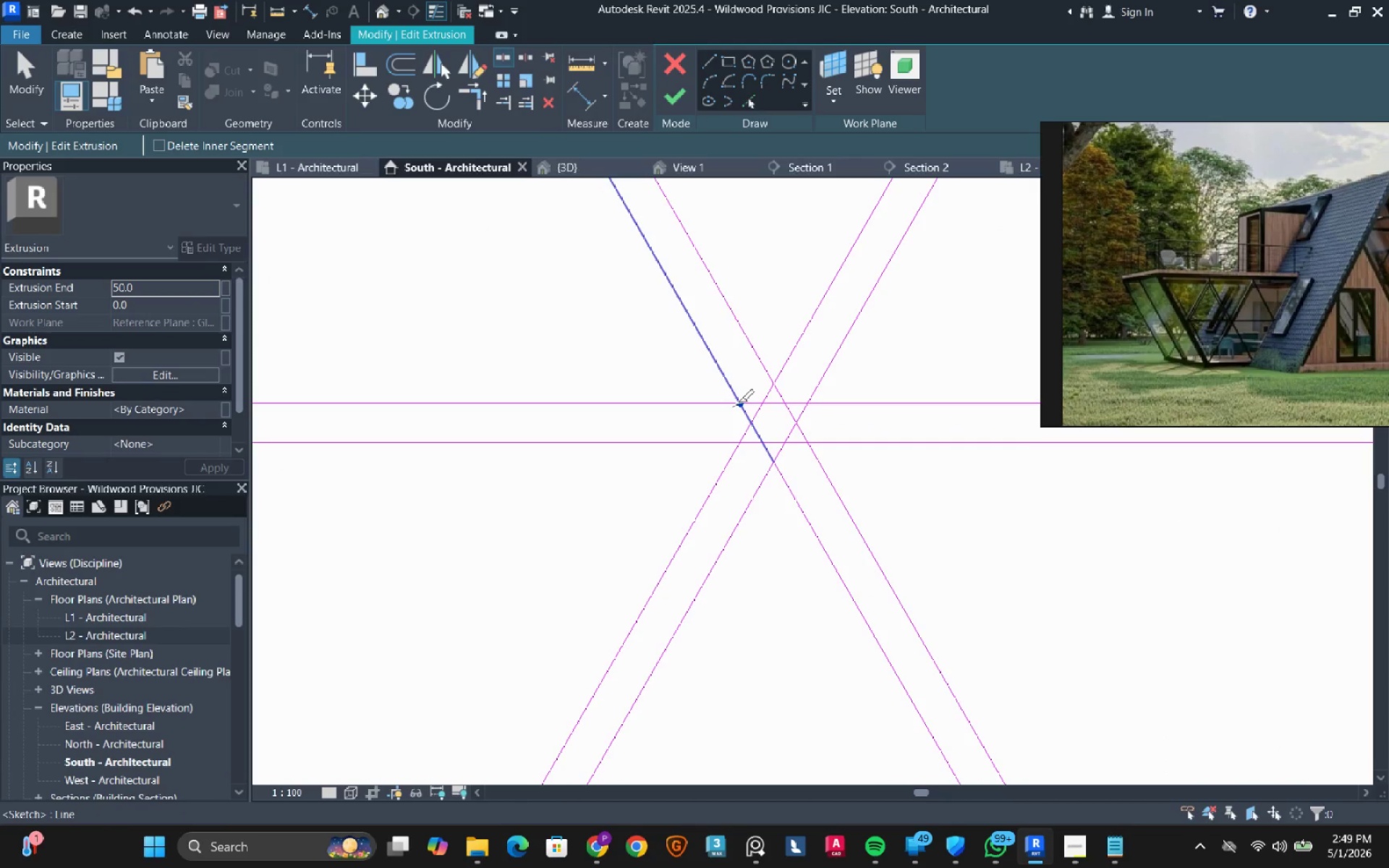 
double_click([738, 402])
 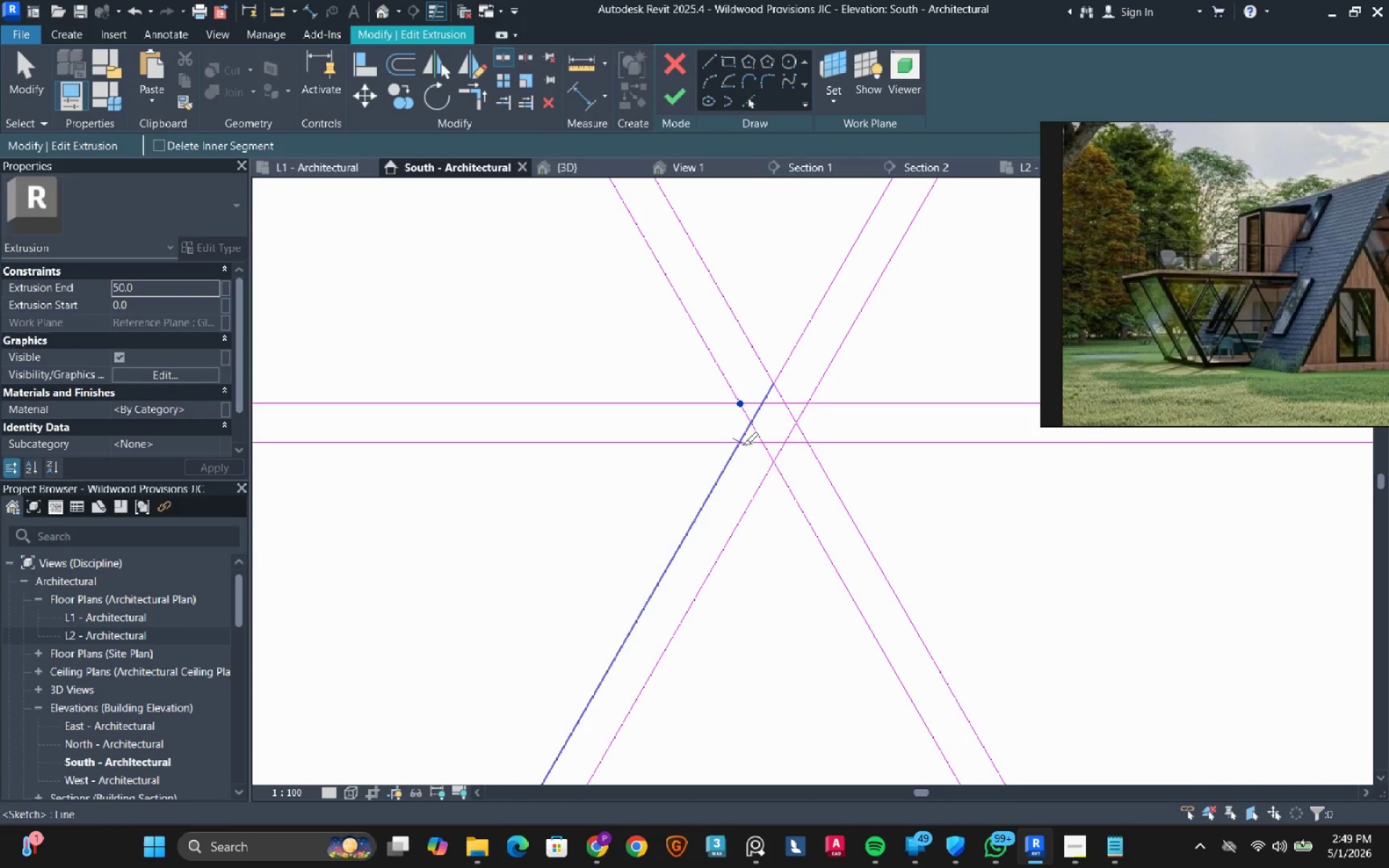 
double_click([742, 445])
 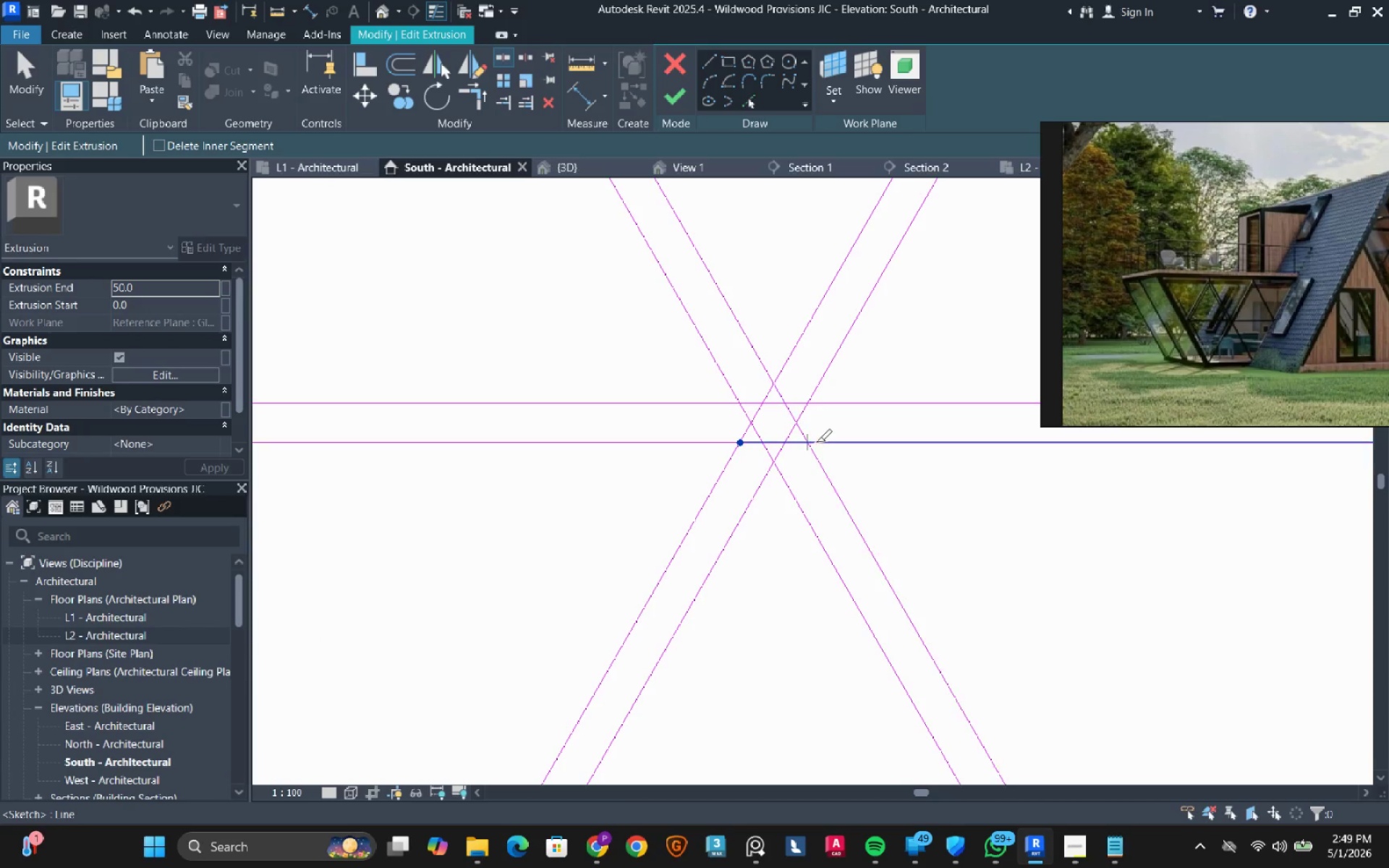 
double_click([816, 442])
 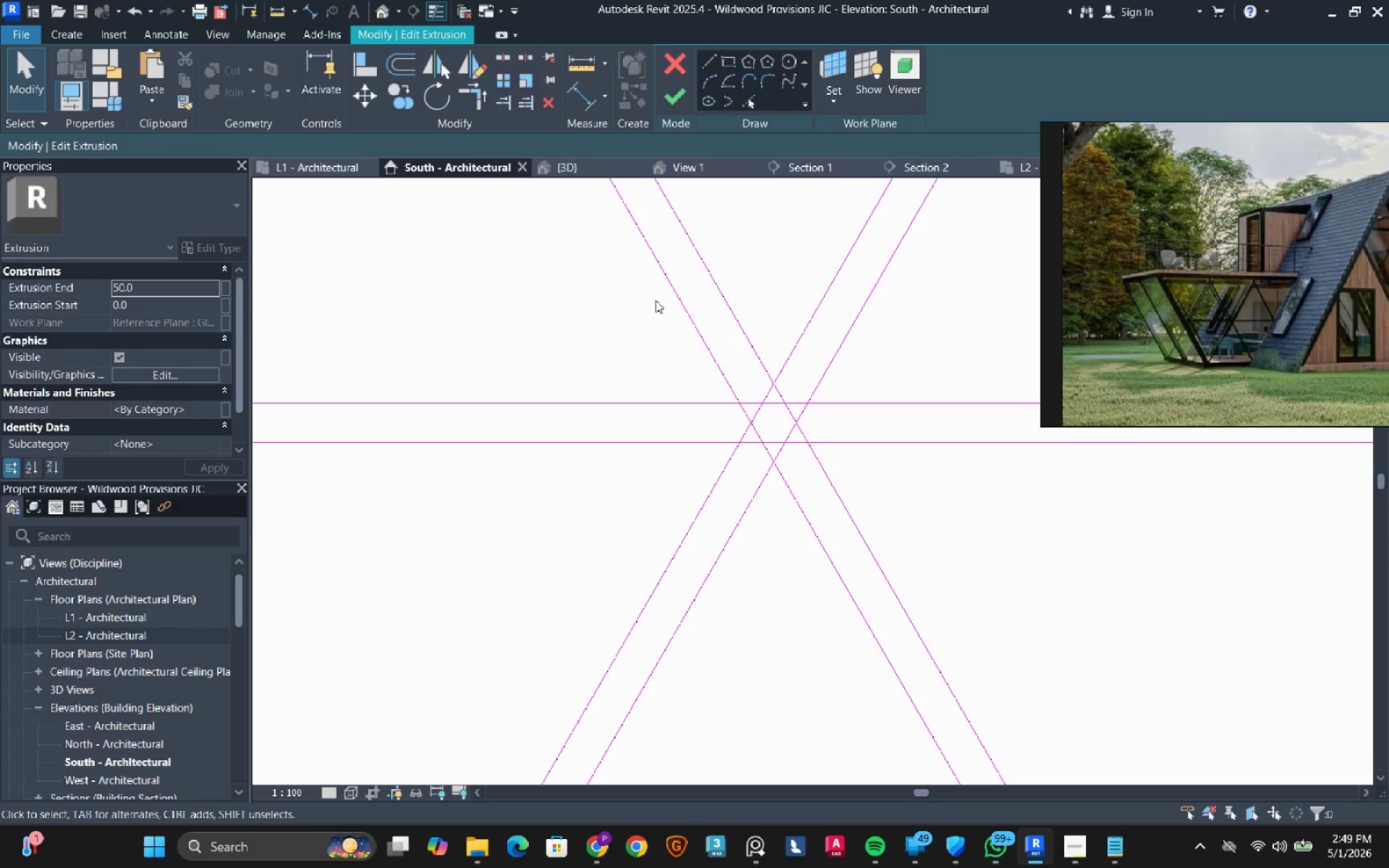 
key(S)
 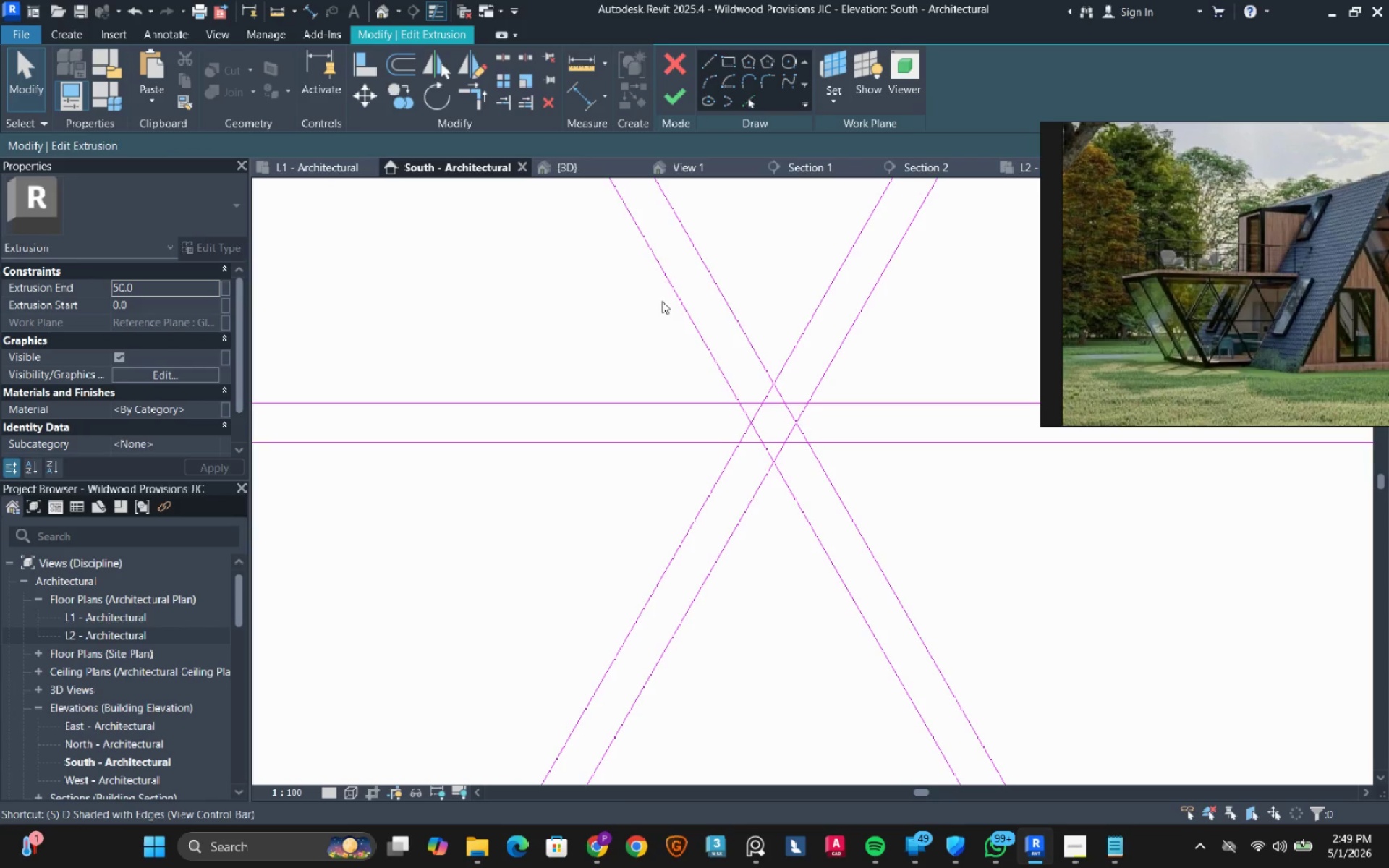 
key(L)
 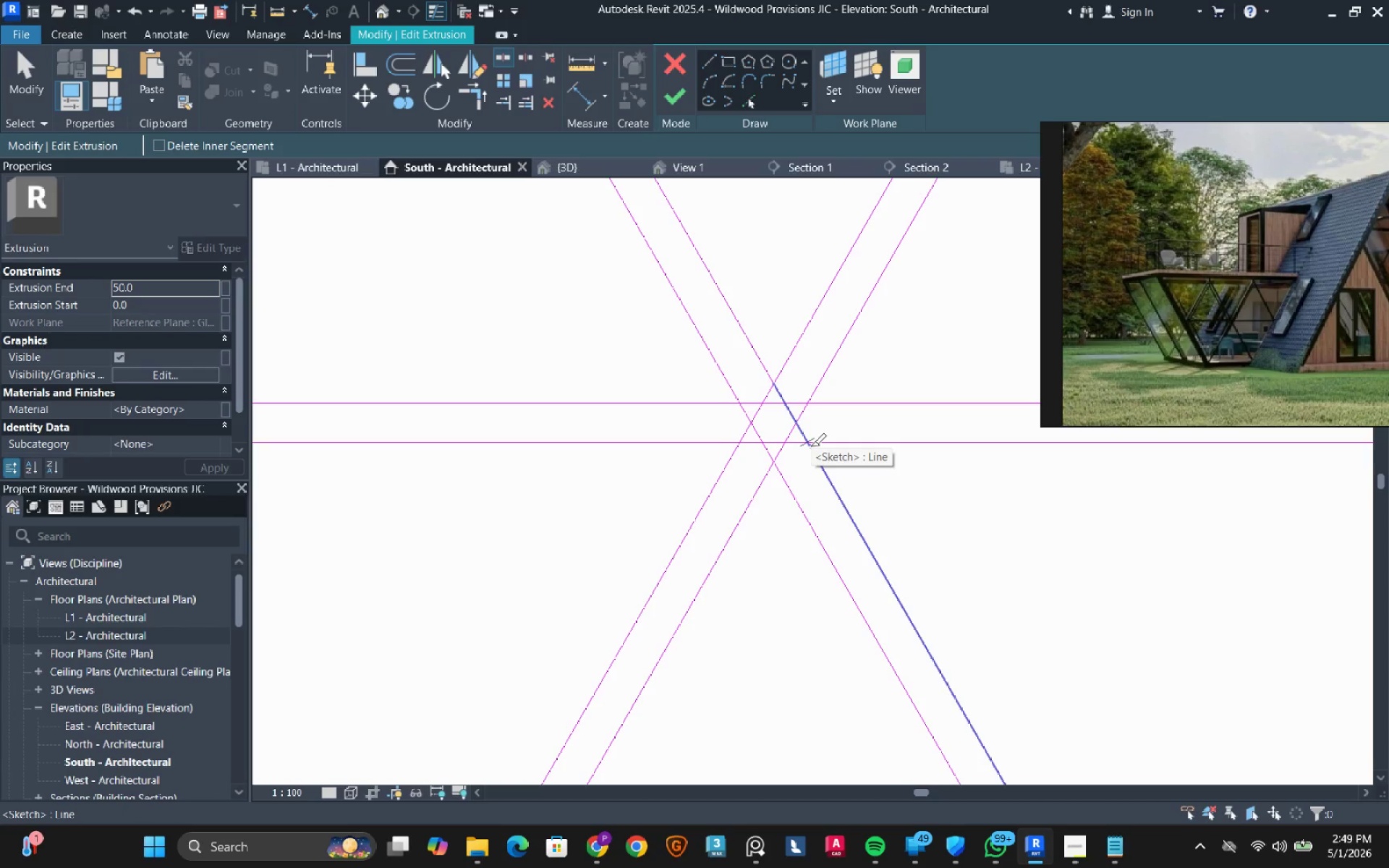 
left_click([810, 446])
 